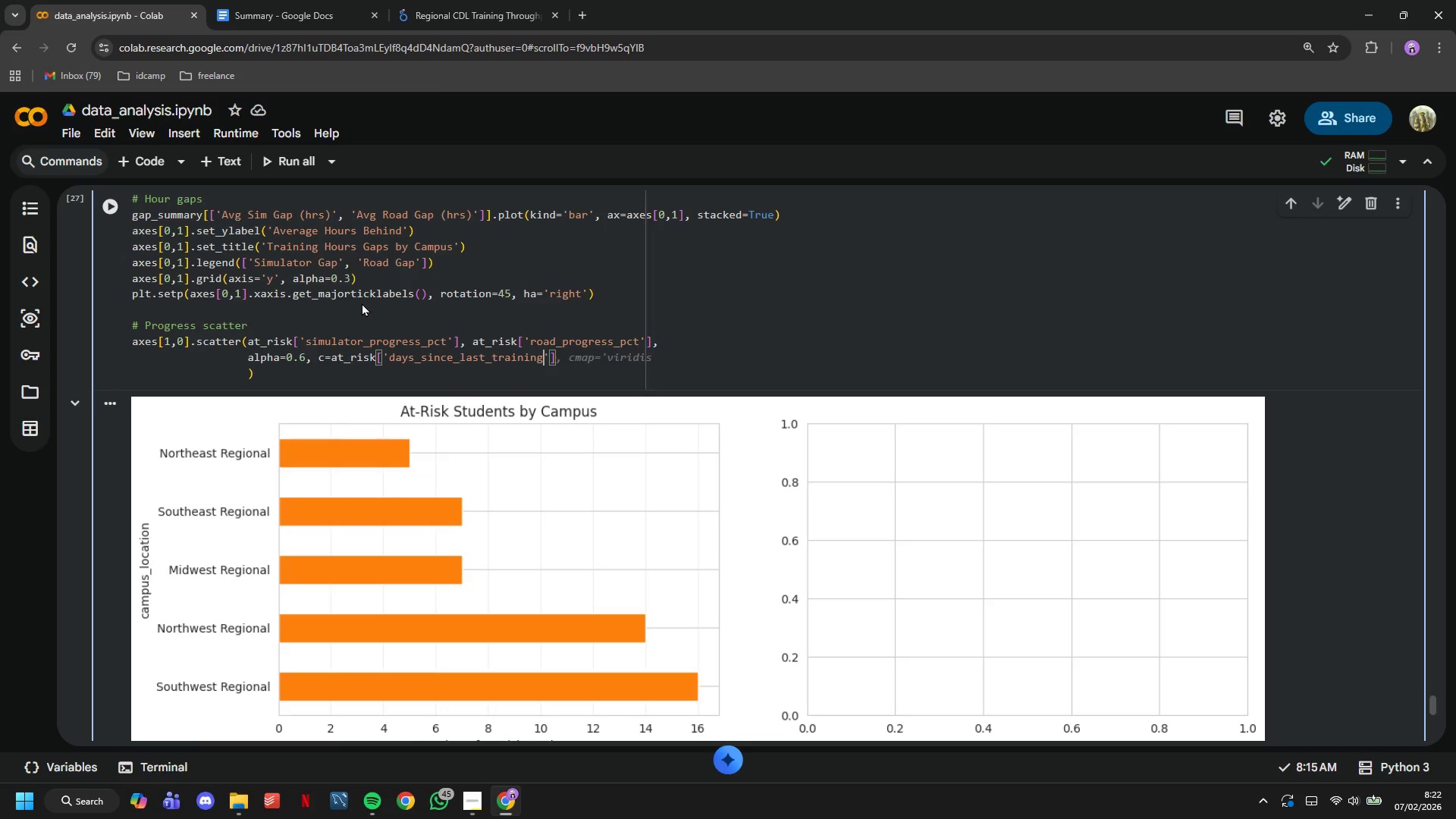 
key(ArrowRight)
 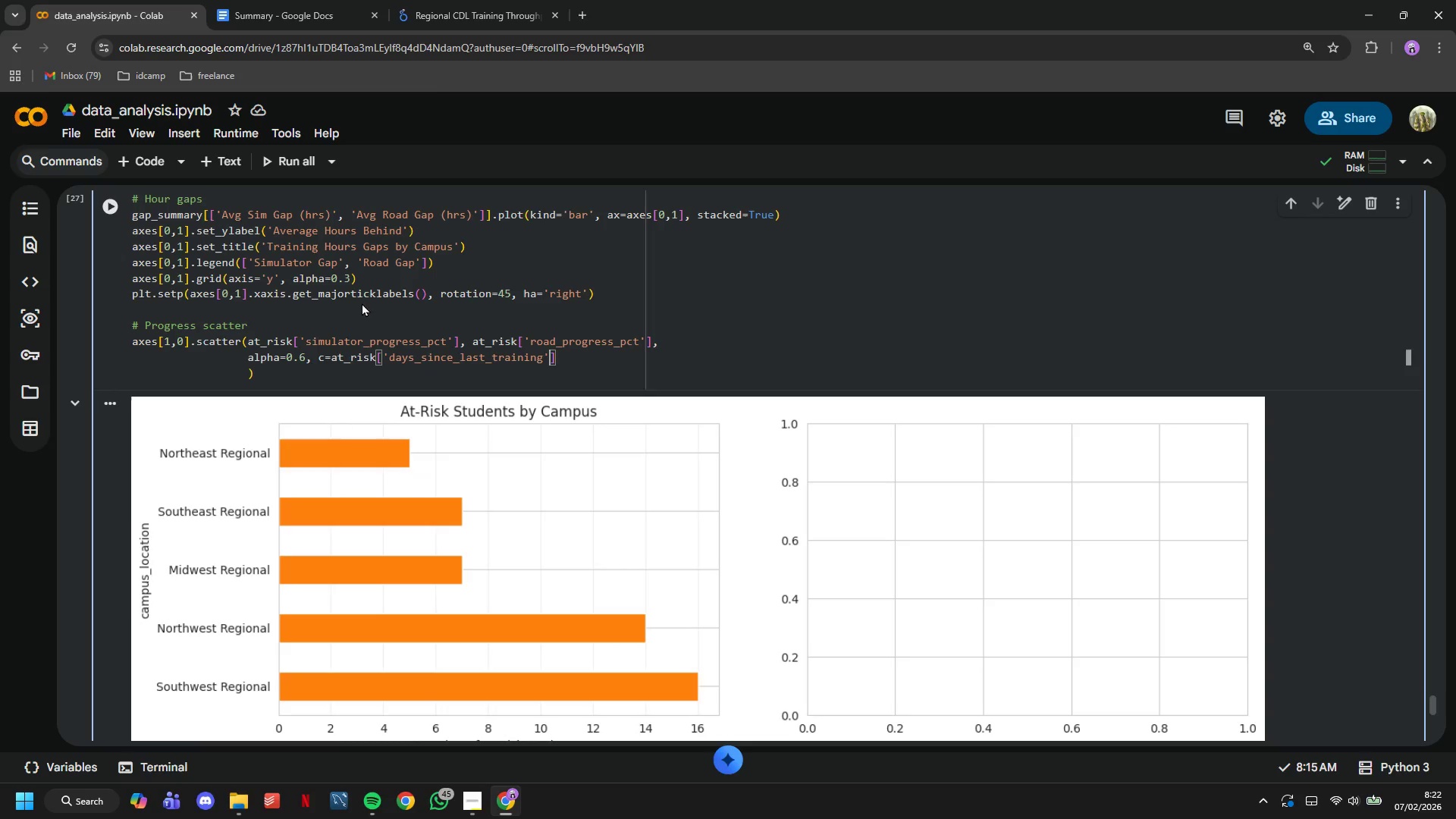 
key(ArrowRight)
 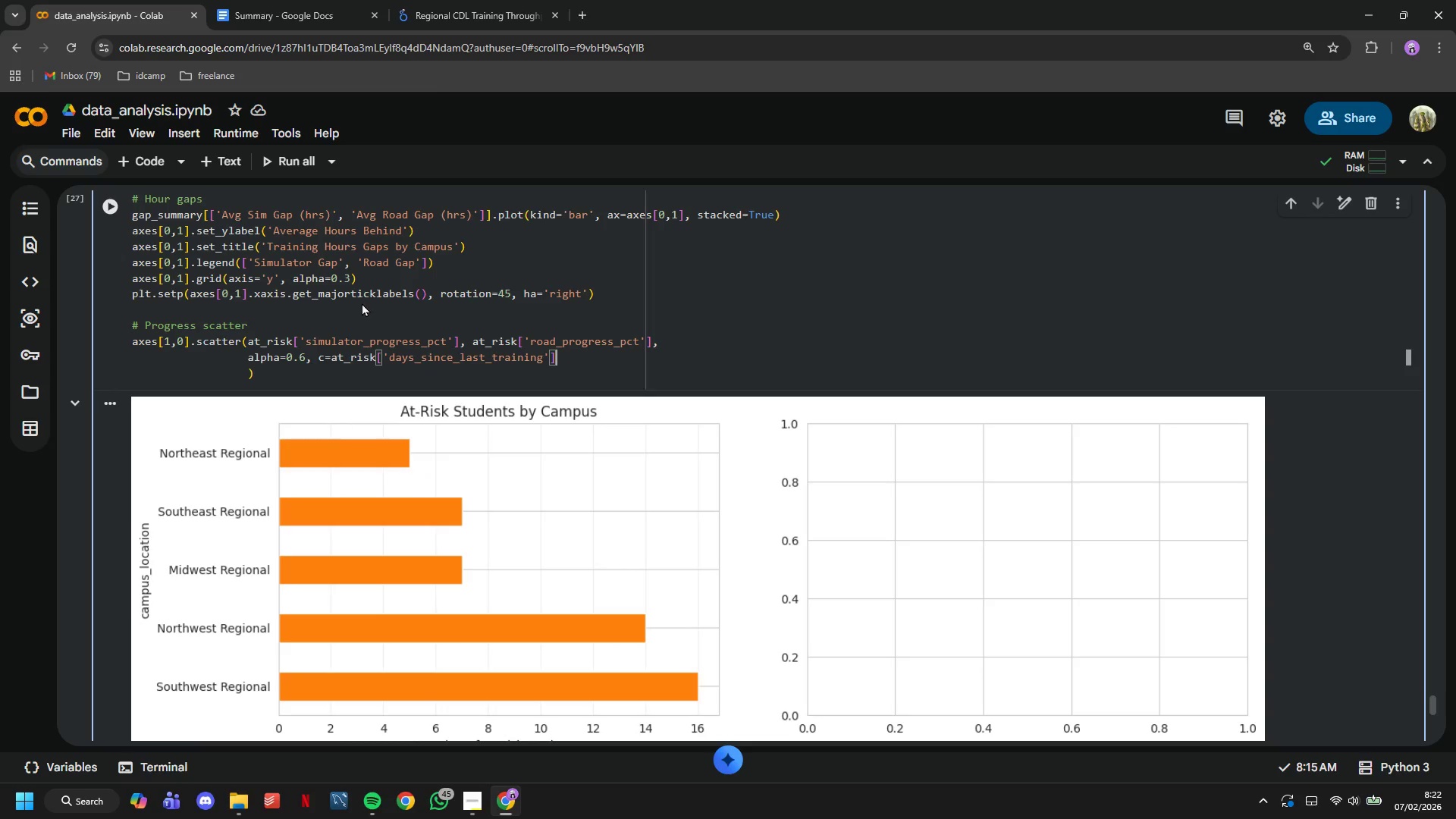 
type(, cmap=')
 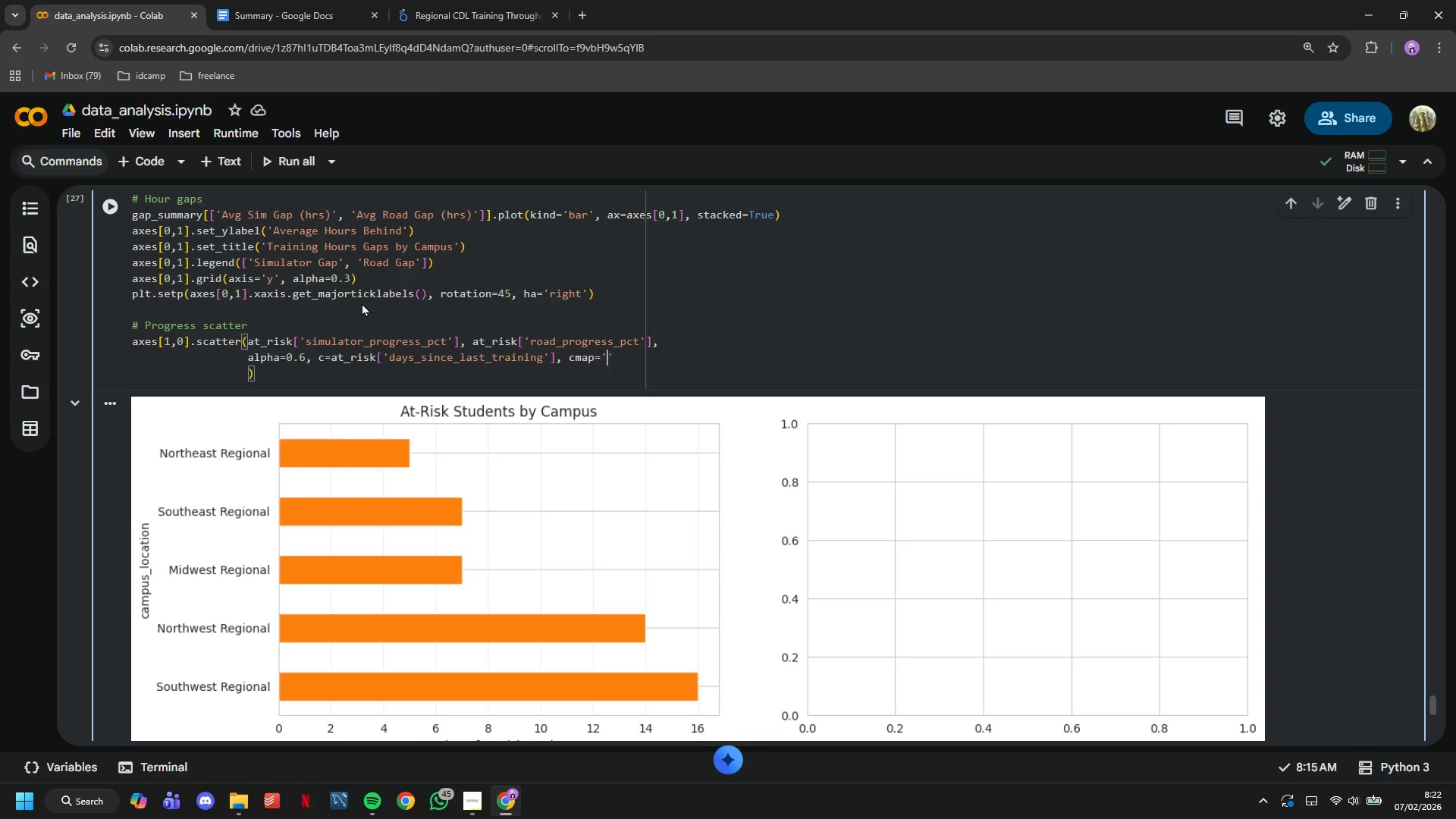 
type(coolwarm)
 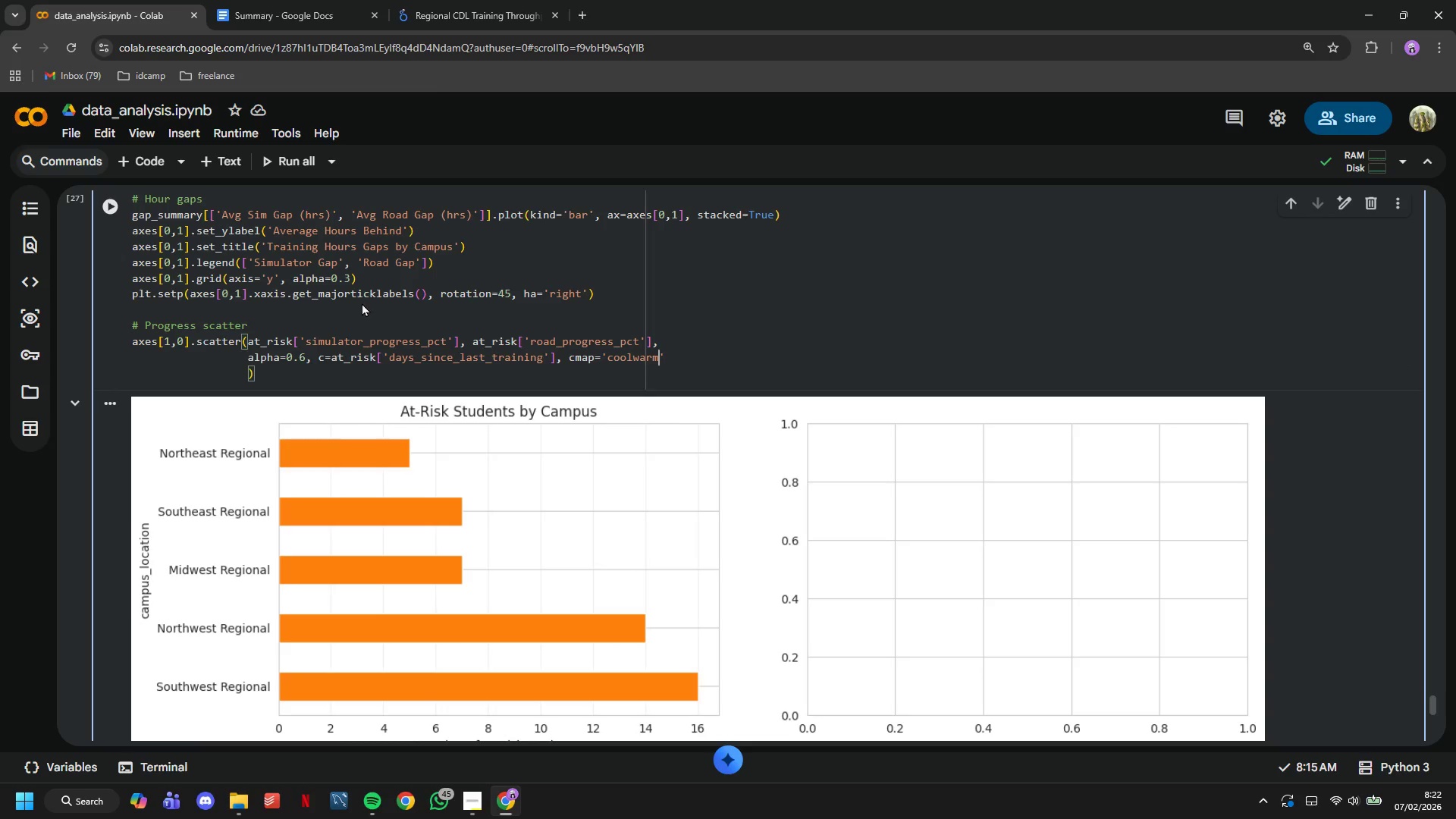 
key(ArrowRight)
 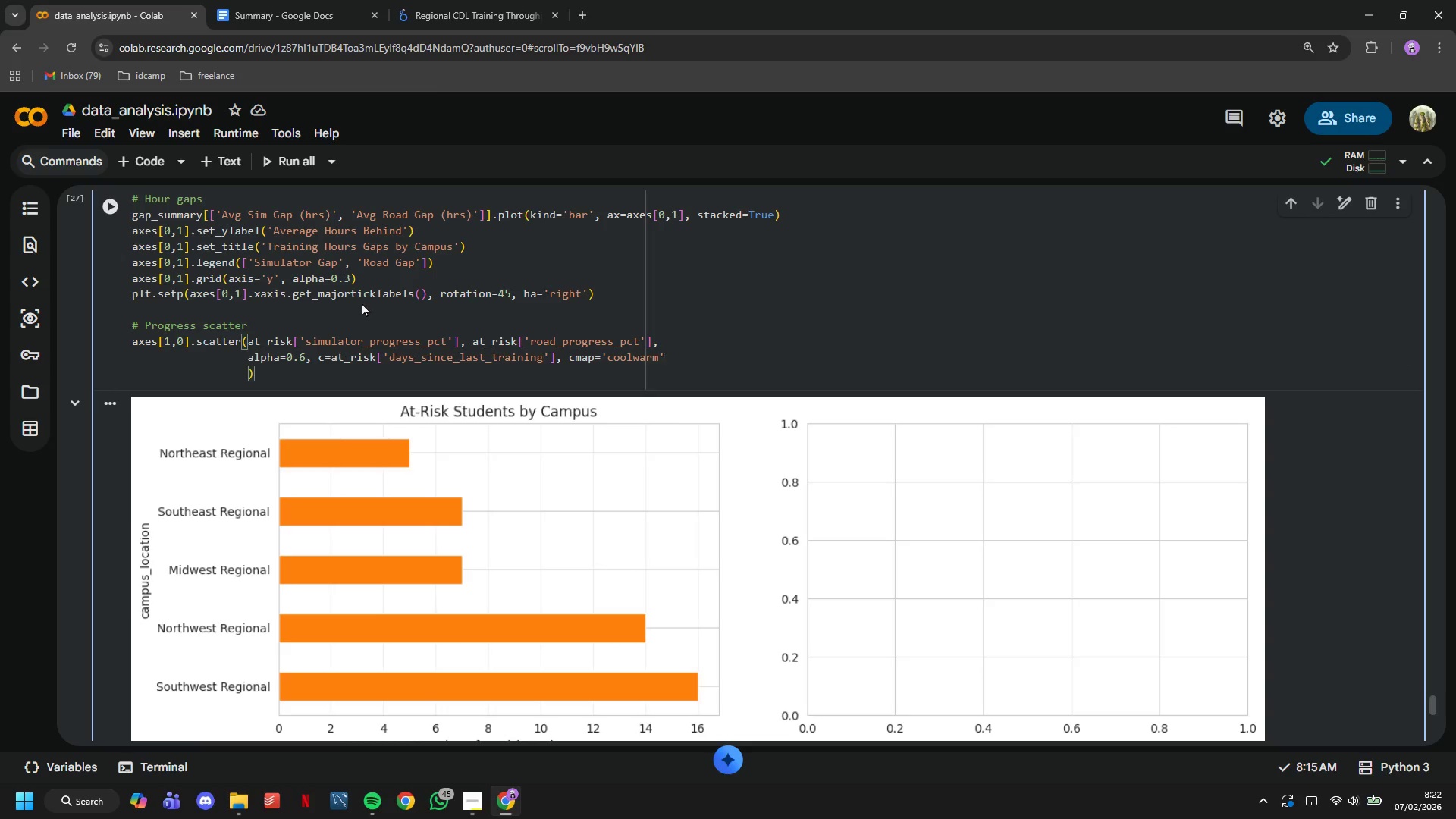 
type(, s=100)
 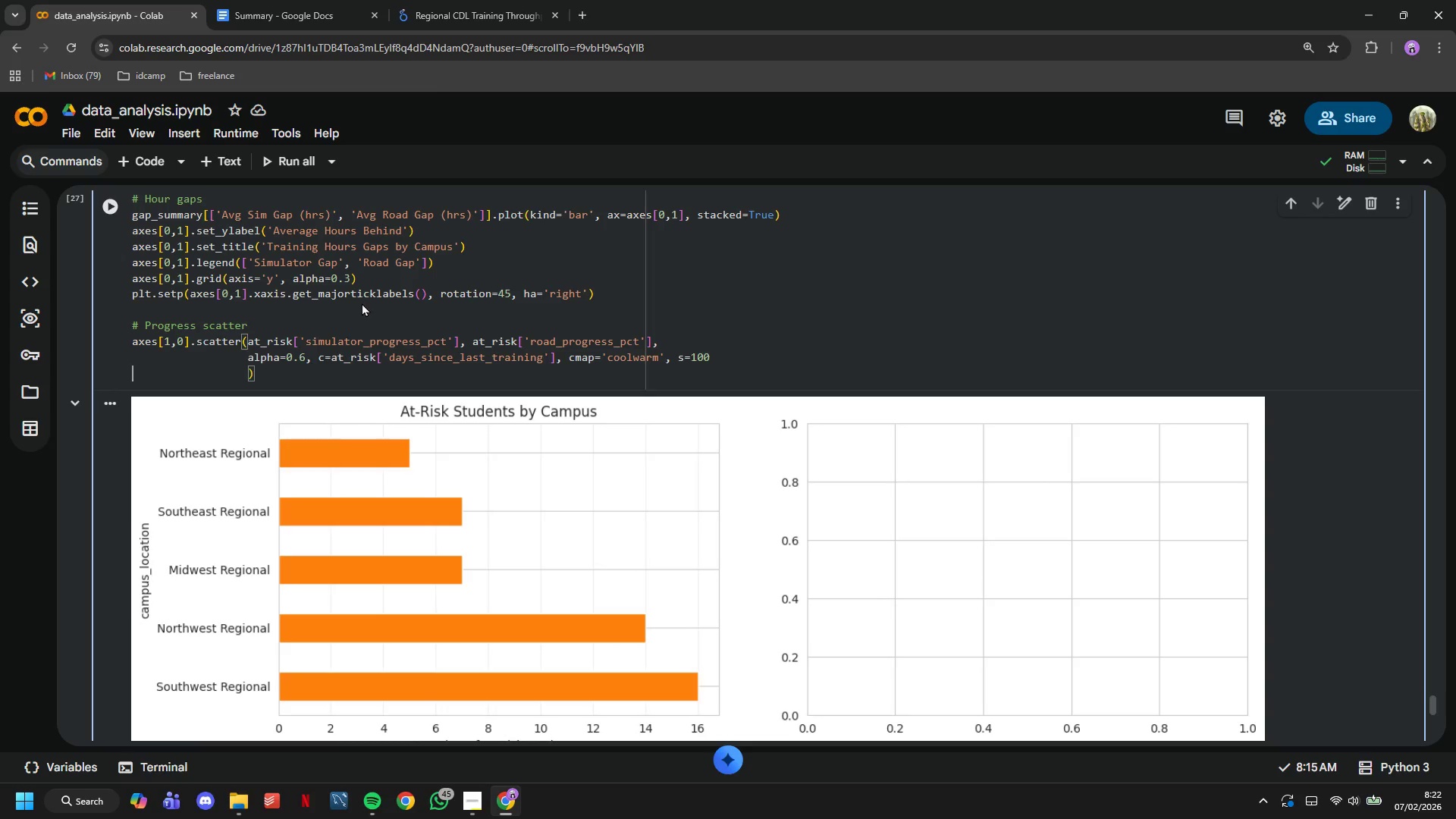 
key(ArrowRight)
 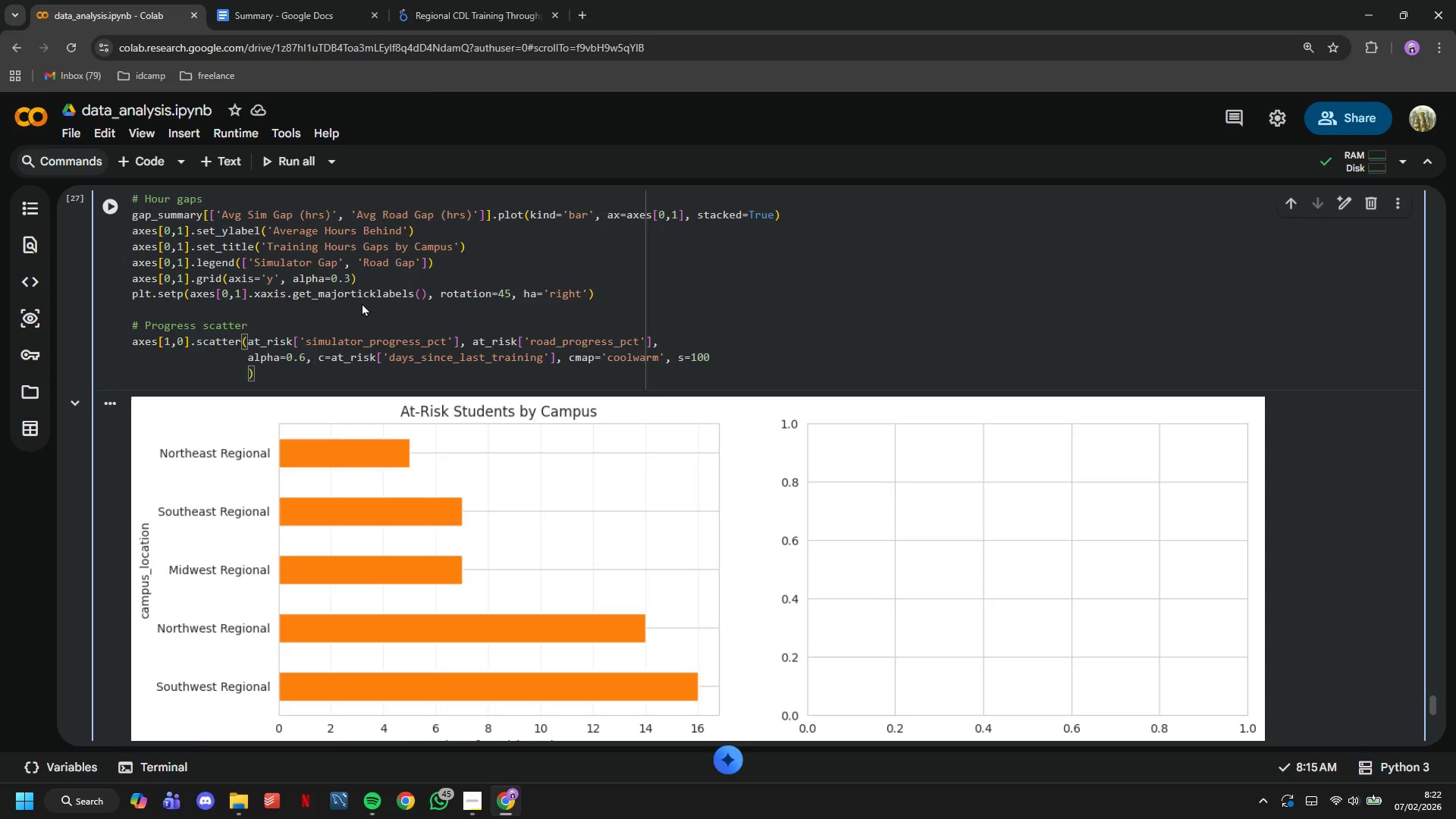 
key(ArrowDown)
 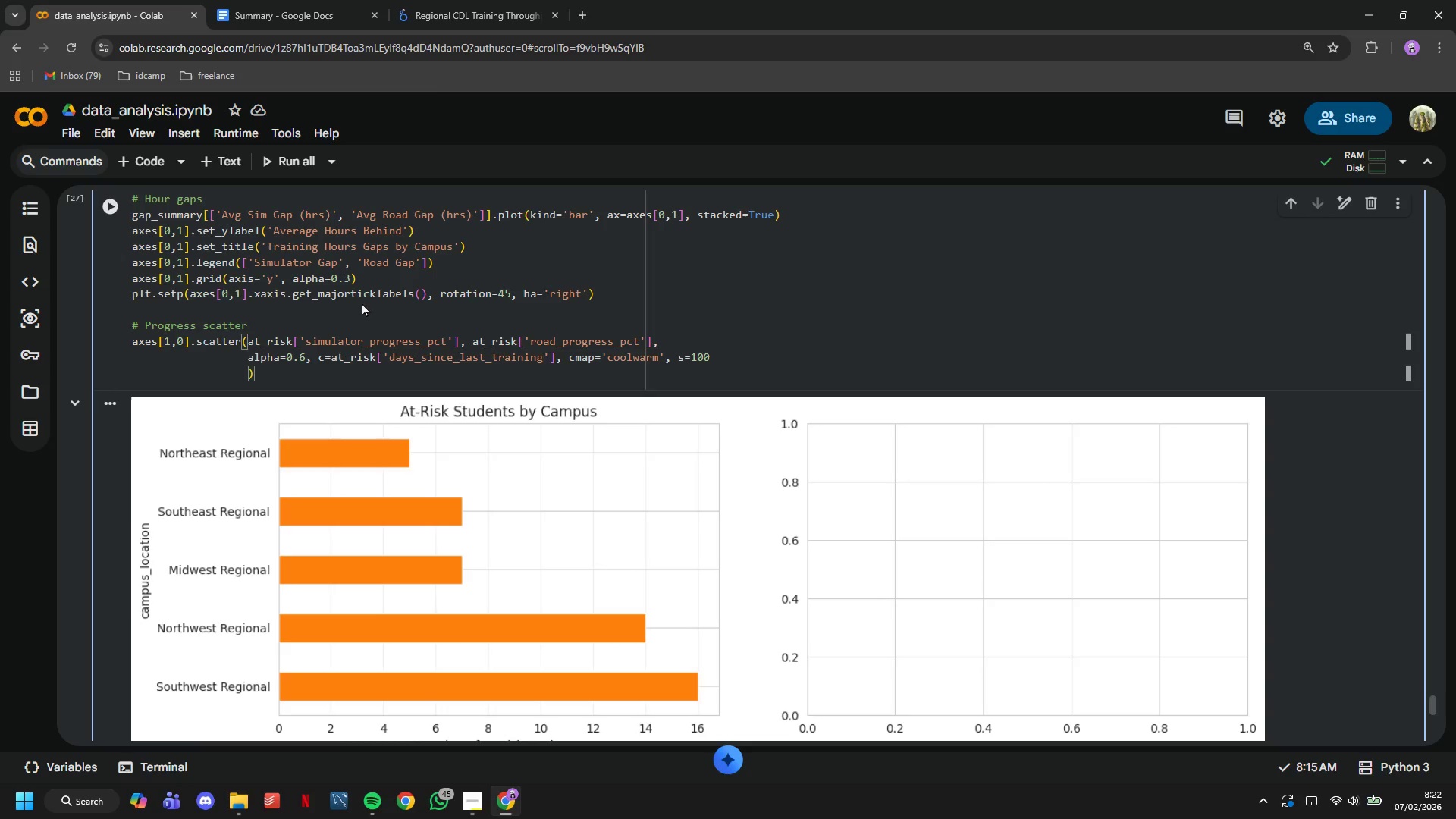 
hold_key(key=ArrowDown, duration=0.47)
 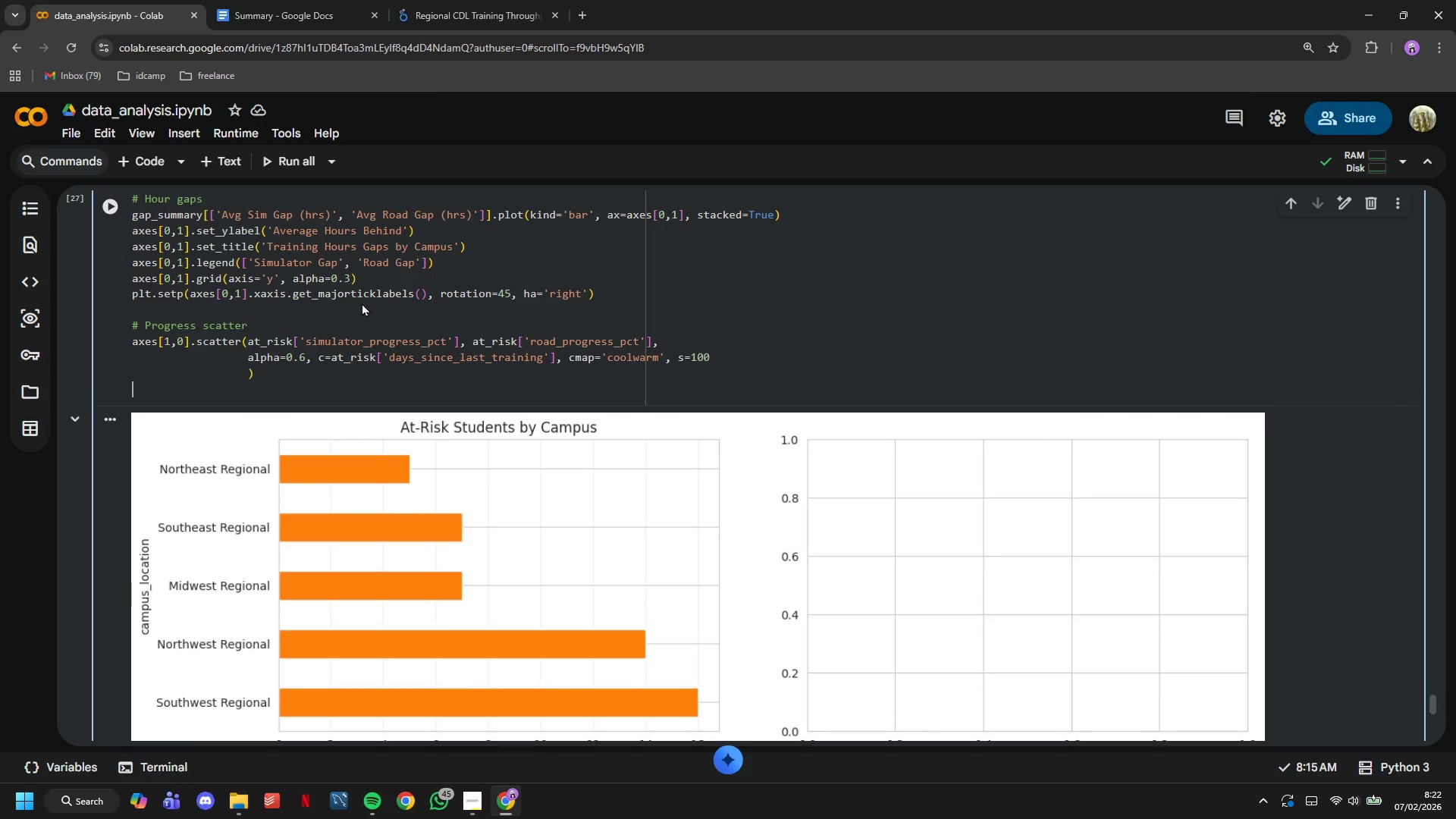 
key(Enter)
 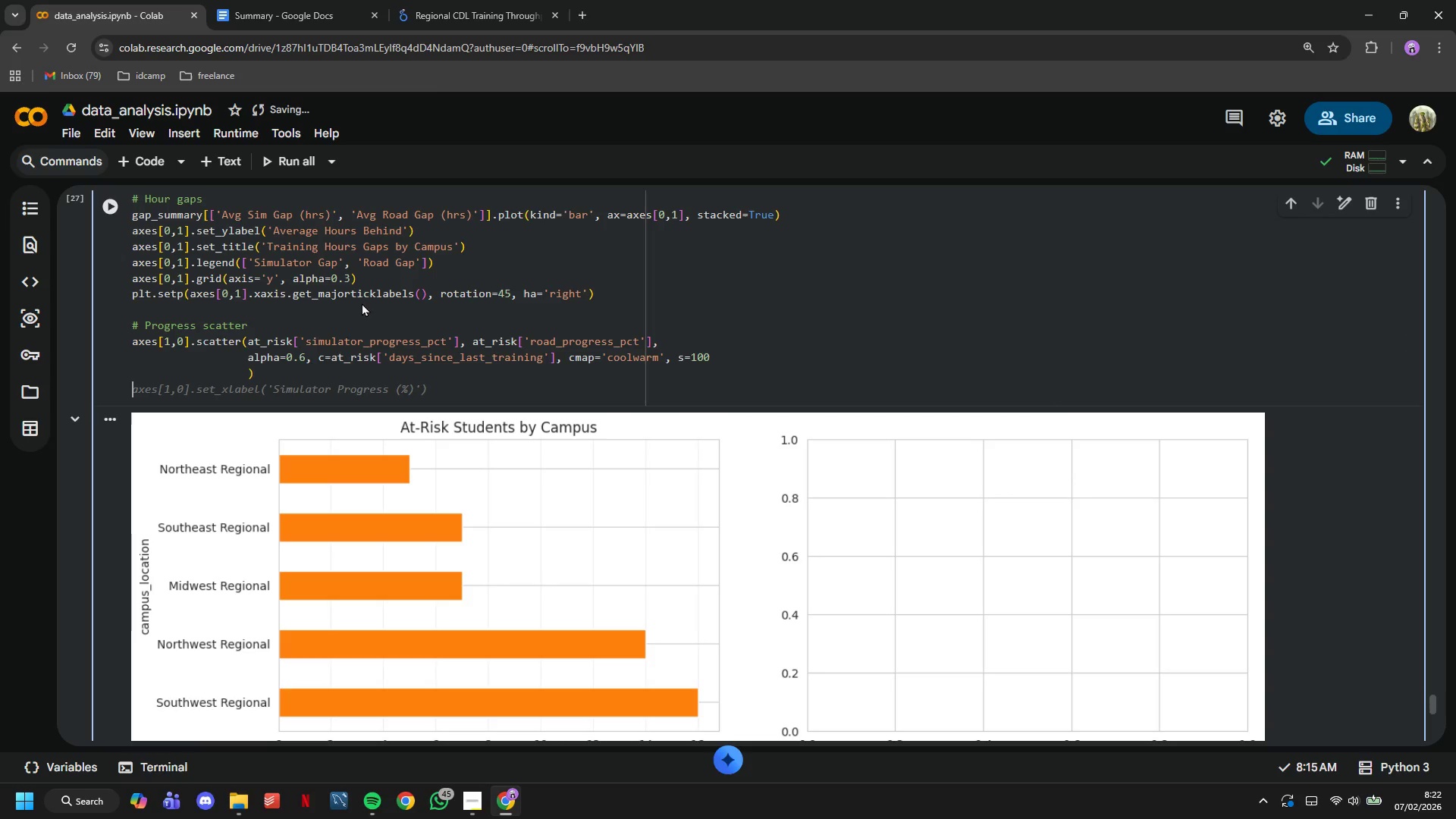 
type(axes[1,0)
 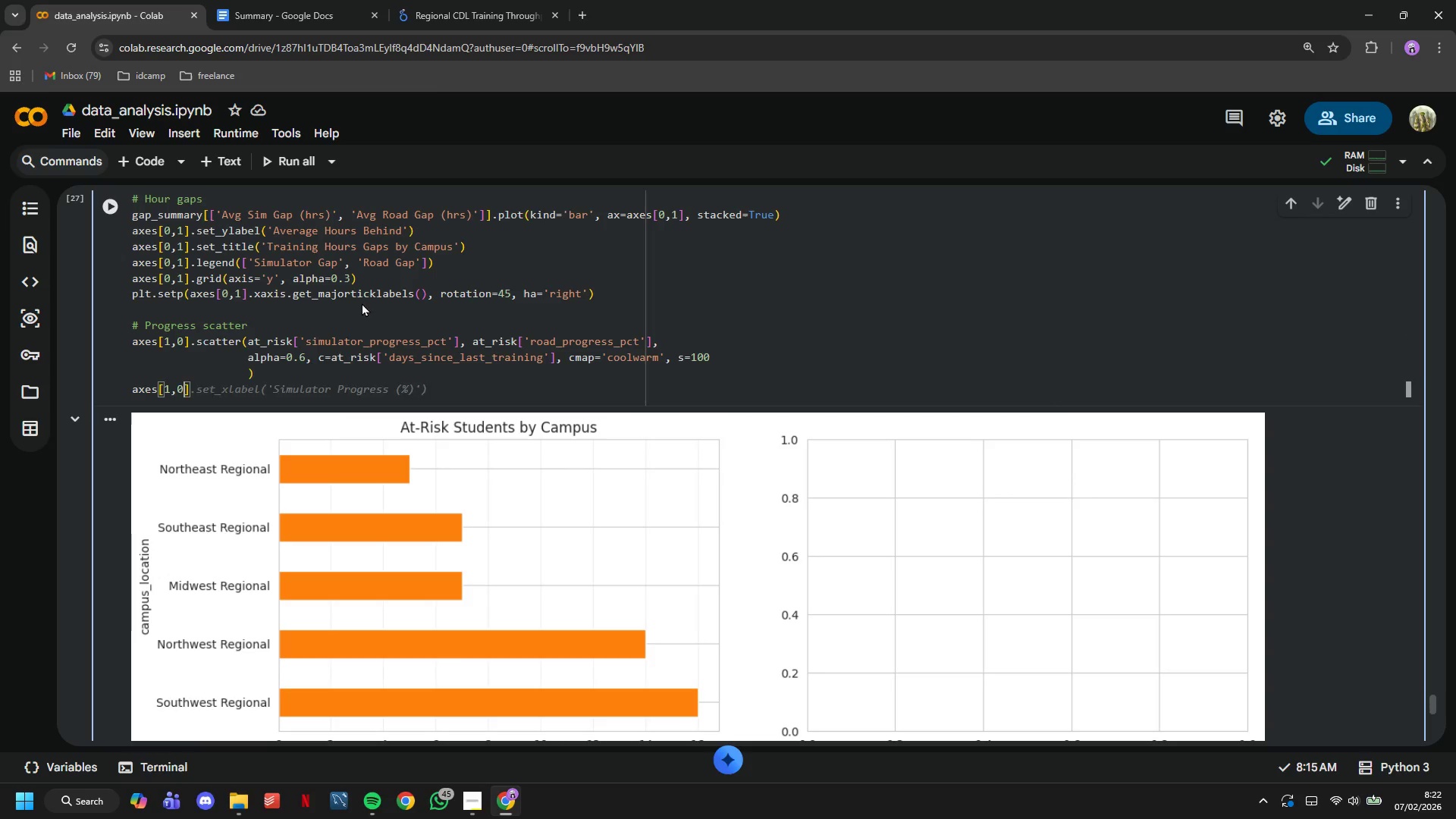 
key(ArrowRight)
 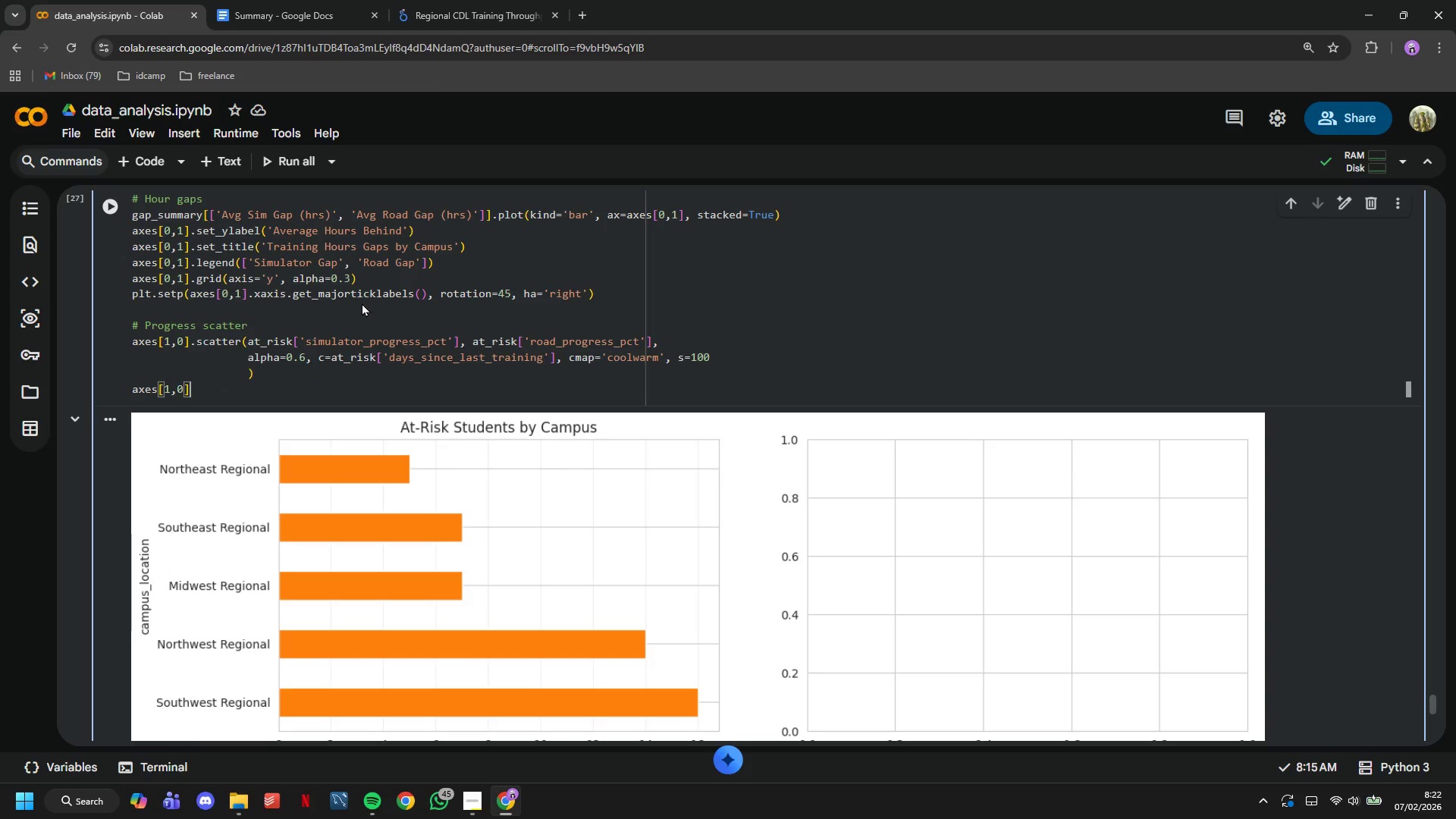 
type(.plot([0,100)
 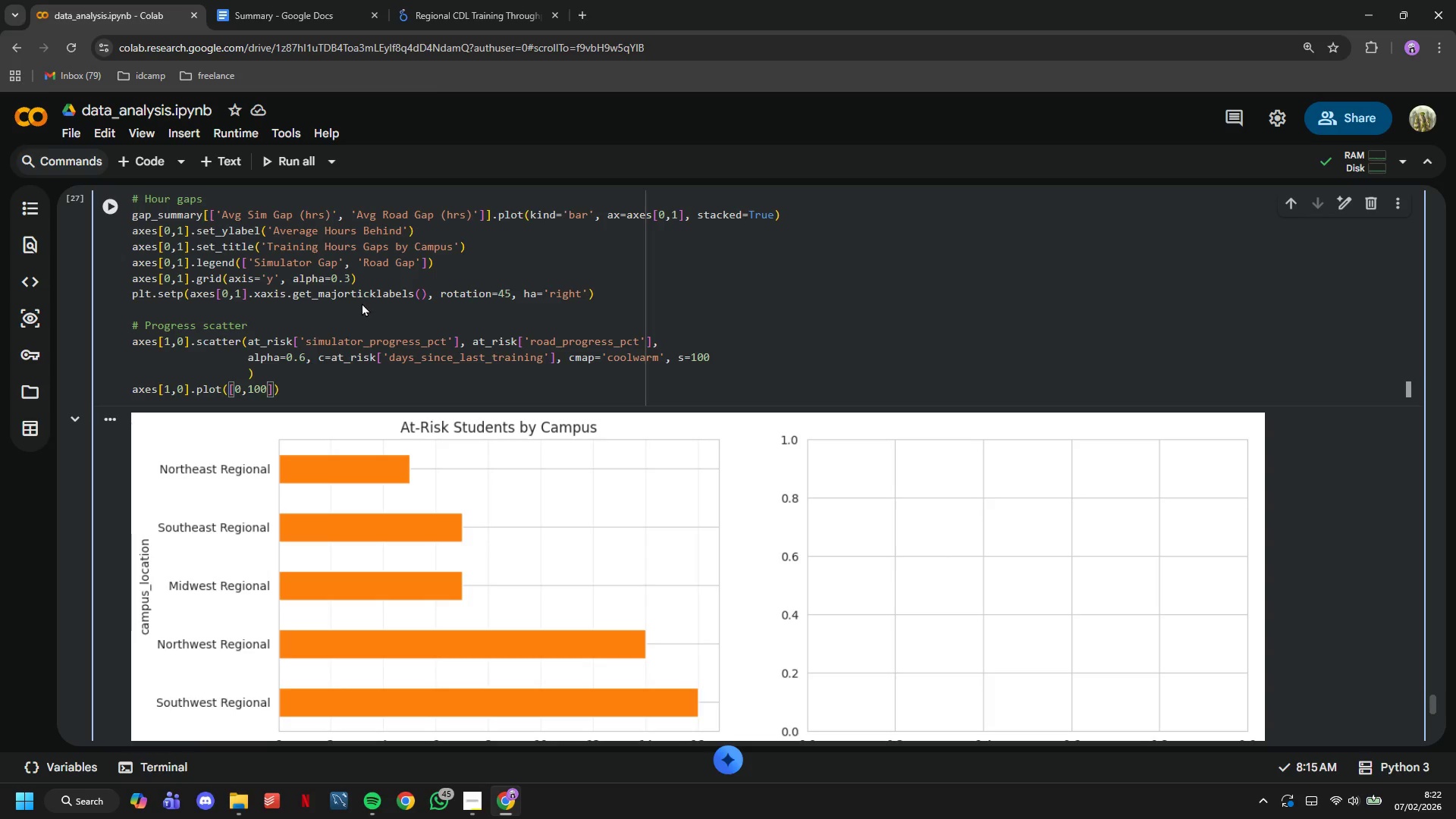 
key(ArrowRight)
 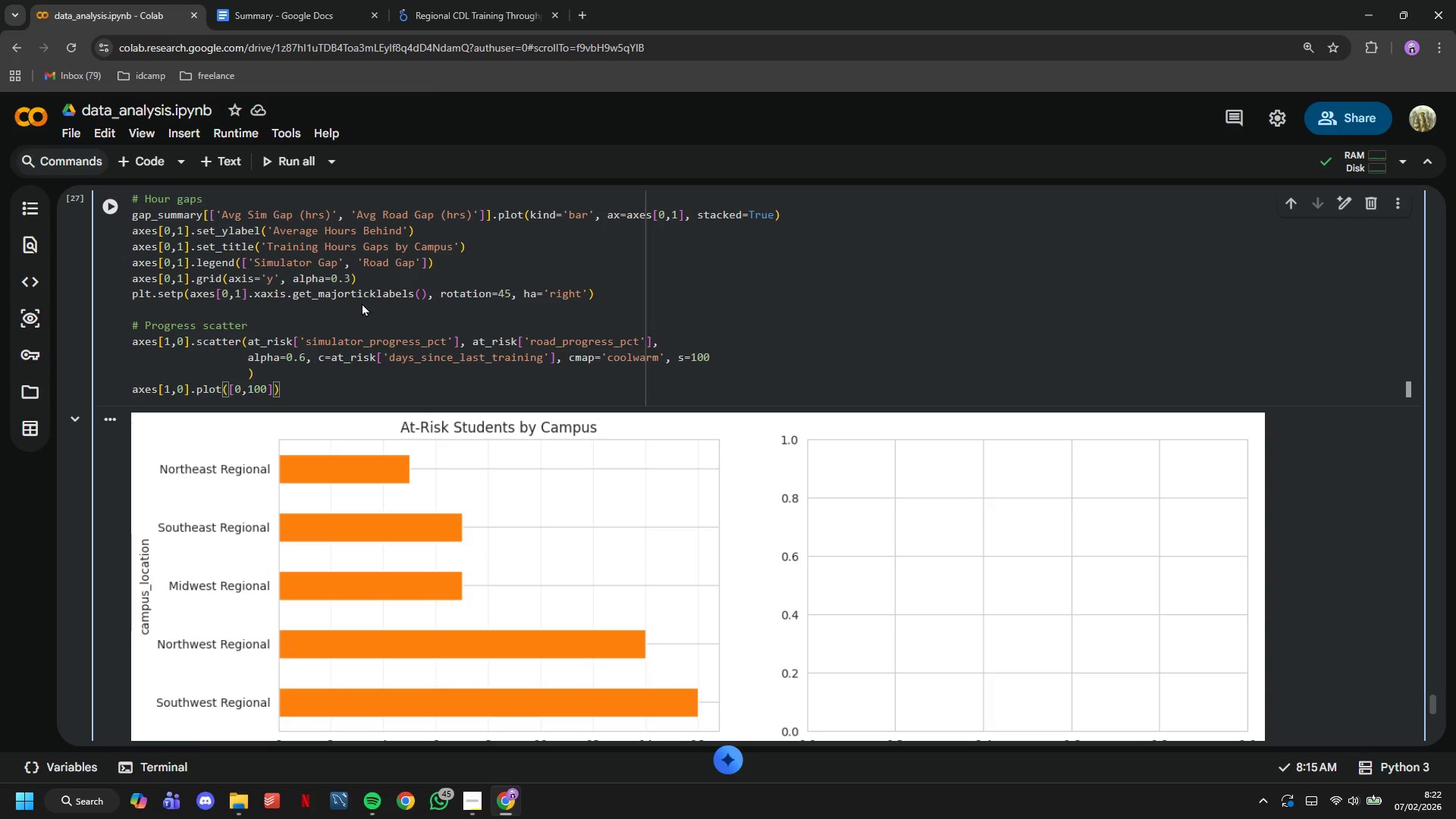 
type(, [0,100)
 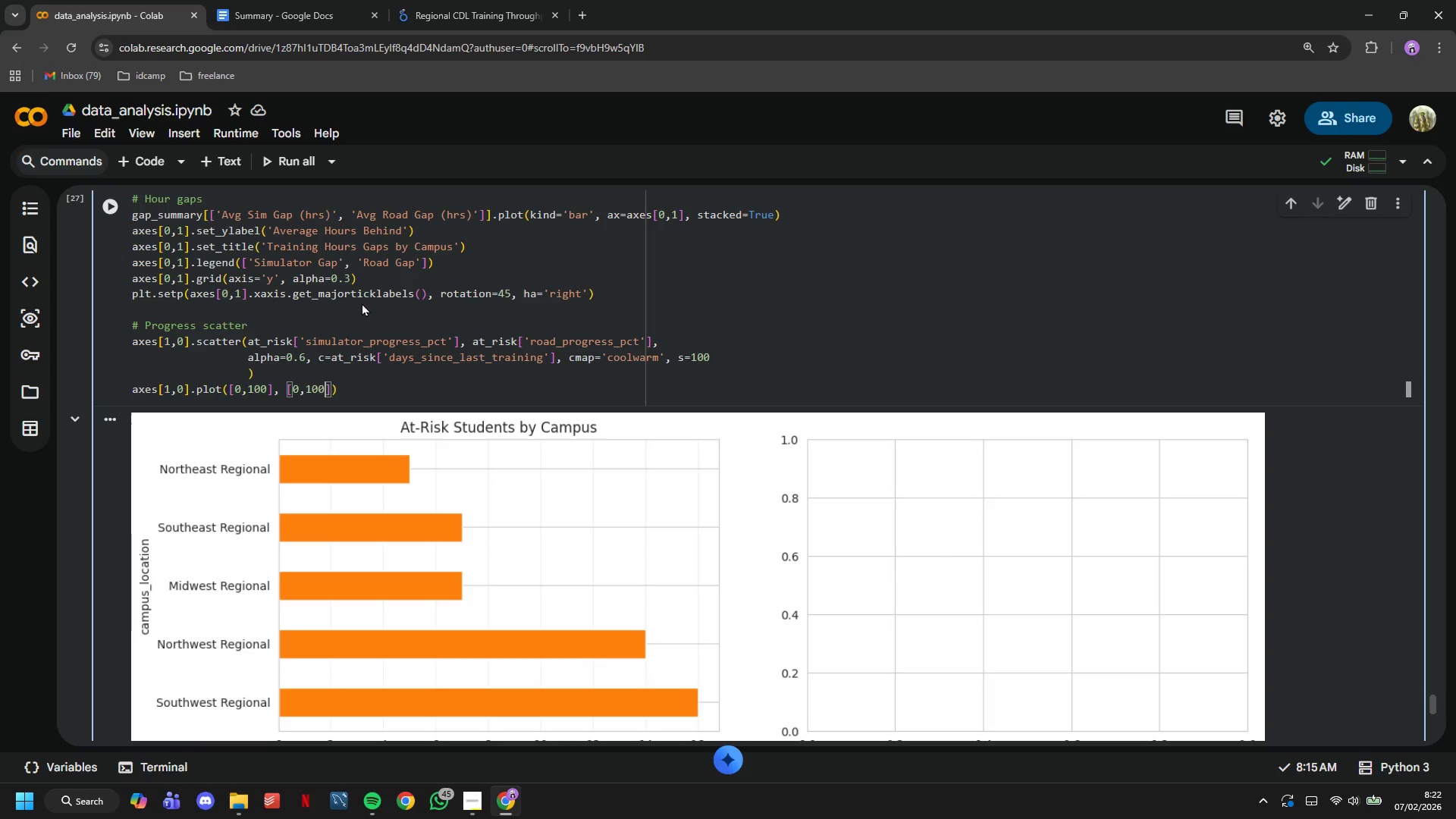 
key(ArrowRight)
 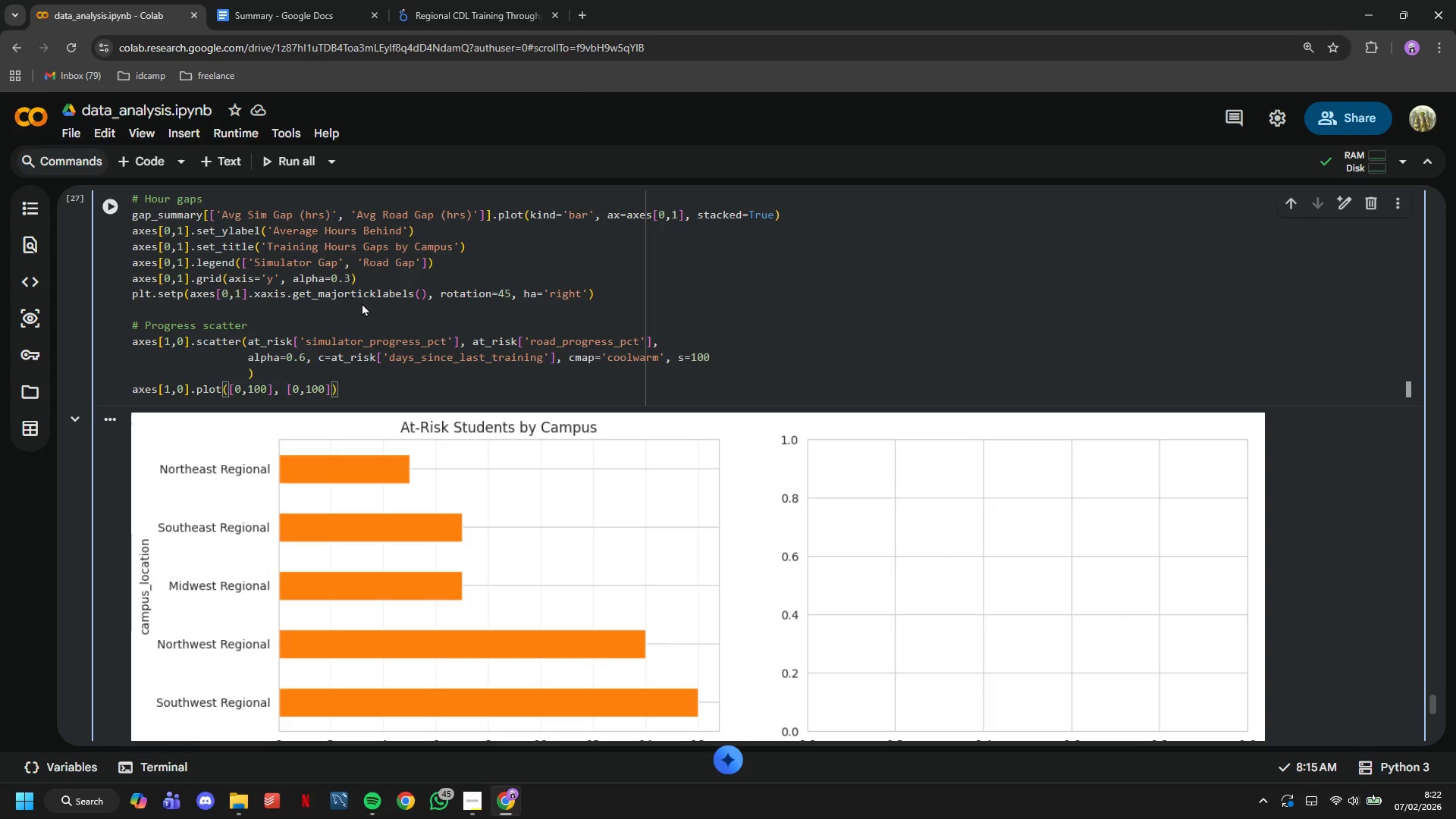 
key(Comma)
 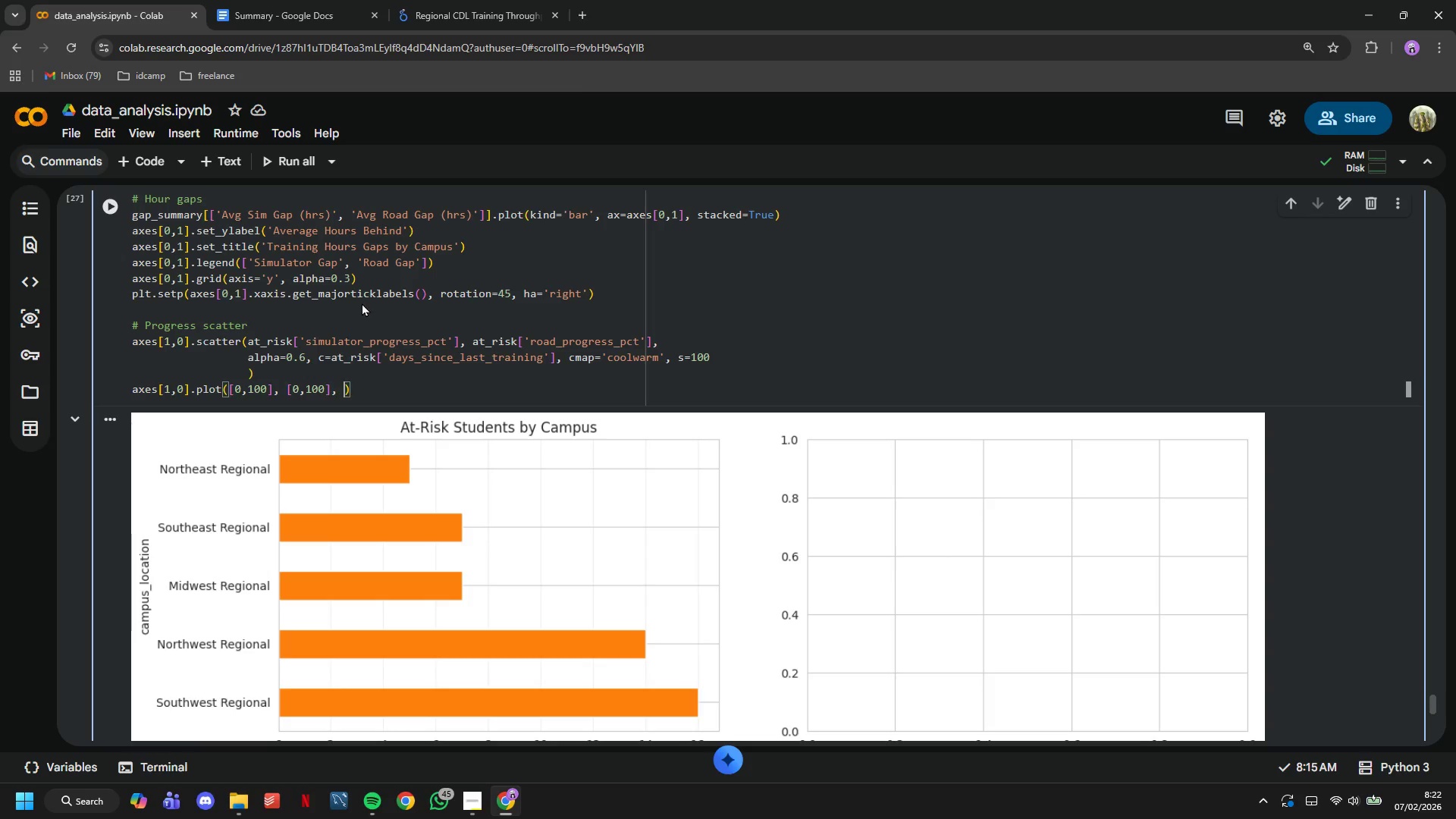 
key(Space)
 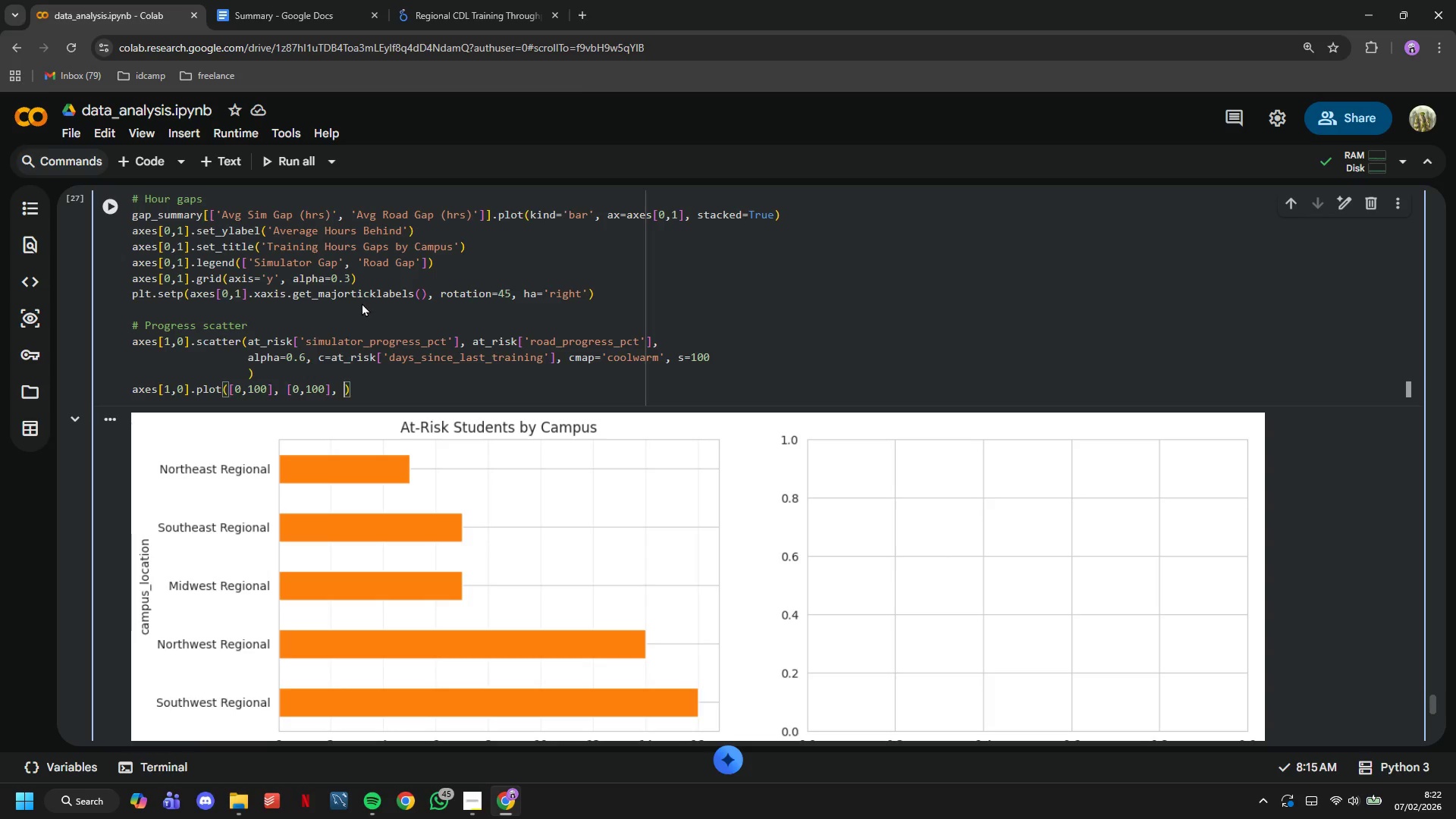 
key(Quote)
 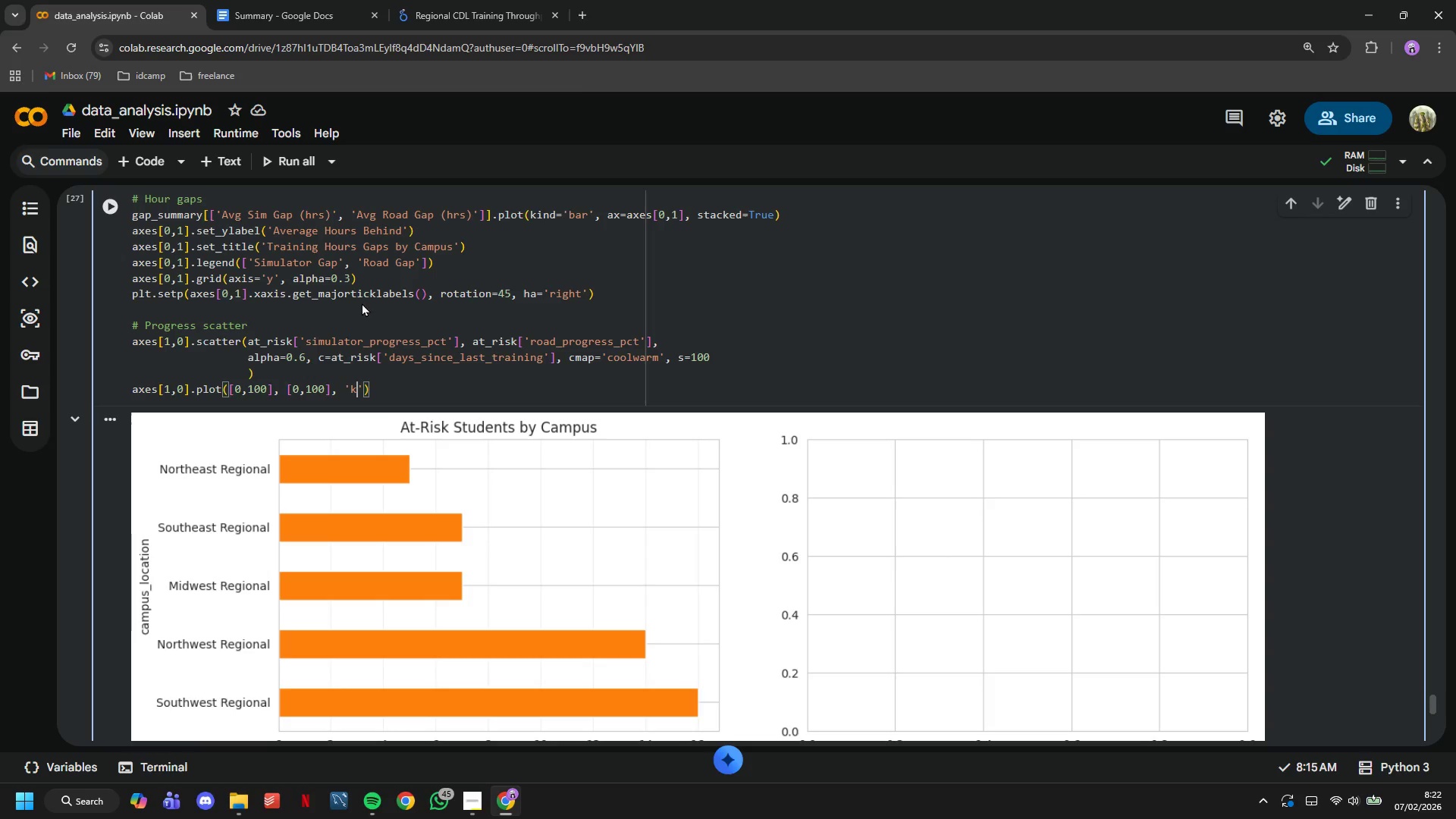 
key(K)
 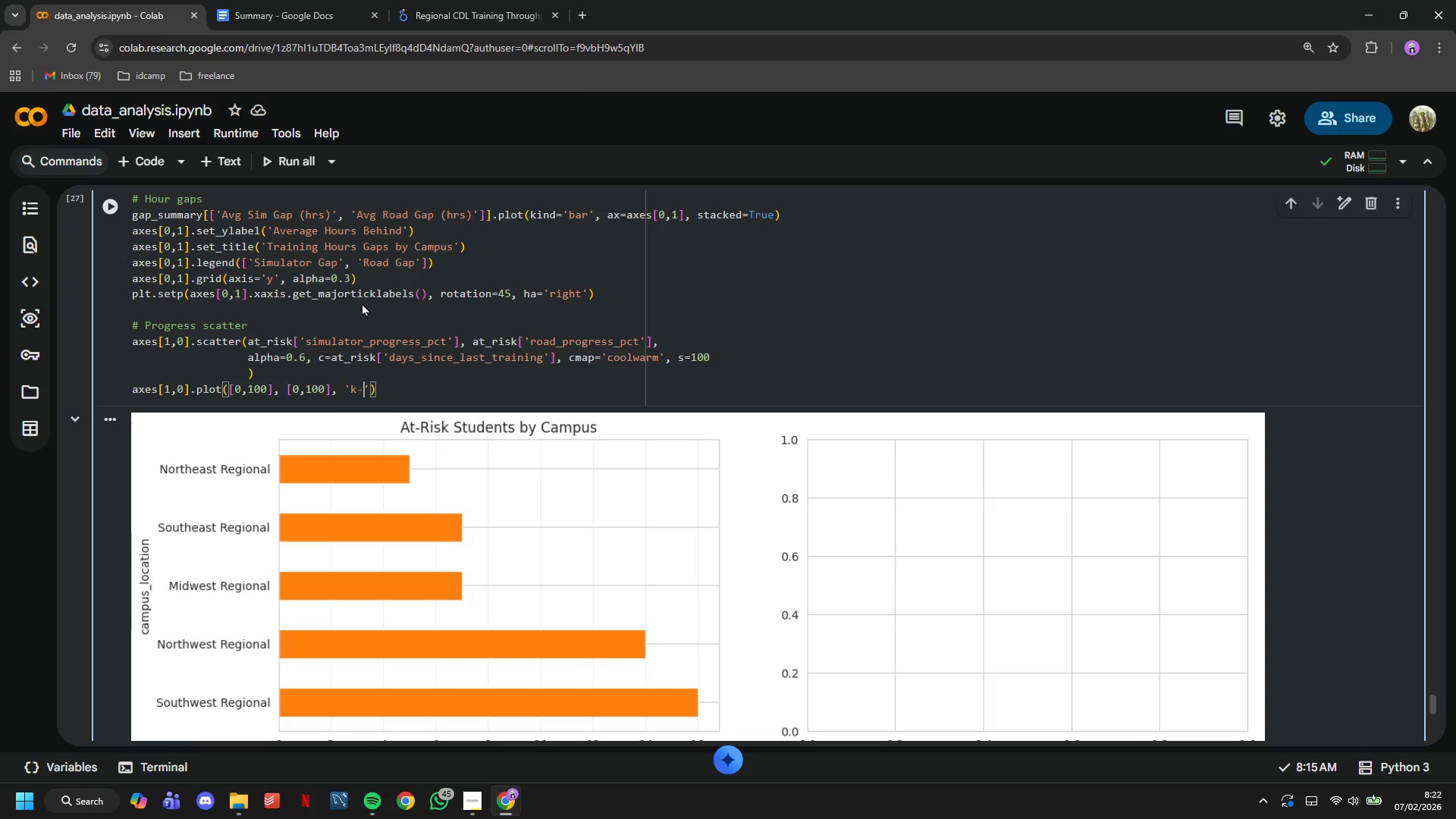 
key(Minus)
 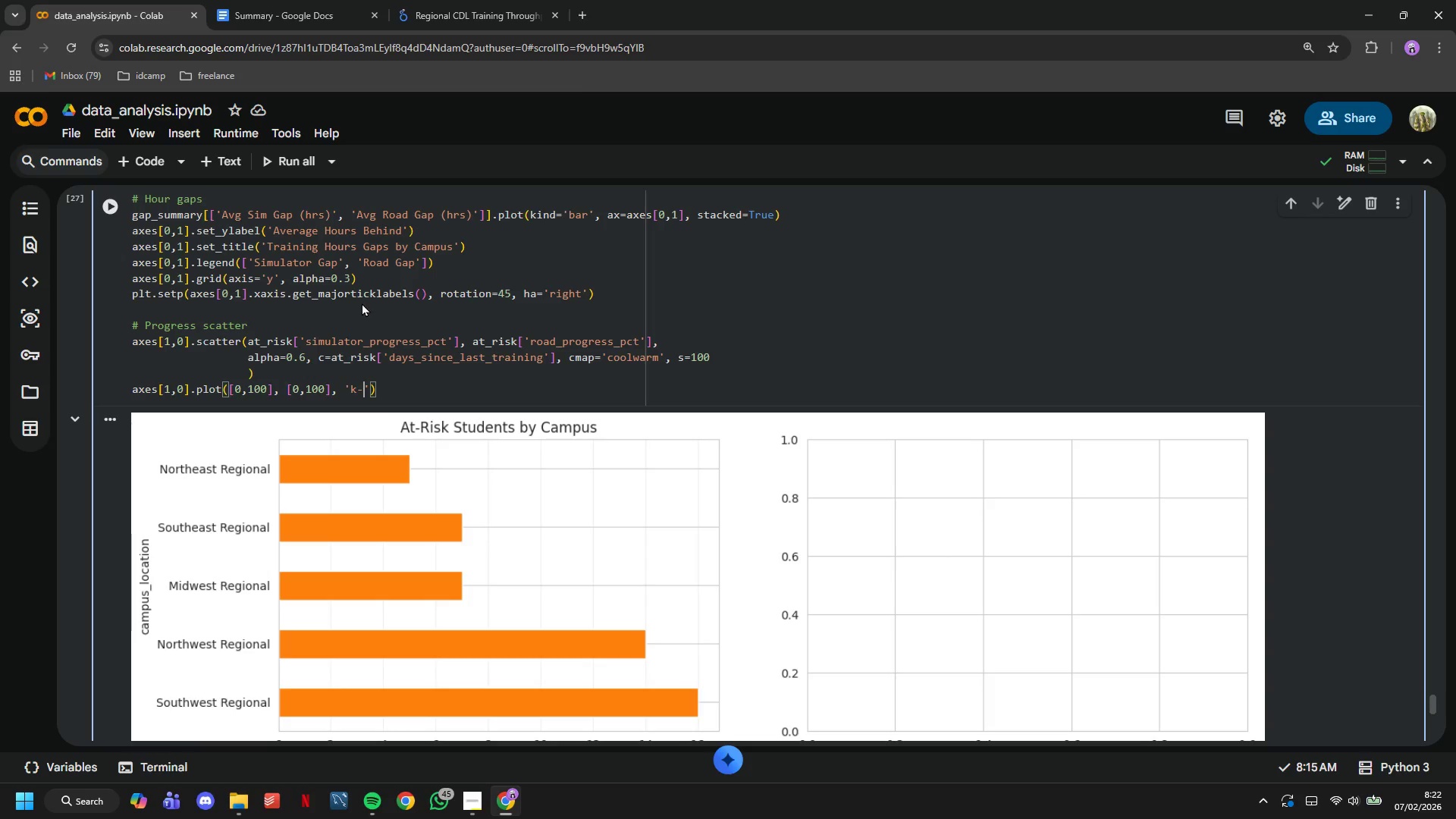 
key(Minus)
 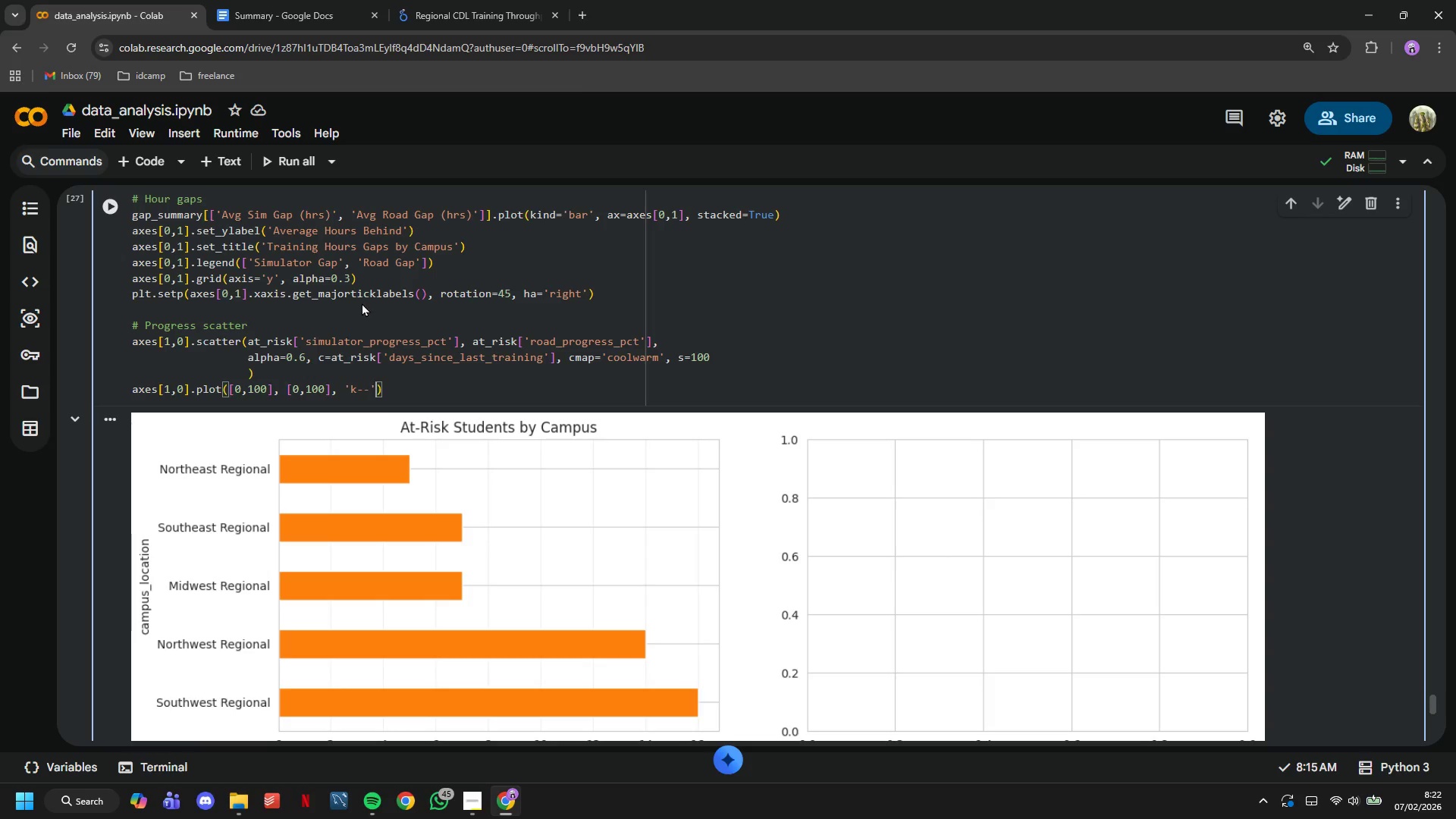 
key(ArrowRight)
 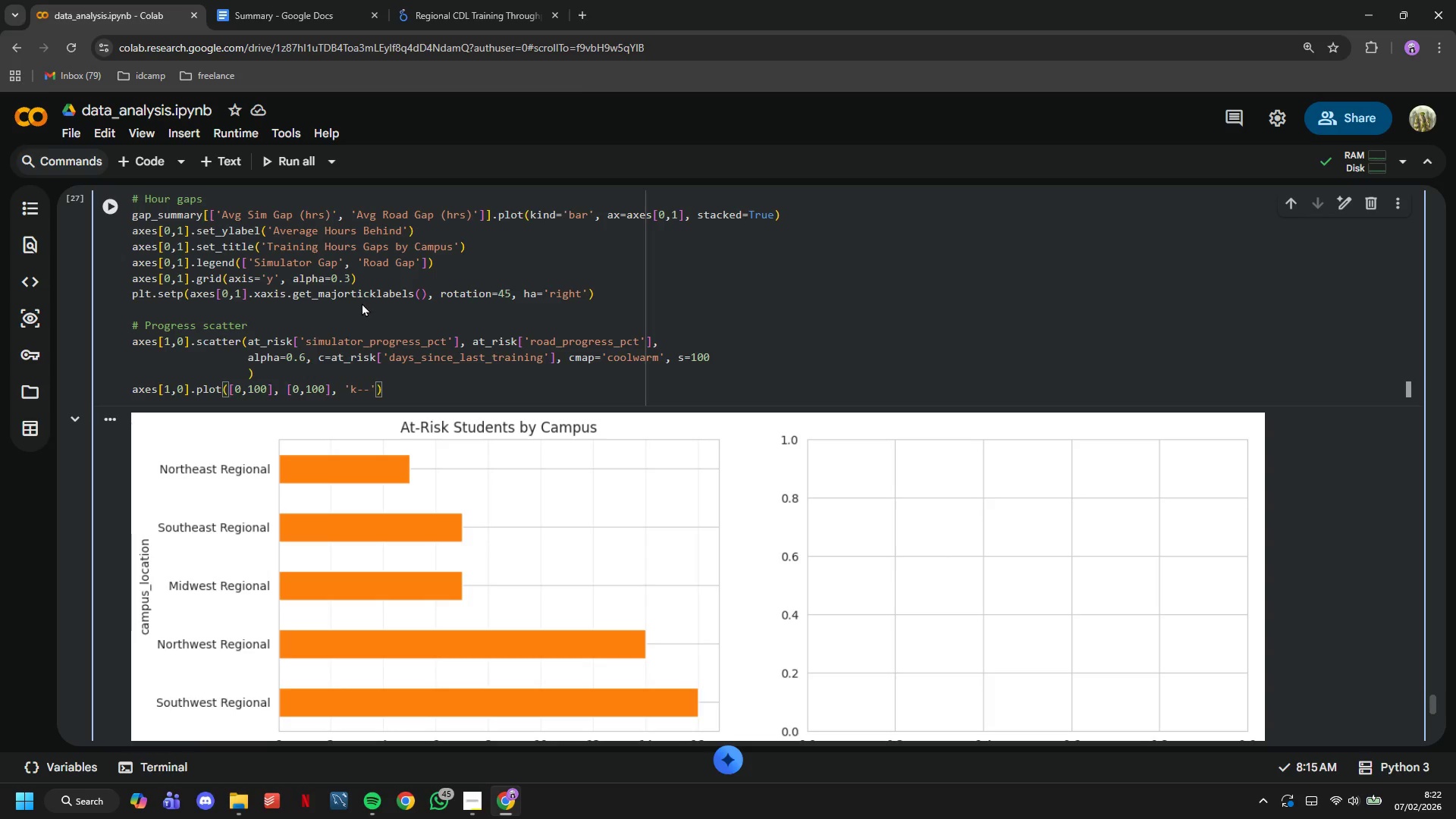 
type(, alpha=0.3, label='Expected Progress)
 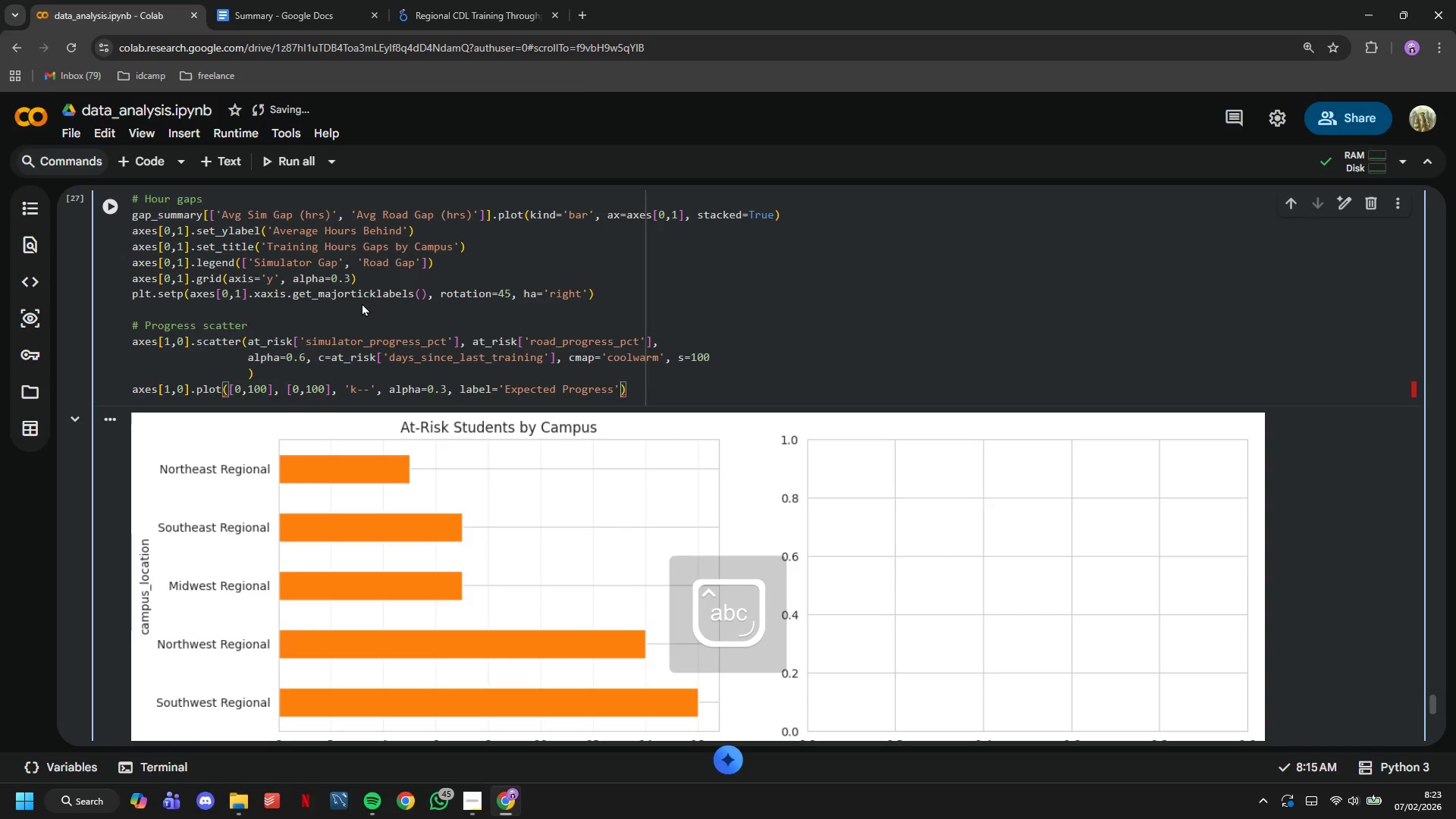 
key(ArrowRight)
 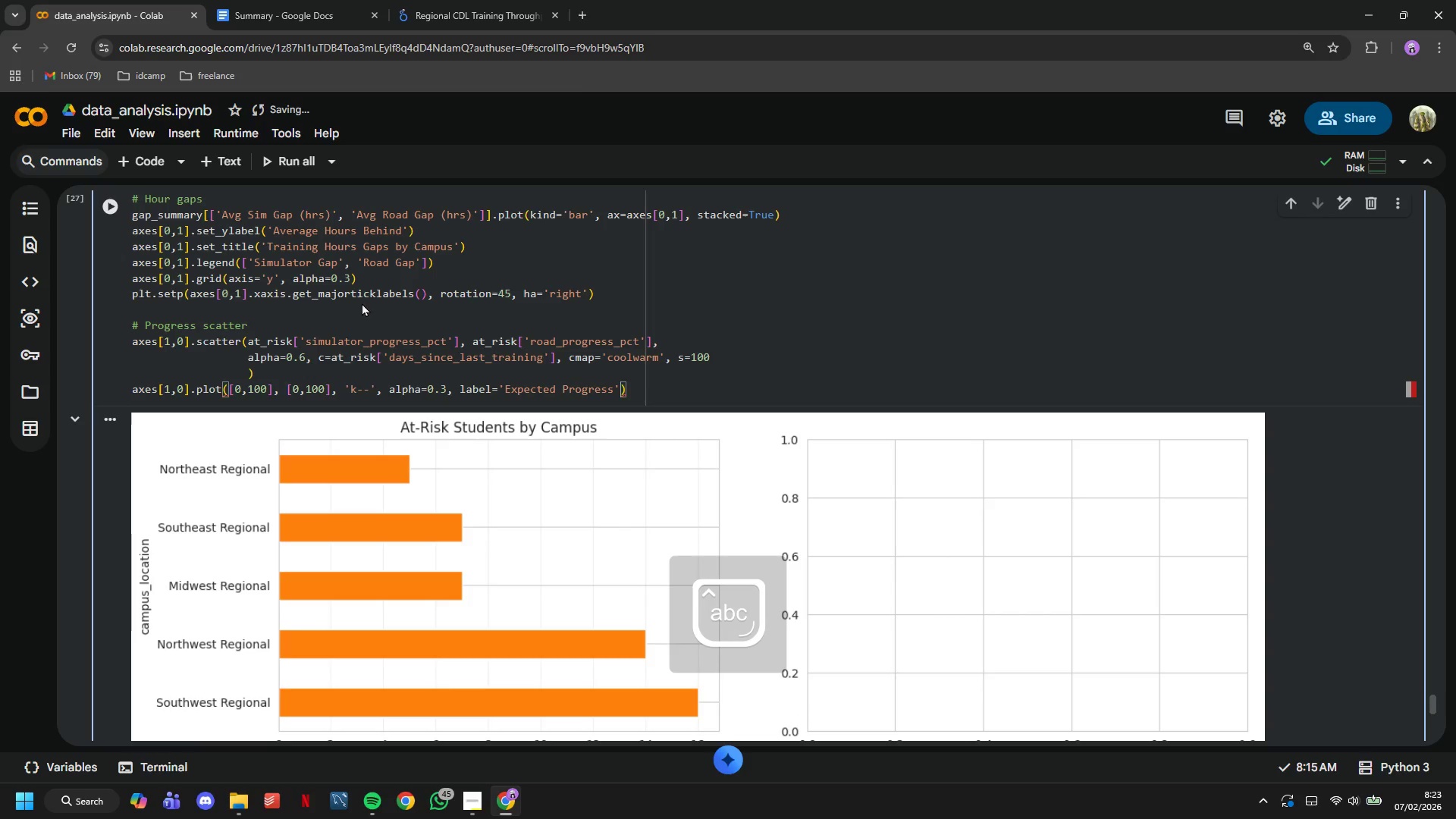 
key(ArrowRight)
 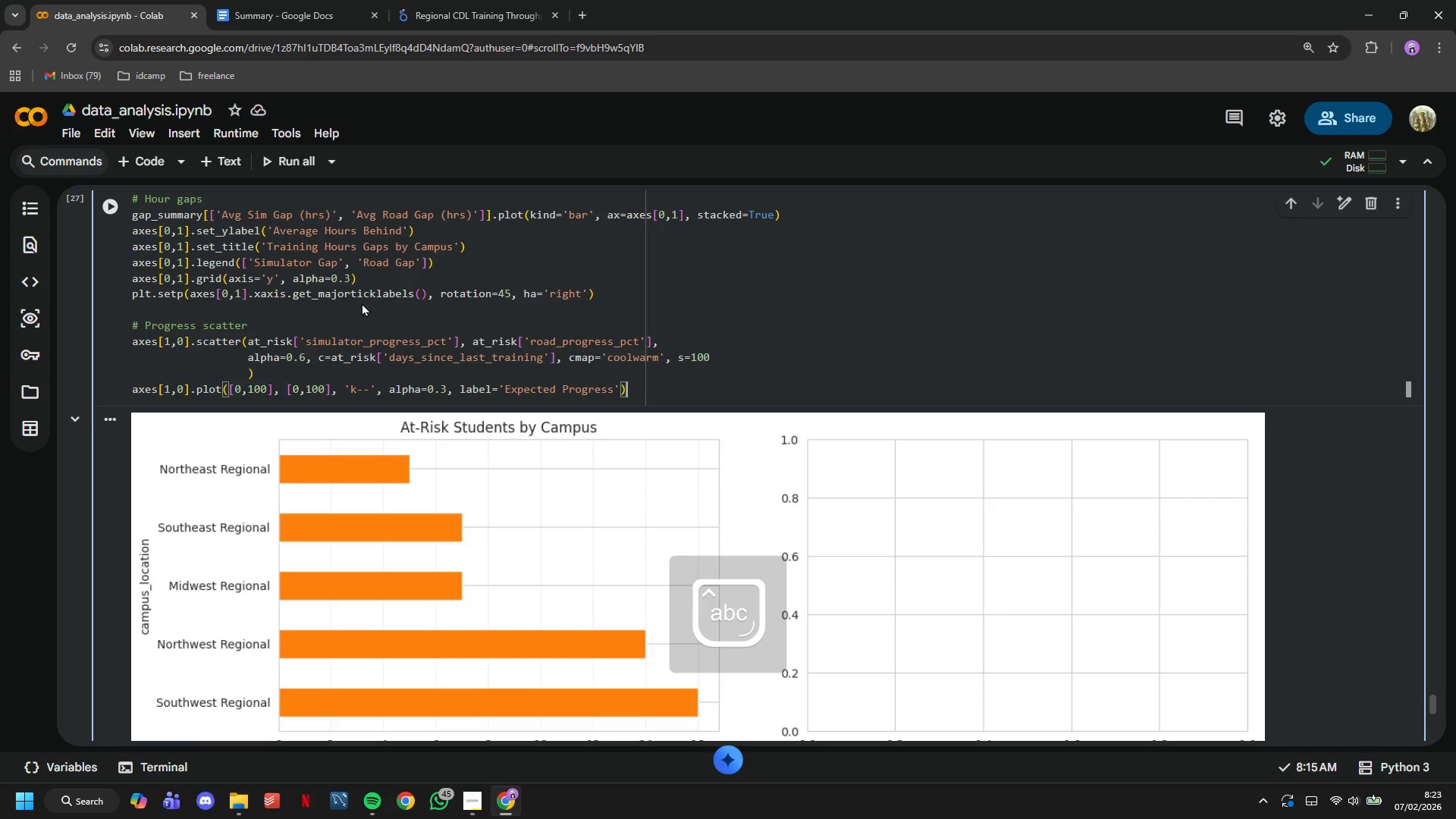 
key(Enter)
 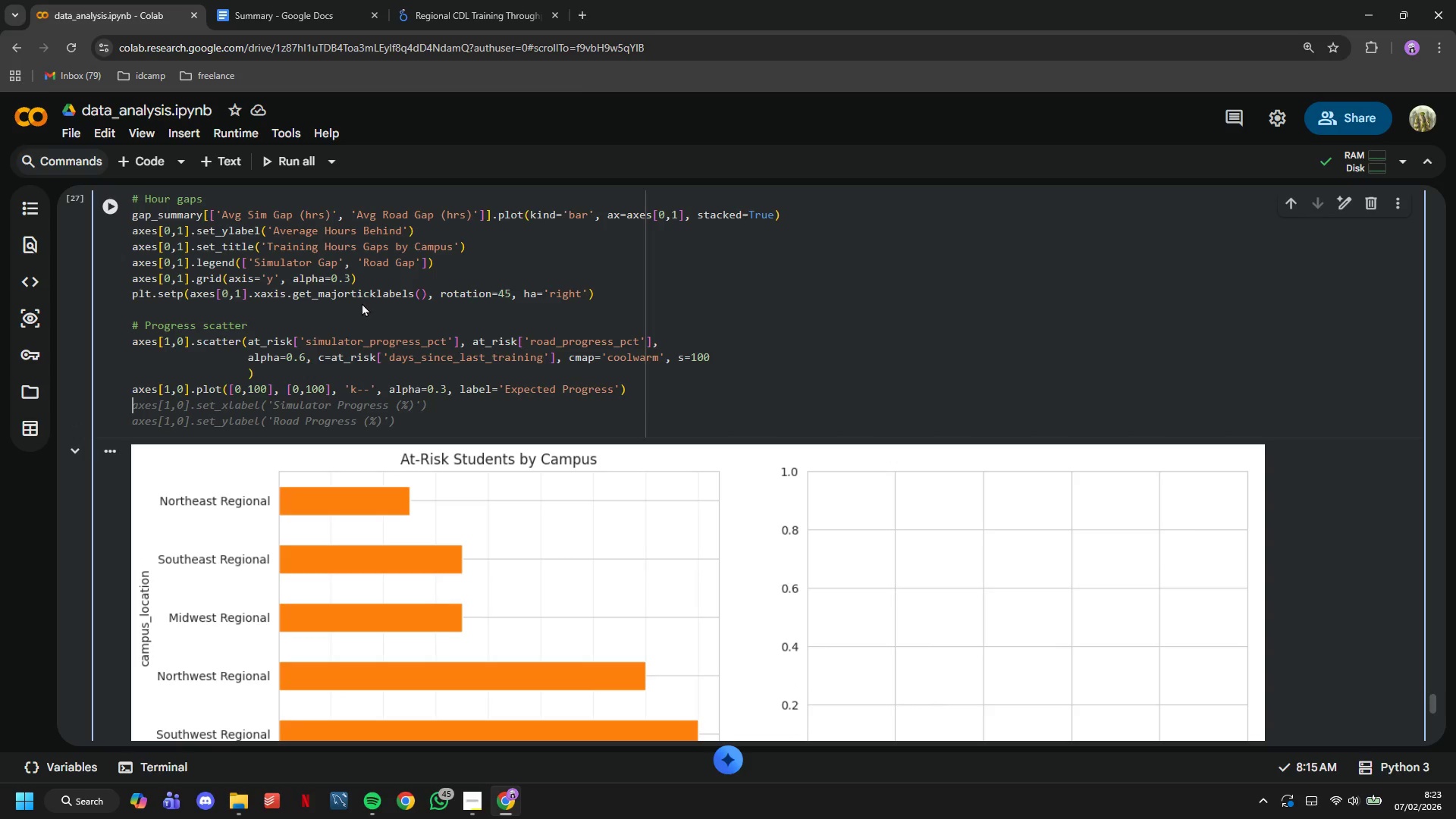 
type(axes[1,0)
 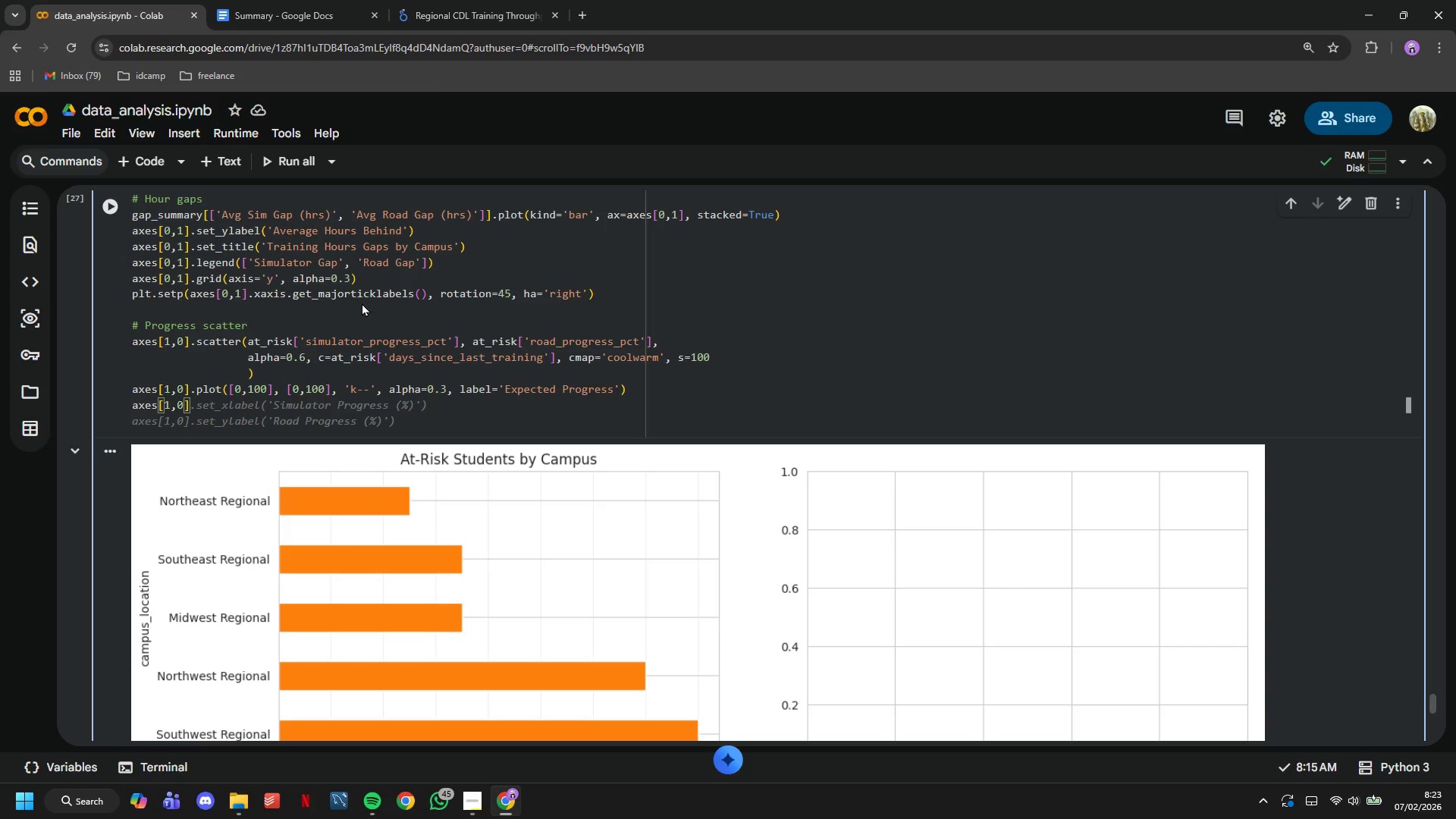 
key(ArrowRight)
 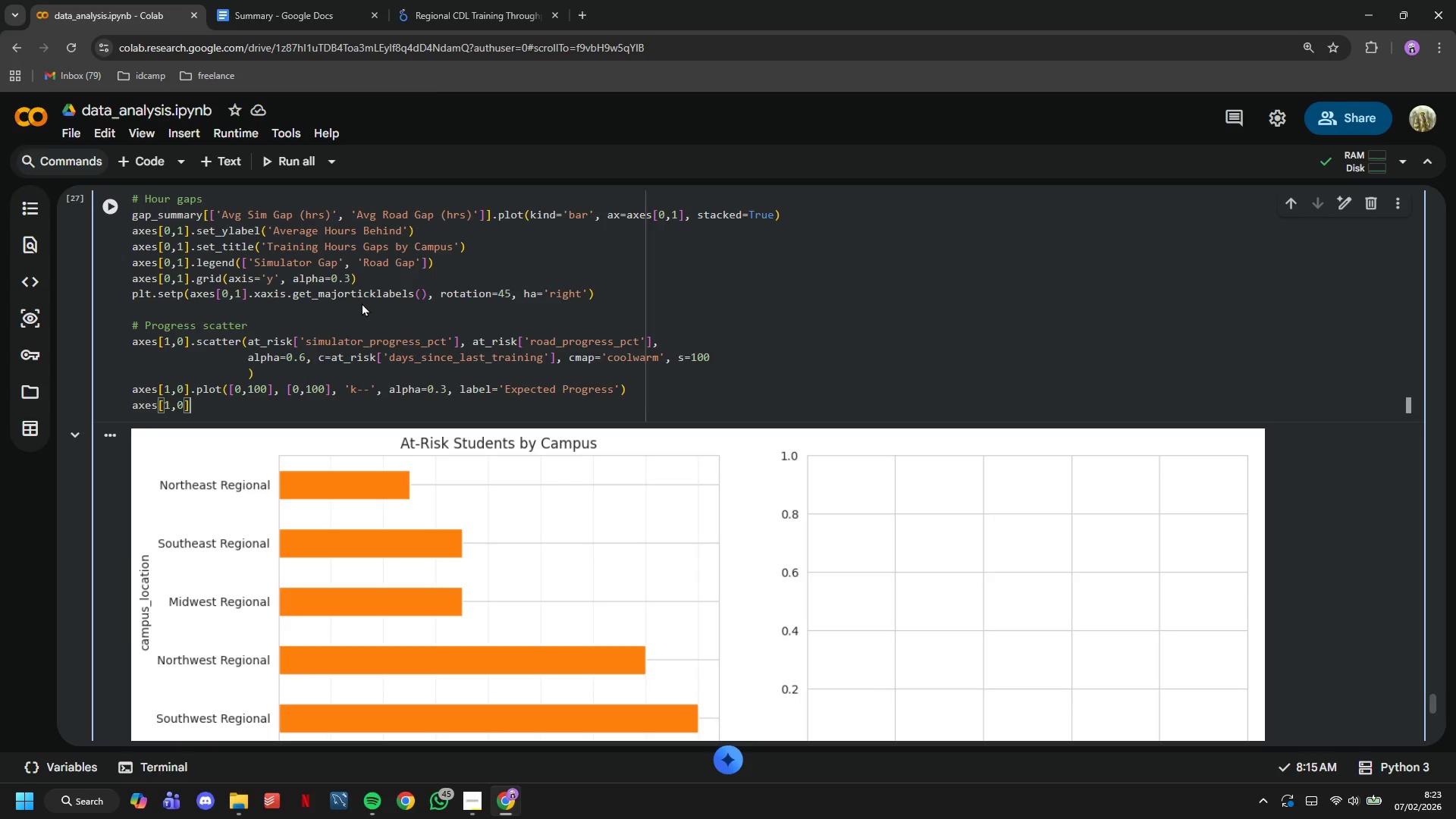 
type(.set_xlabel('Simulator Progress (%)
 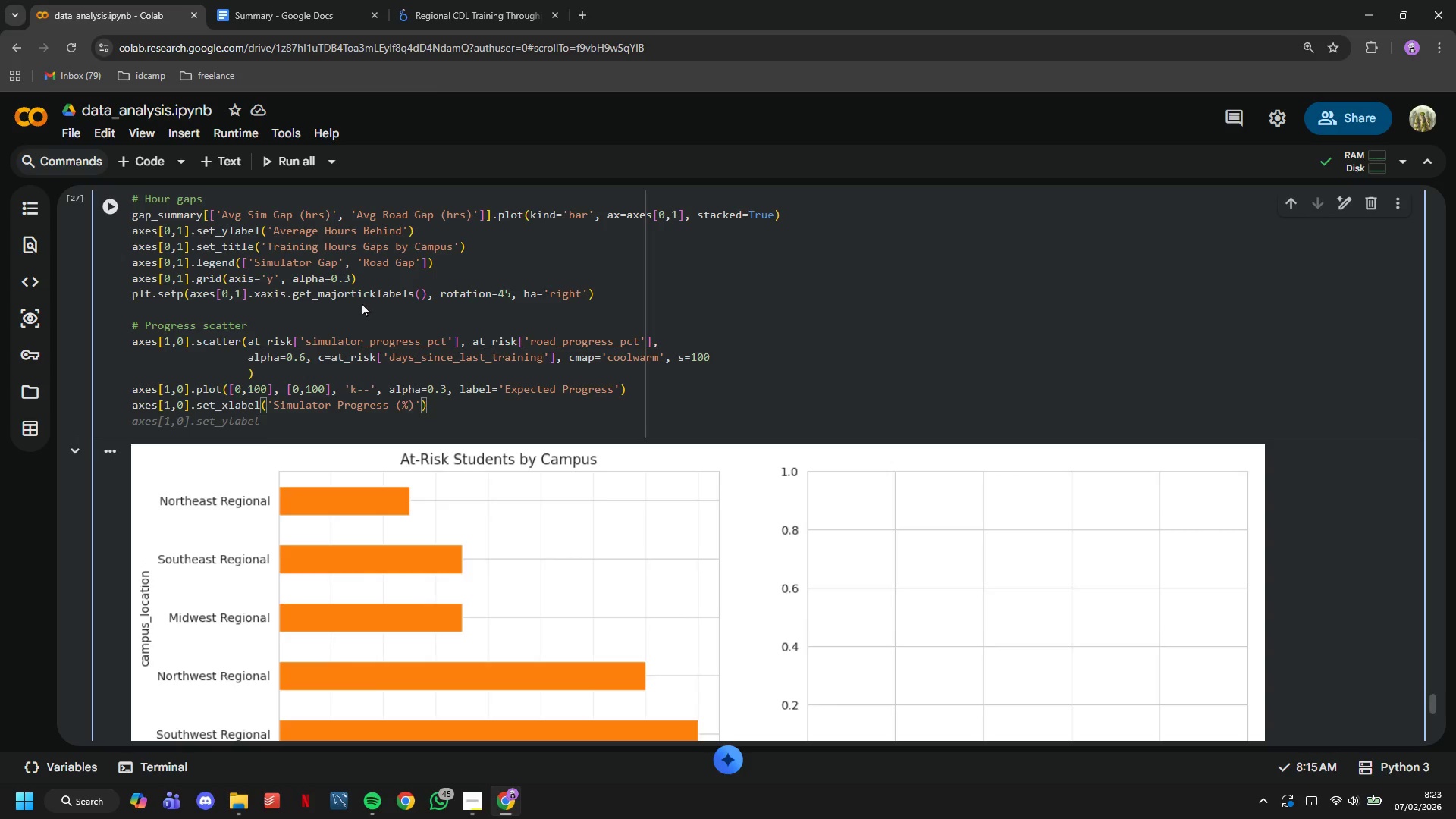 
 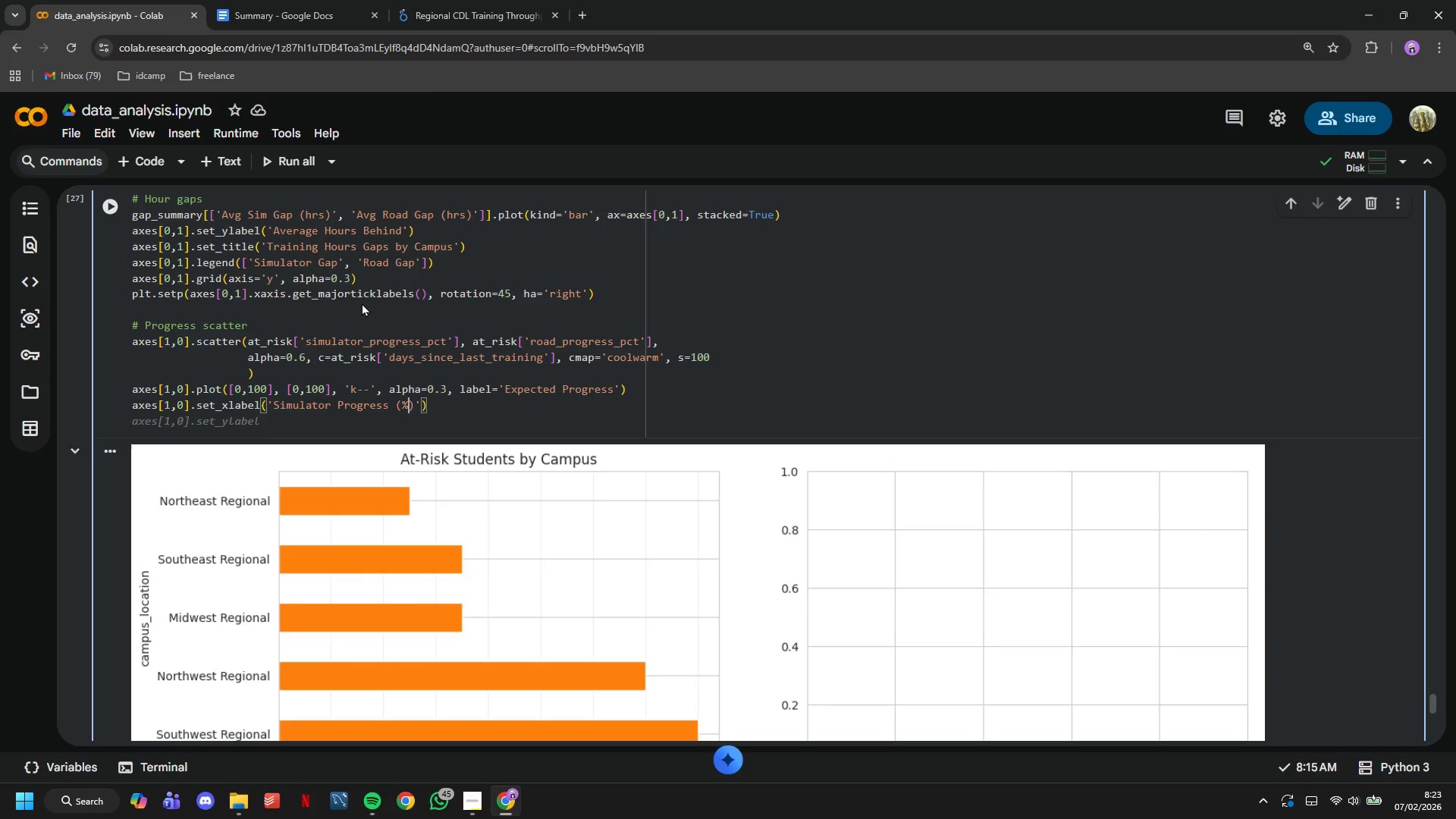 
key(ArrowRight)
 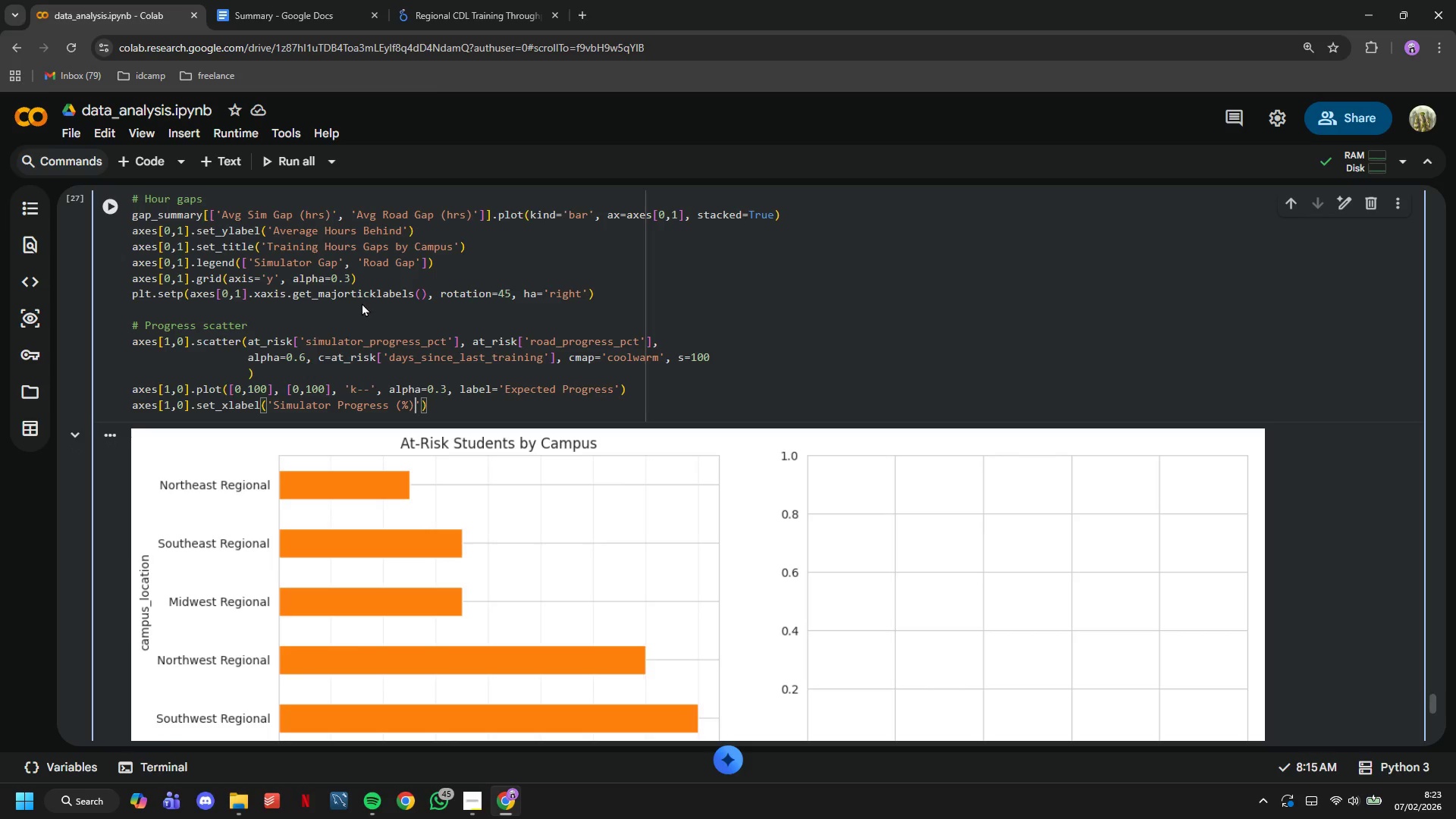 
key(ArrowRight)
 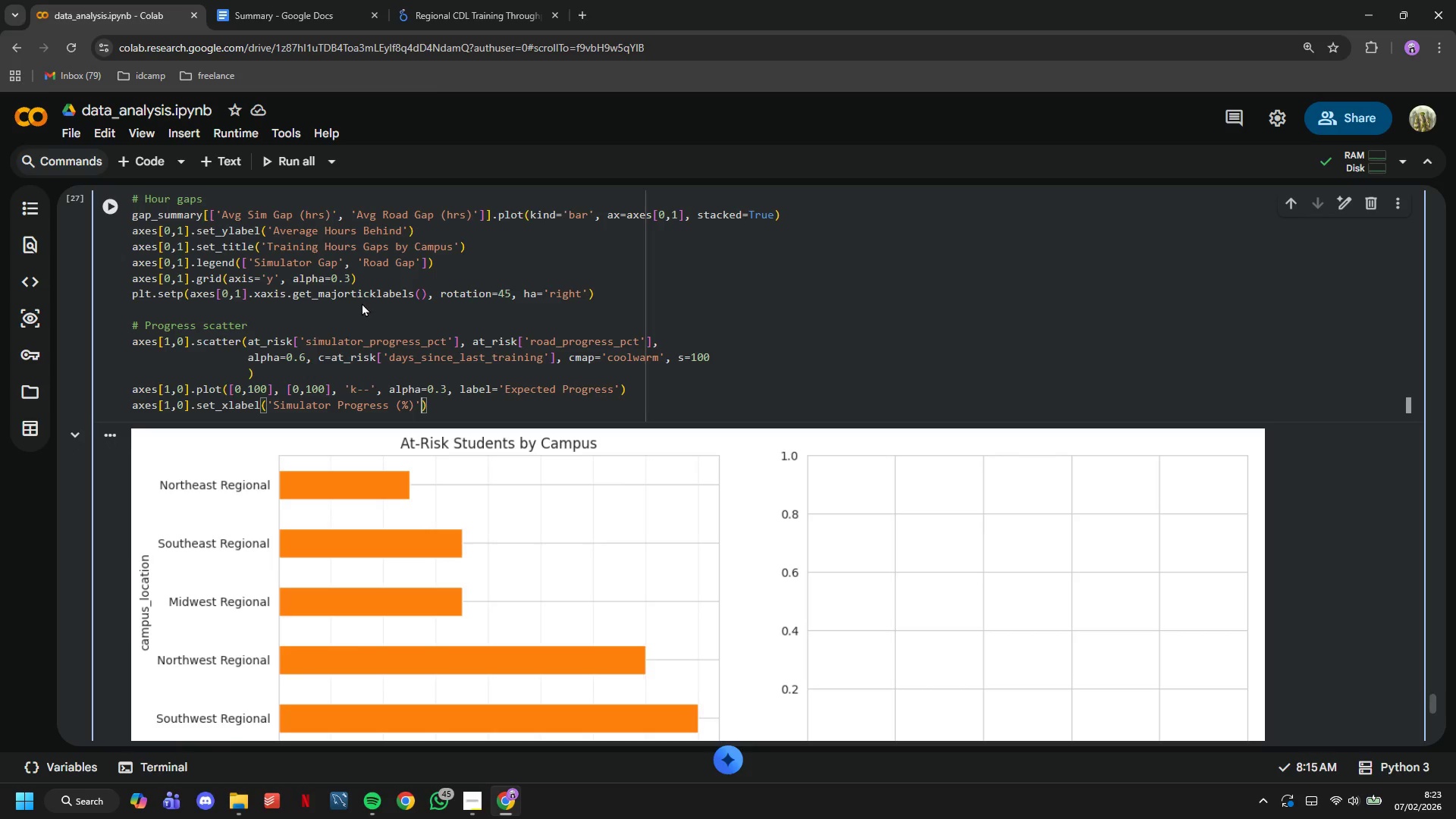 
key(ArrowRight)
 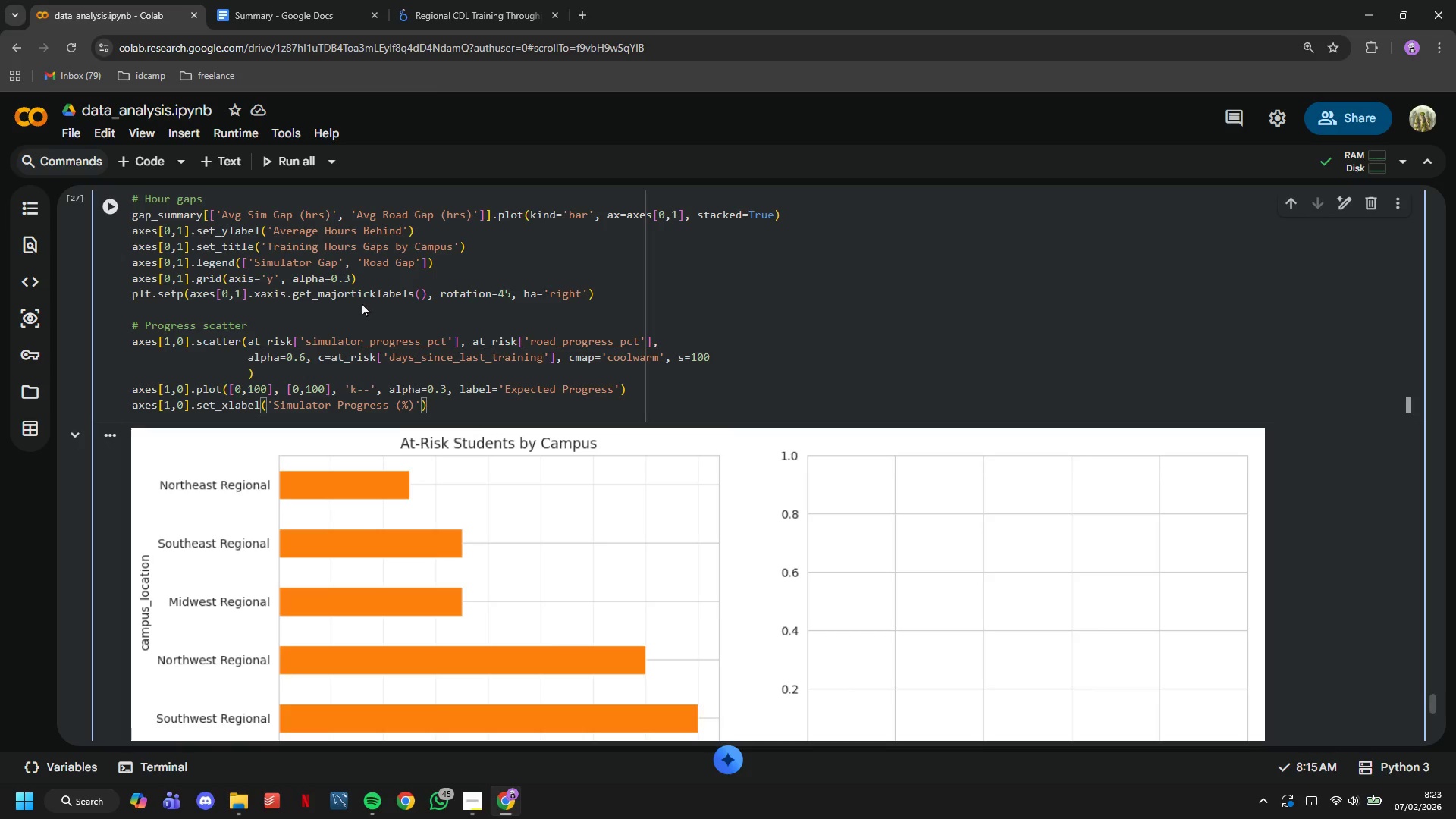 
key(Enter)
 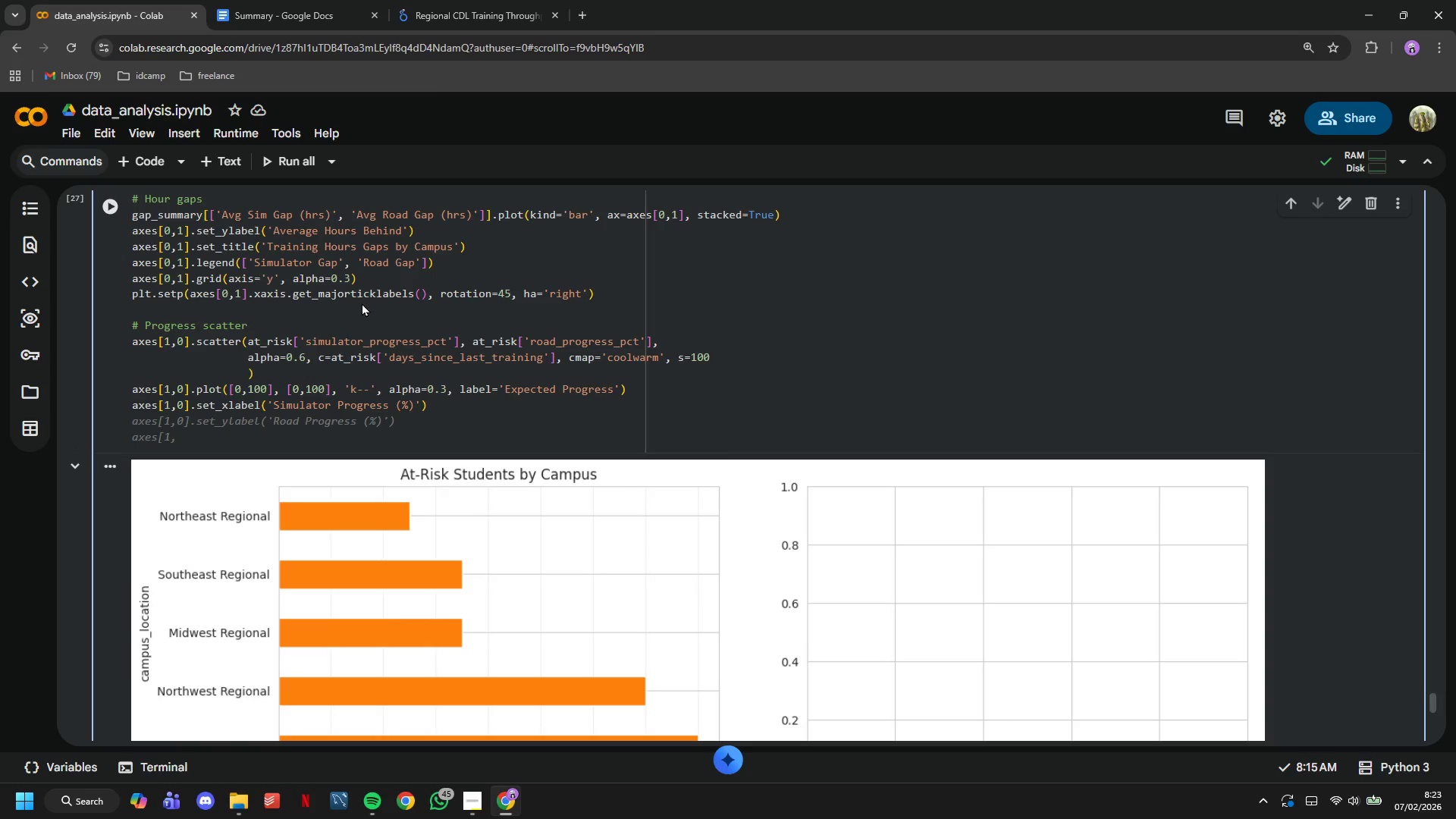 
key(Tab)
 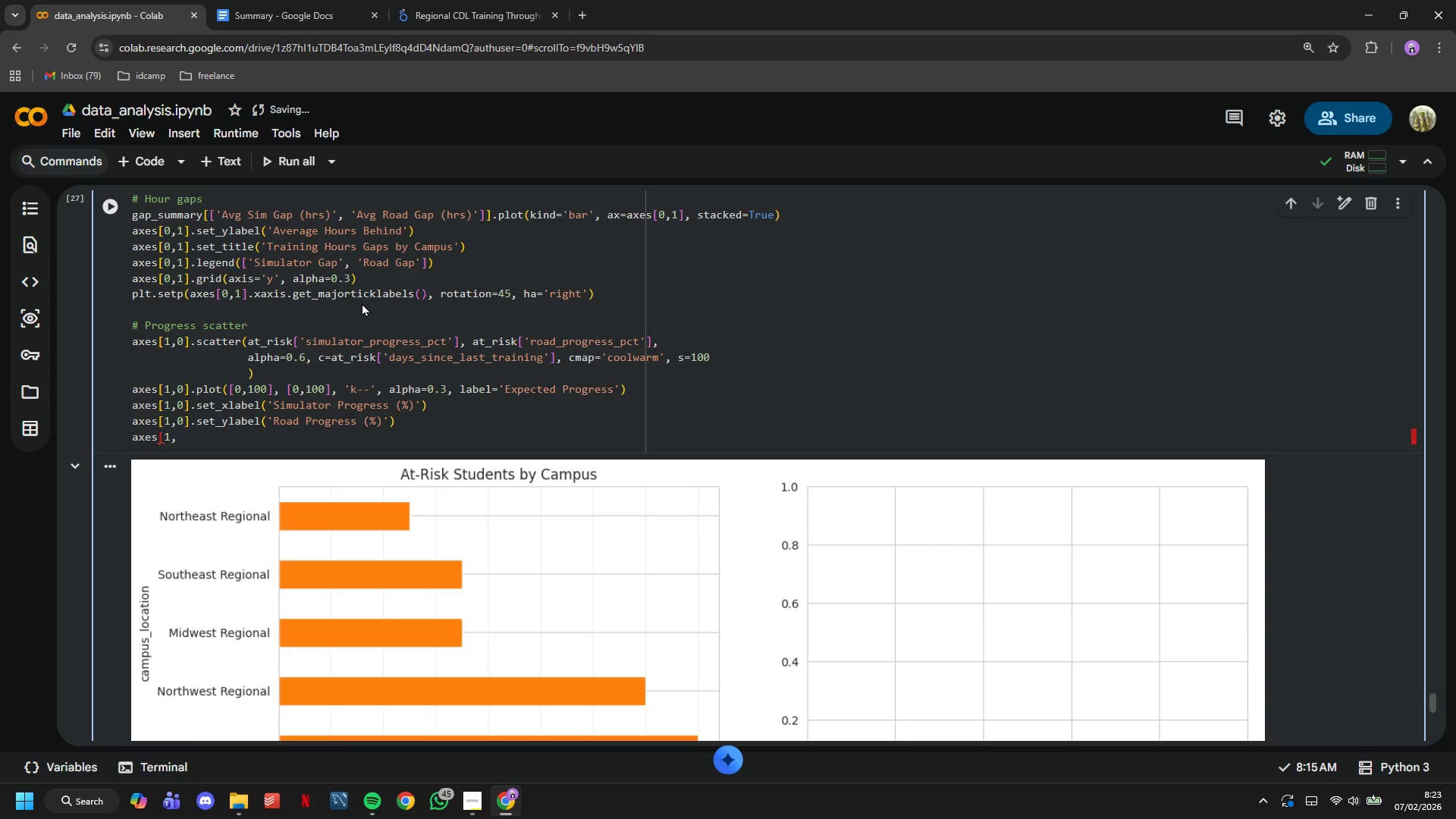 
type(0].set_title('At-Risk Student Progress (color=days since training)
 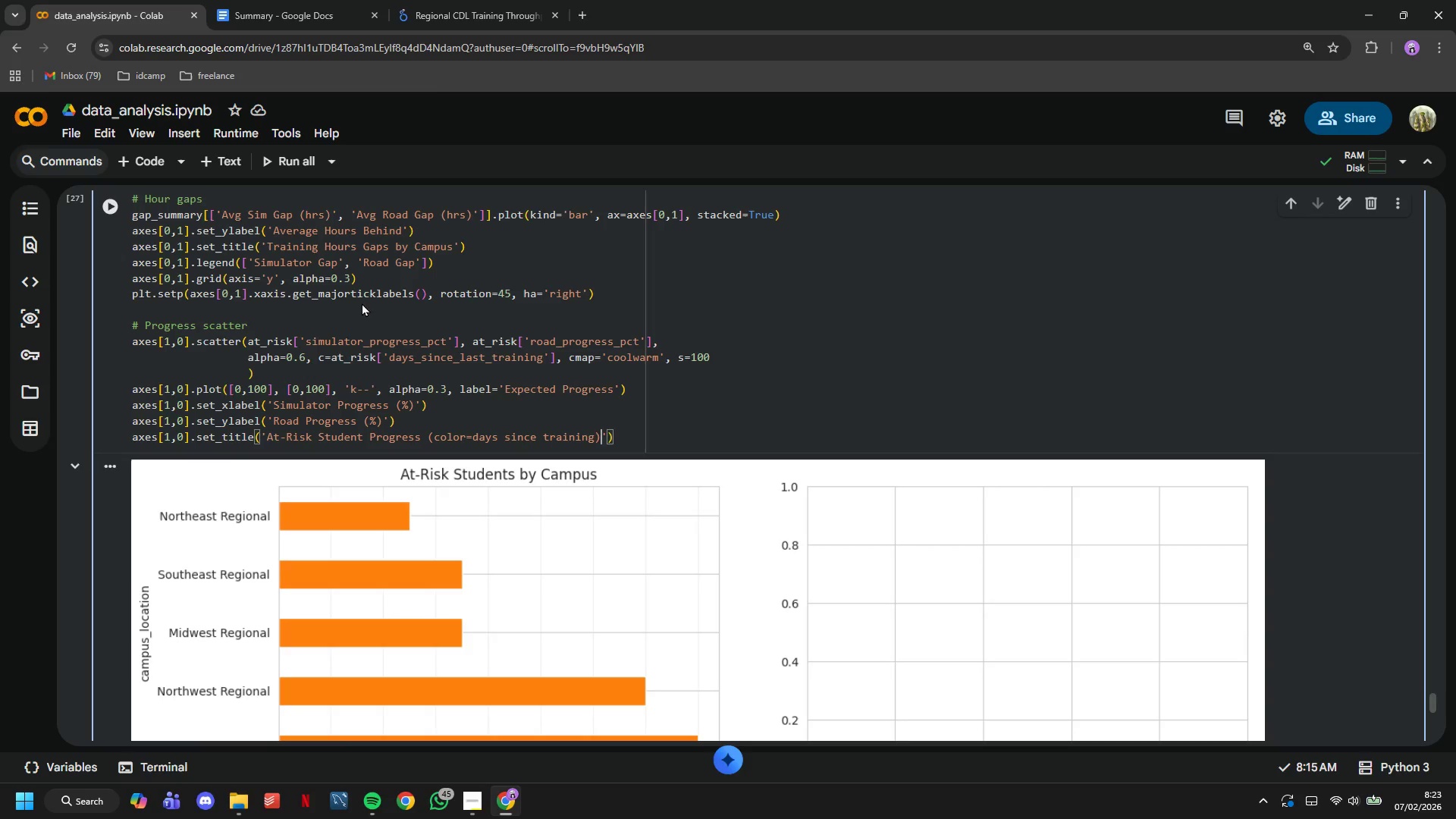 
 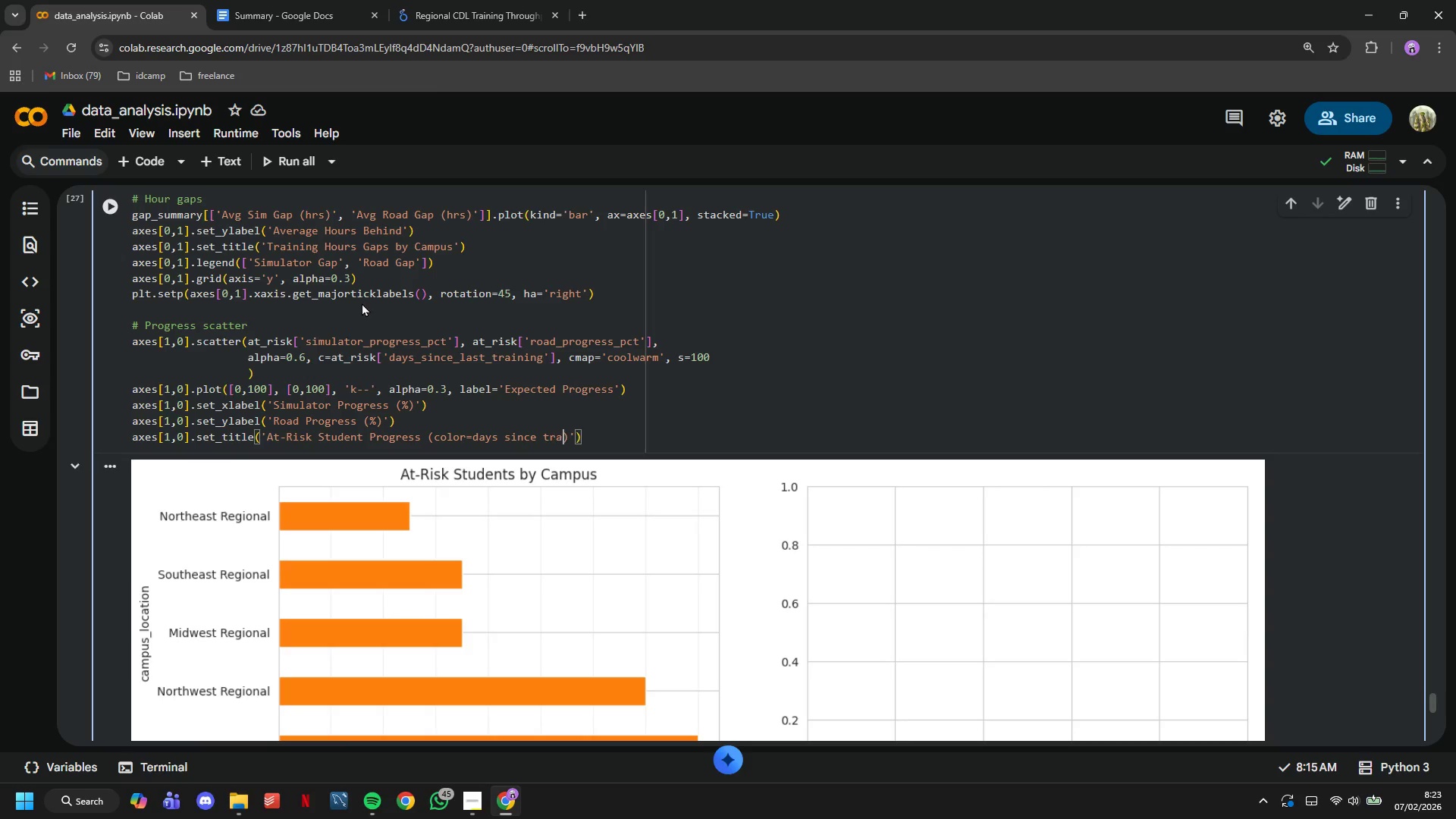 
key(ArrowRight)
 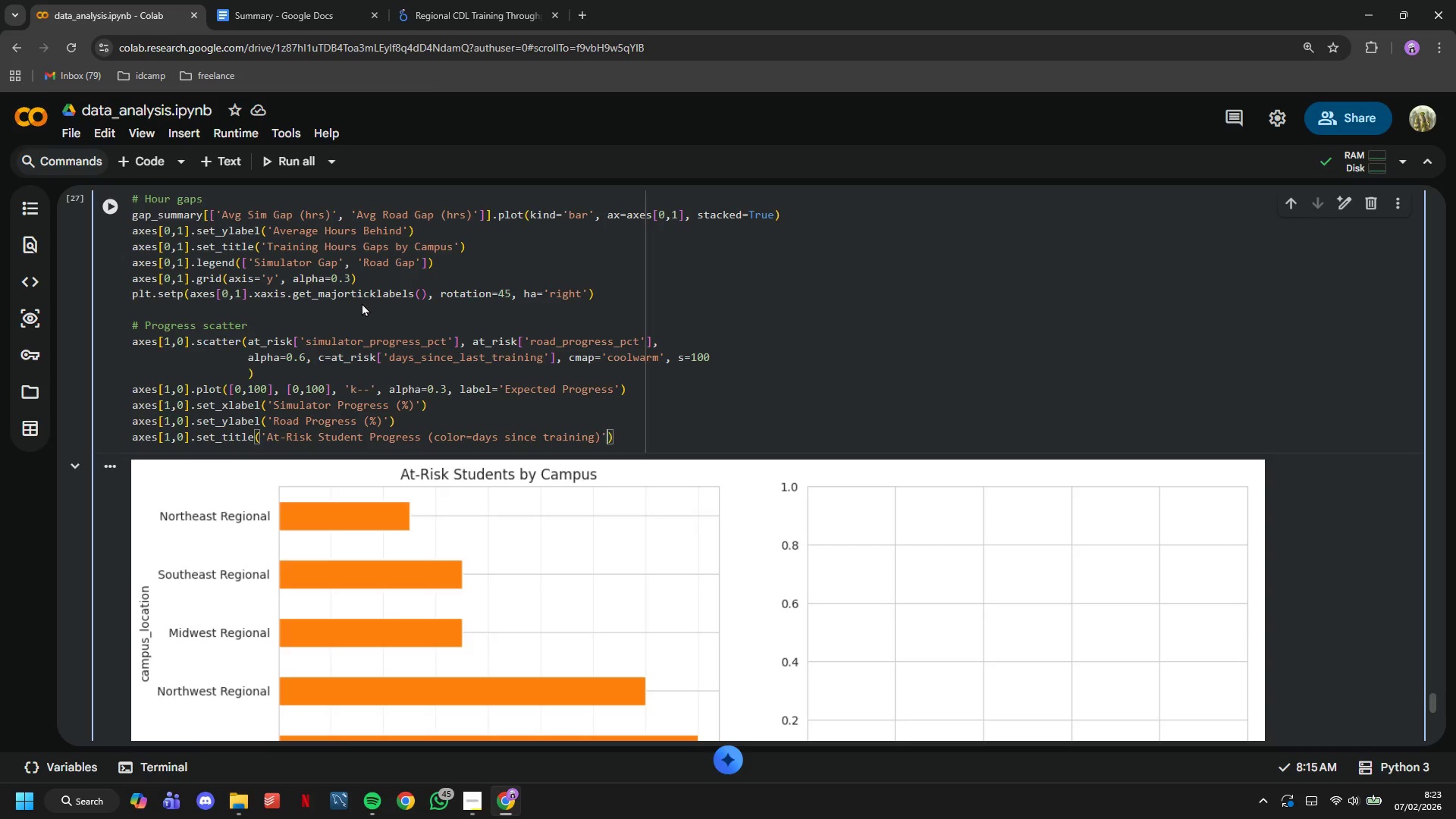 
key(ArrowRight)
 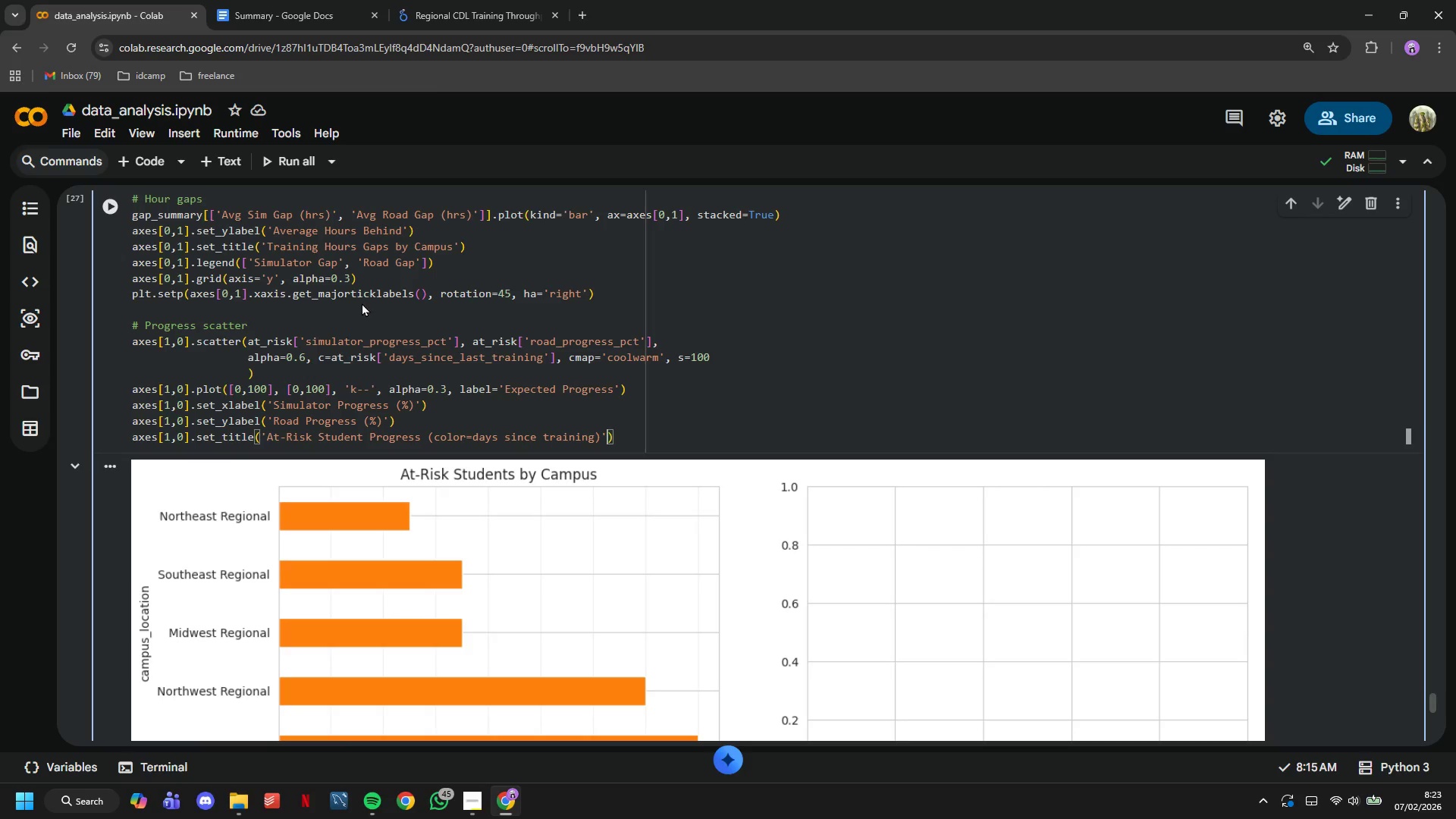 
key(ArrowRight)
 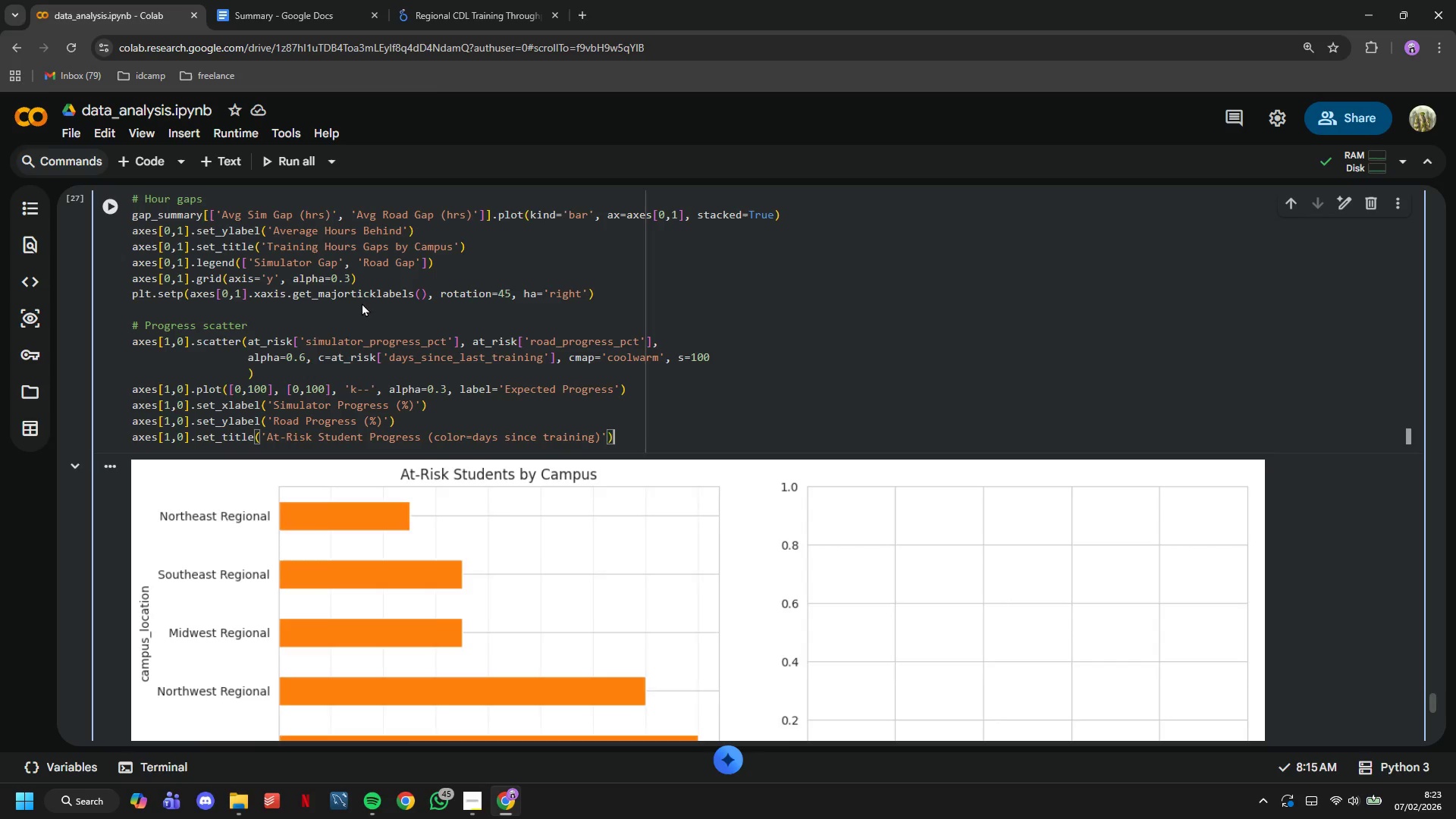 
key(Enter)
 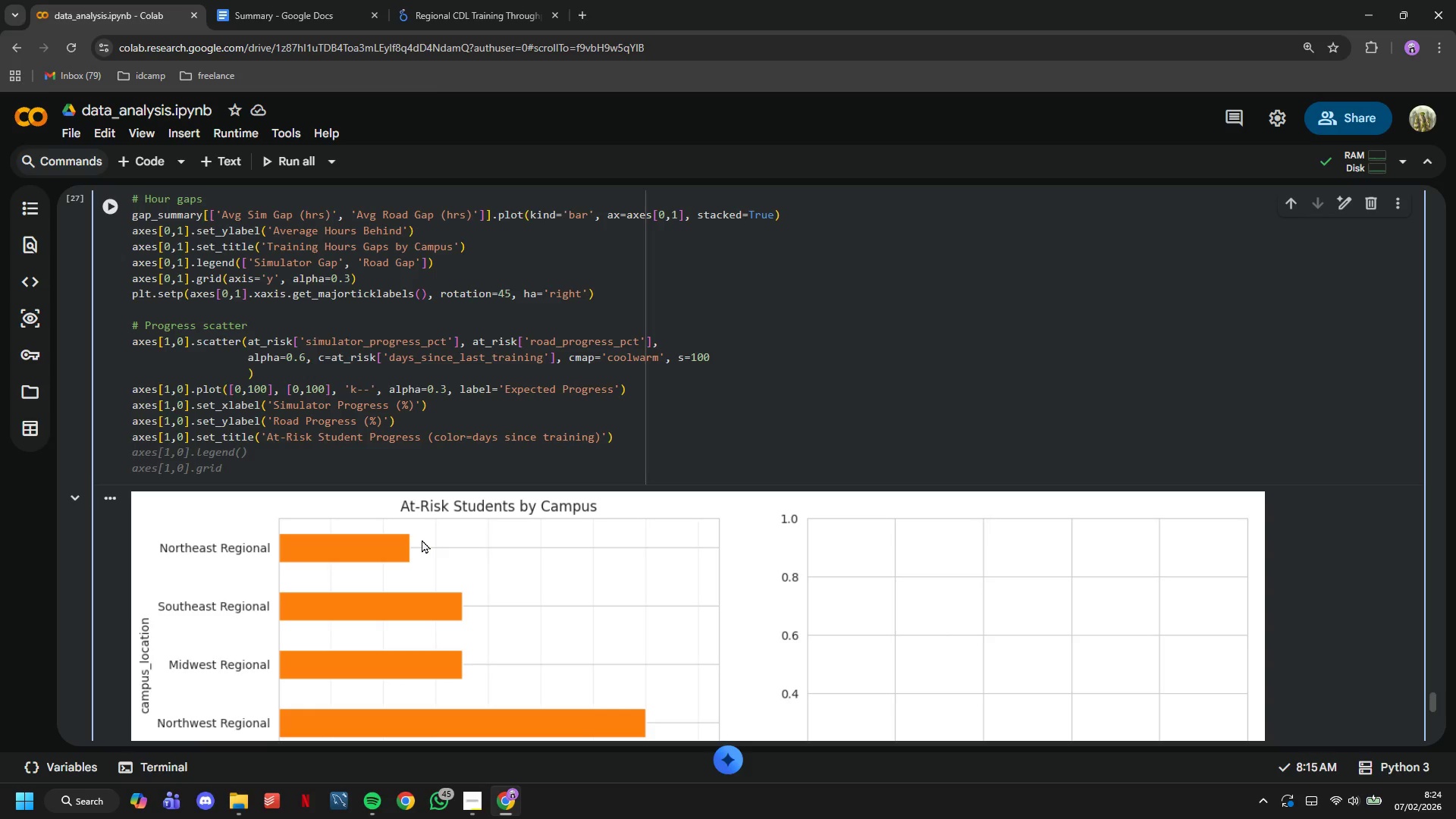 
wait(16.45)
 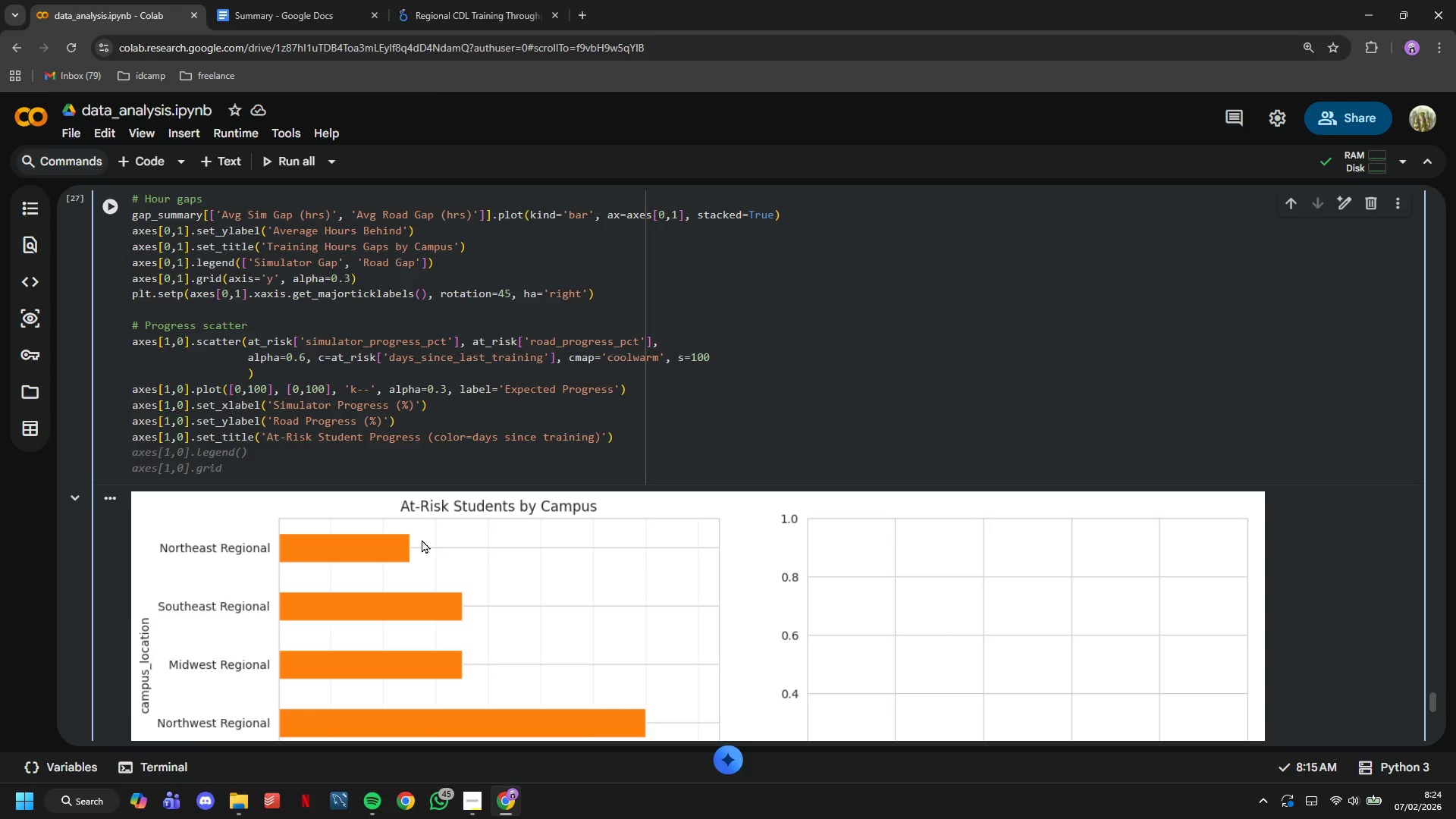 
key(Tab)
 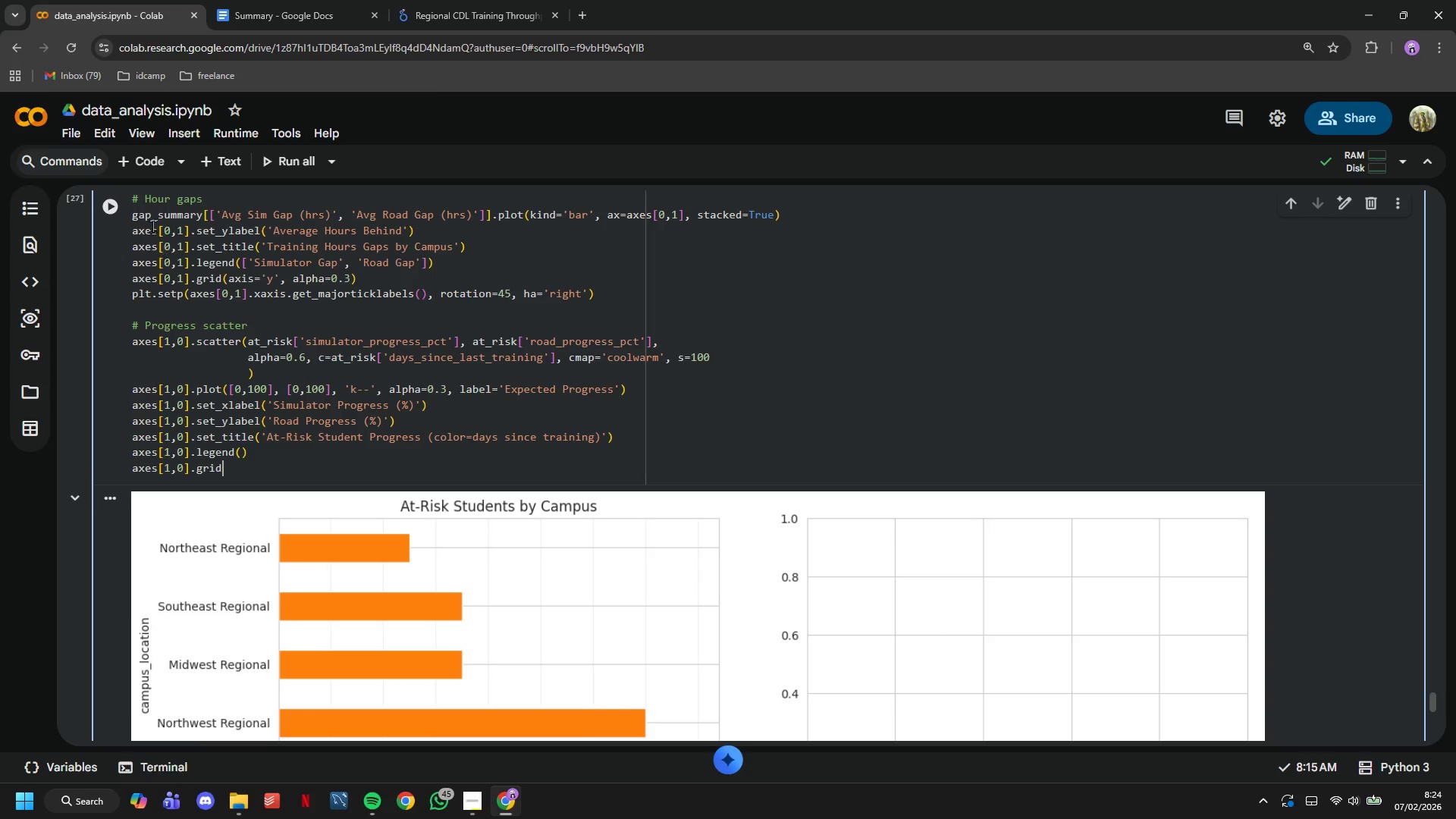 
left_click([120, 201])
 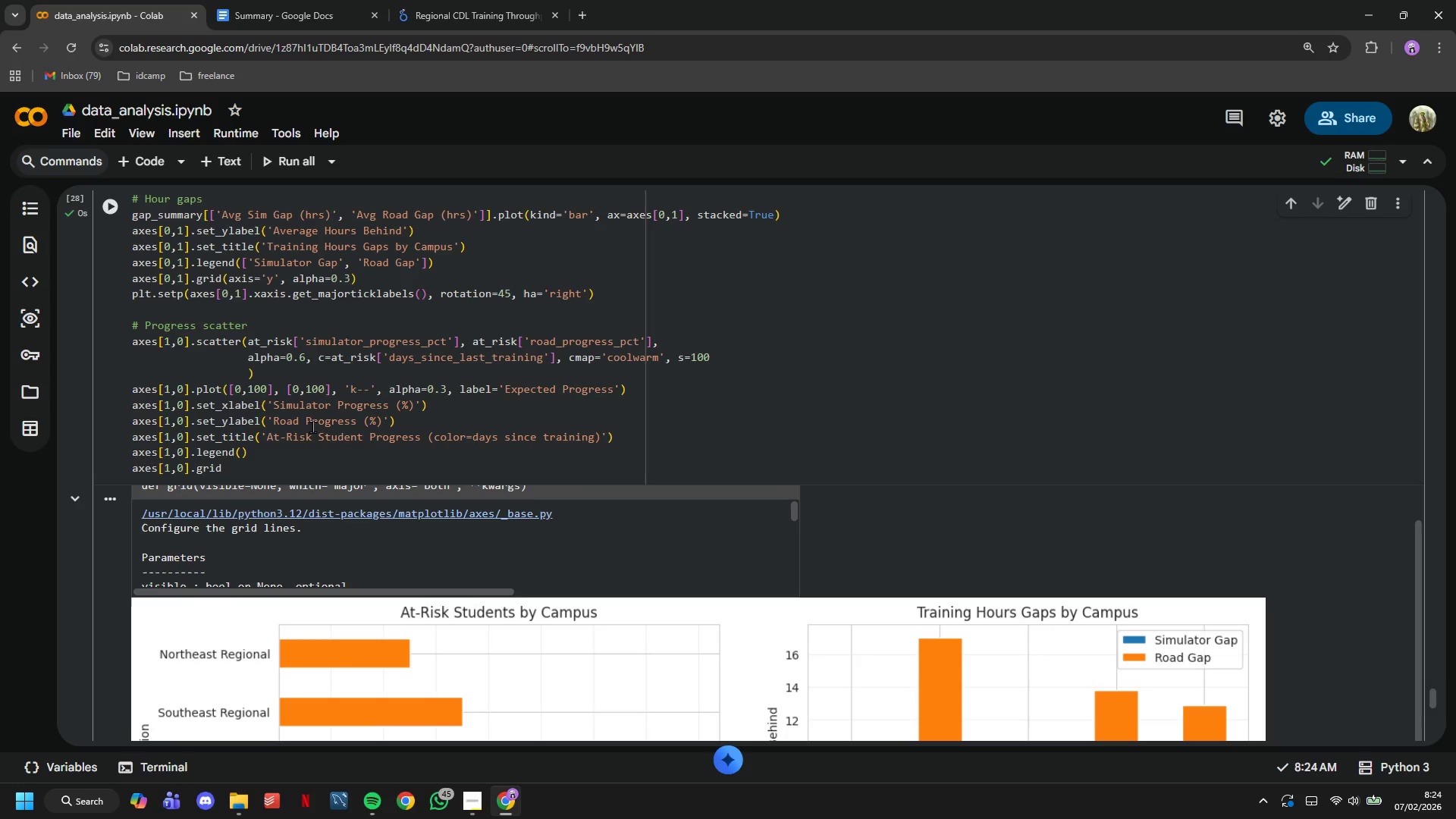 
left_click([312, 466])
 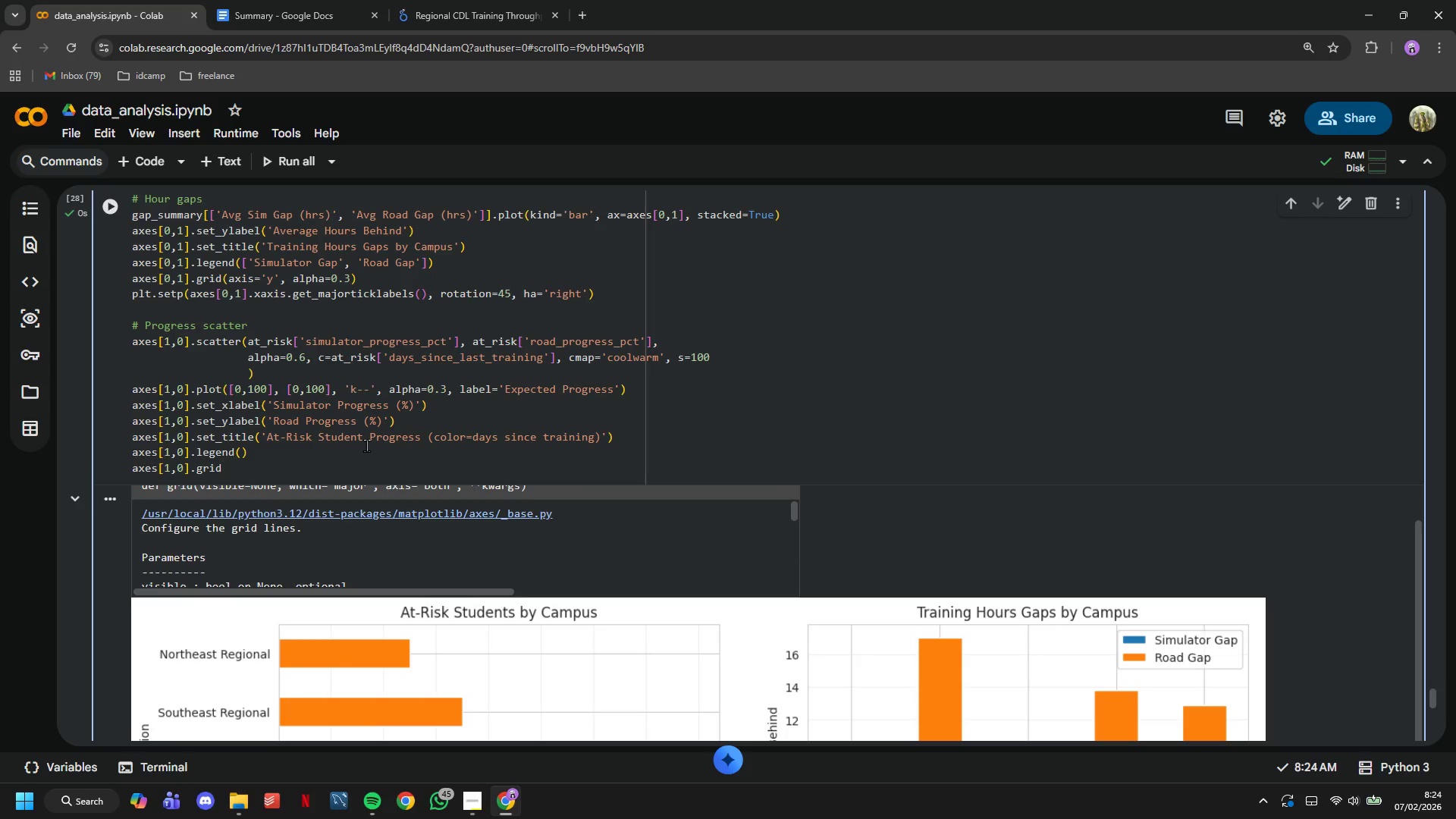 
key(Shift+ShiftLeft)
 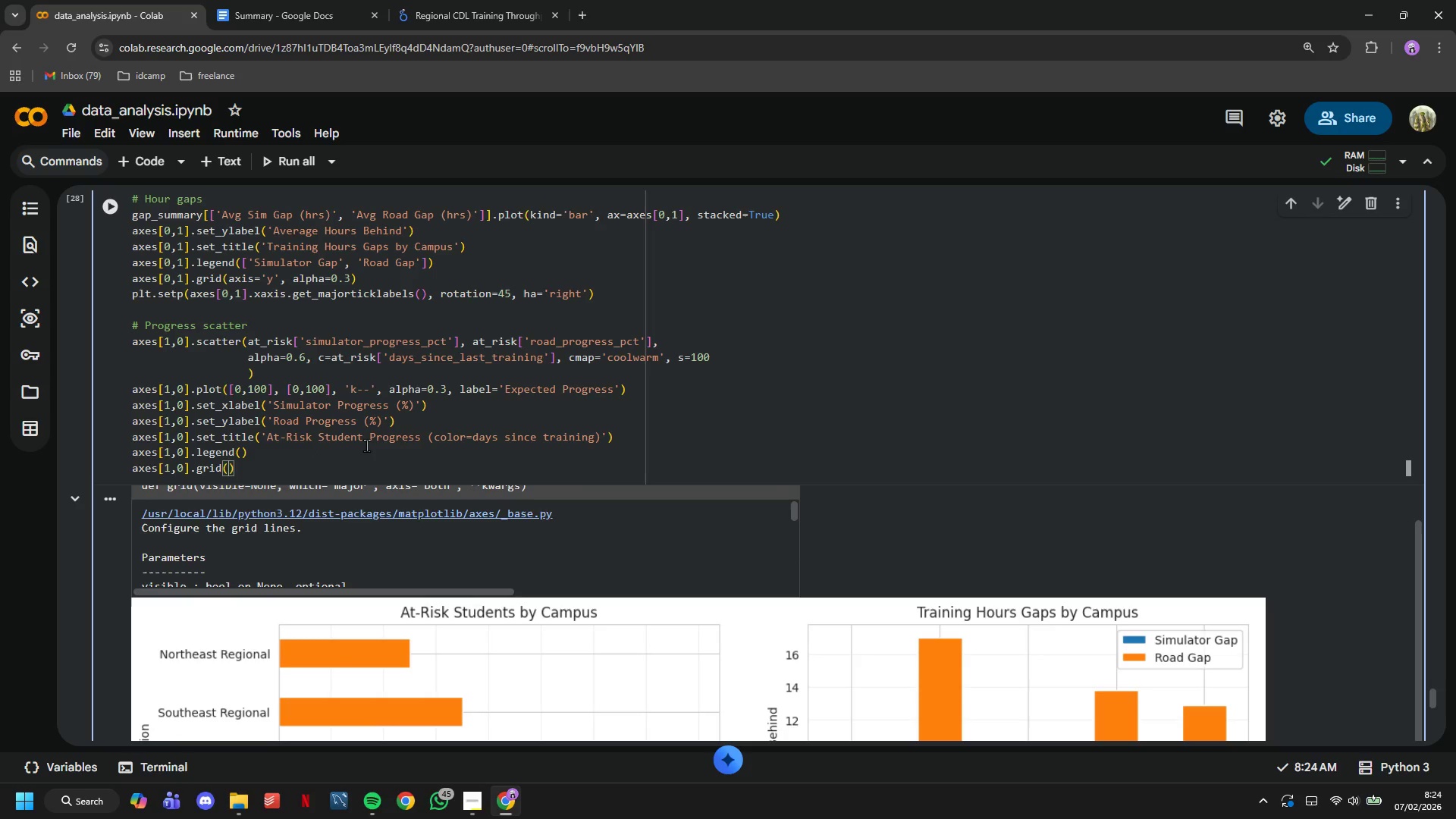 
key(Shift+9)
 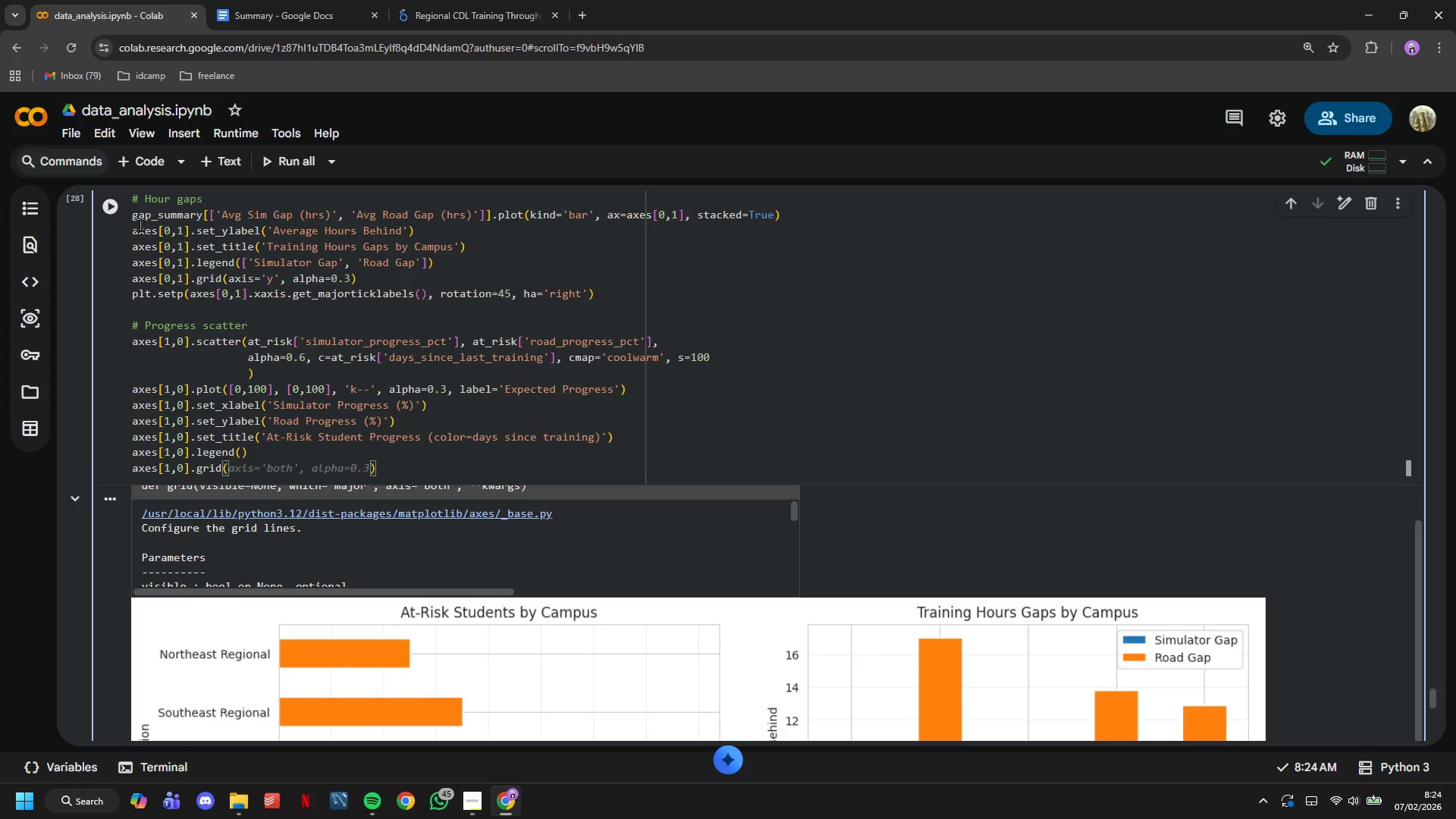 
left_click([116, 208])
 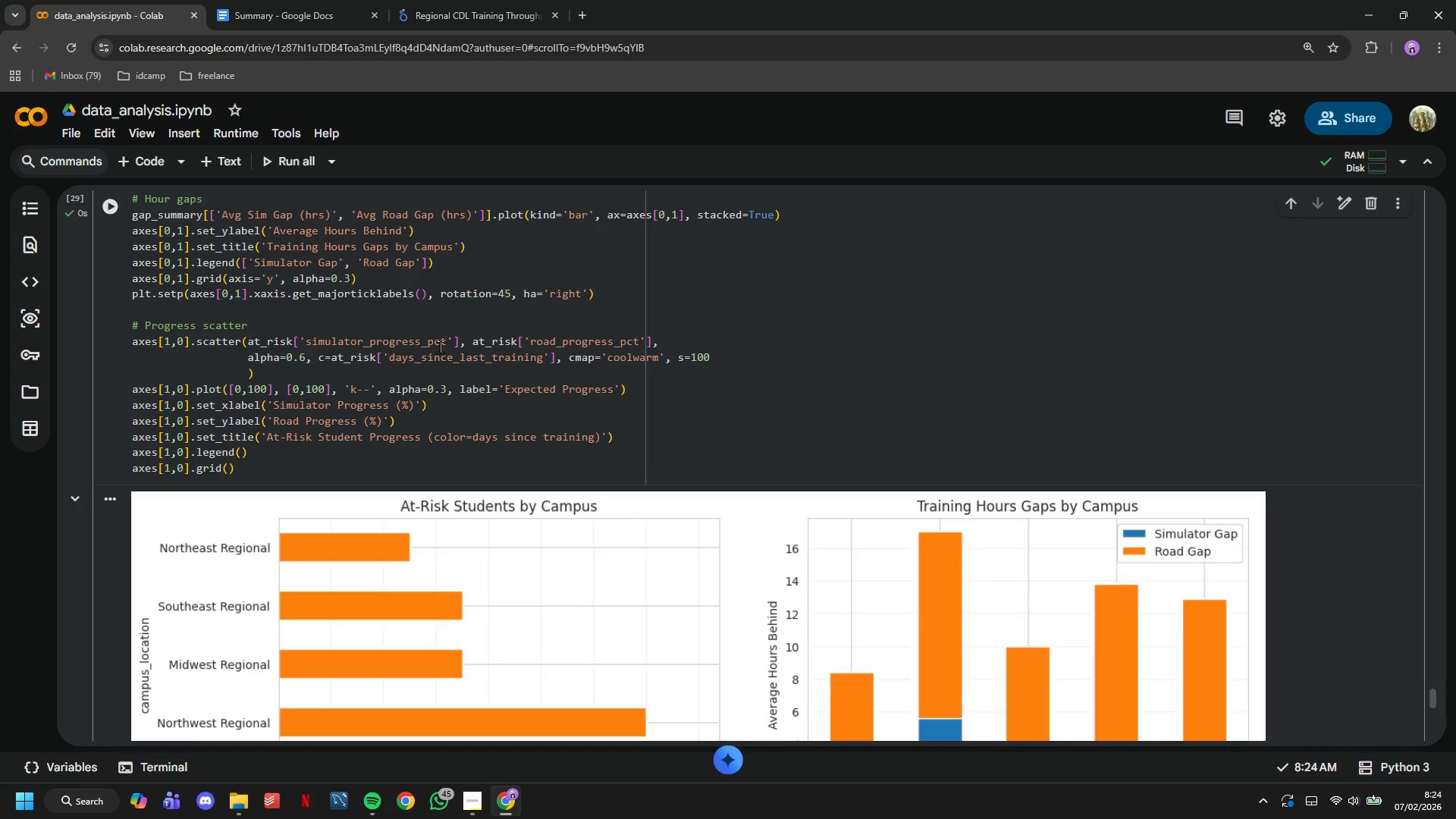 
scroll: coordinate [440, 347], scroll_direction: down, amount: 3.0
 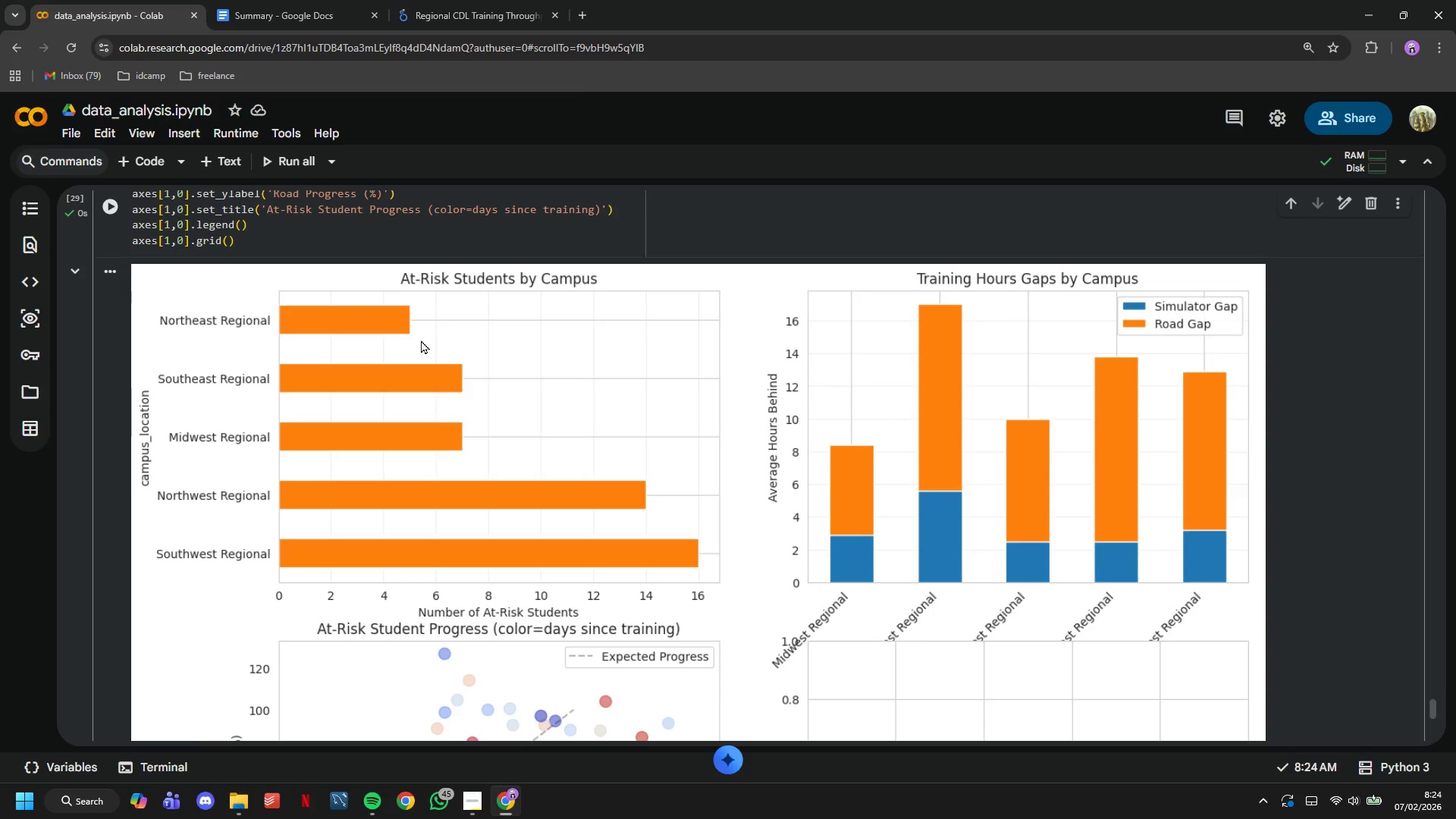 
wait(25.44)
 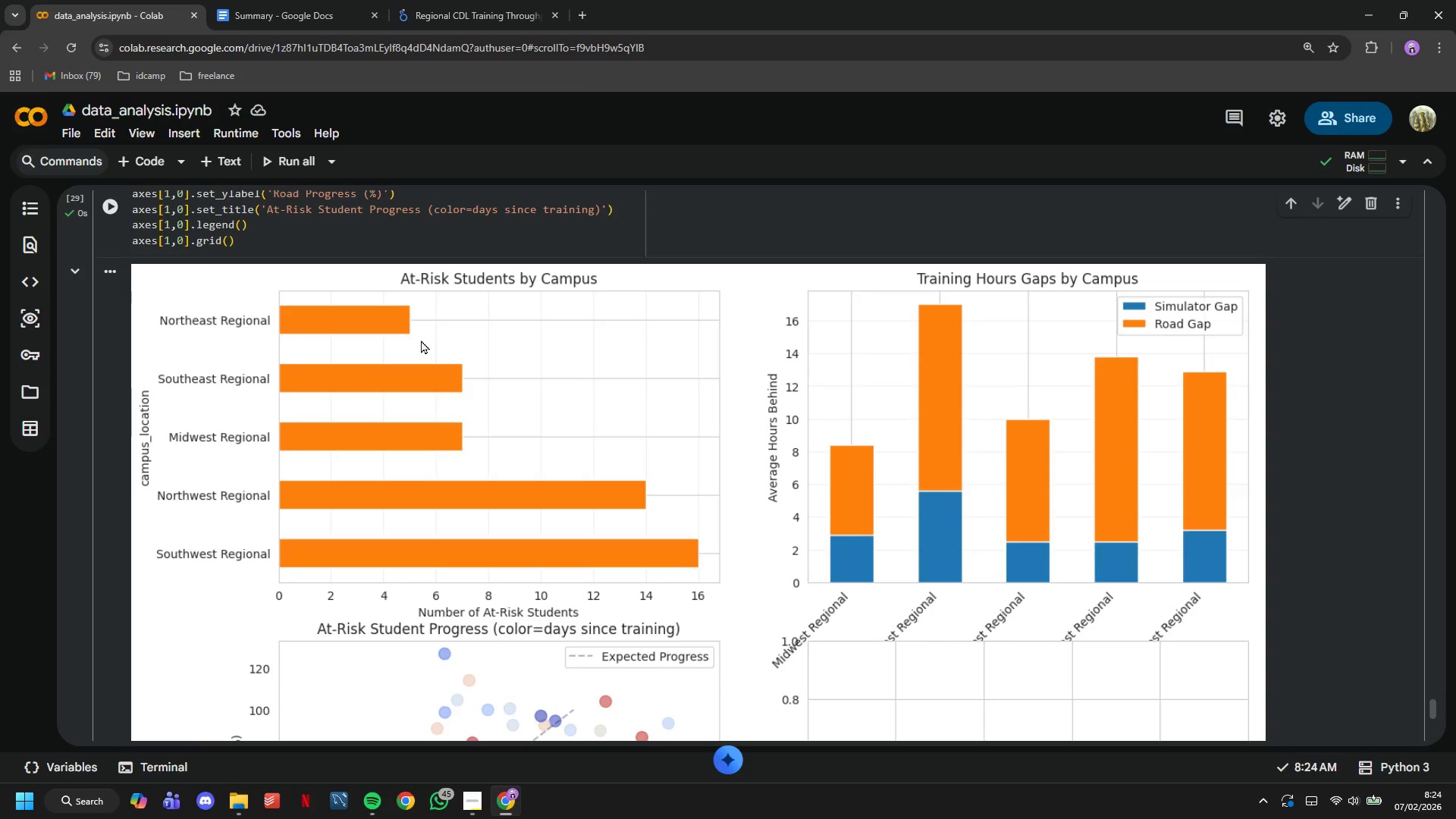 
scroll: coordinate [426, 436], scroll_direction: down, amount: 2.0
 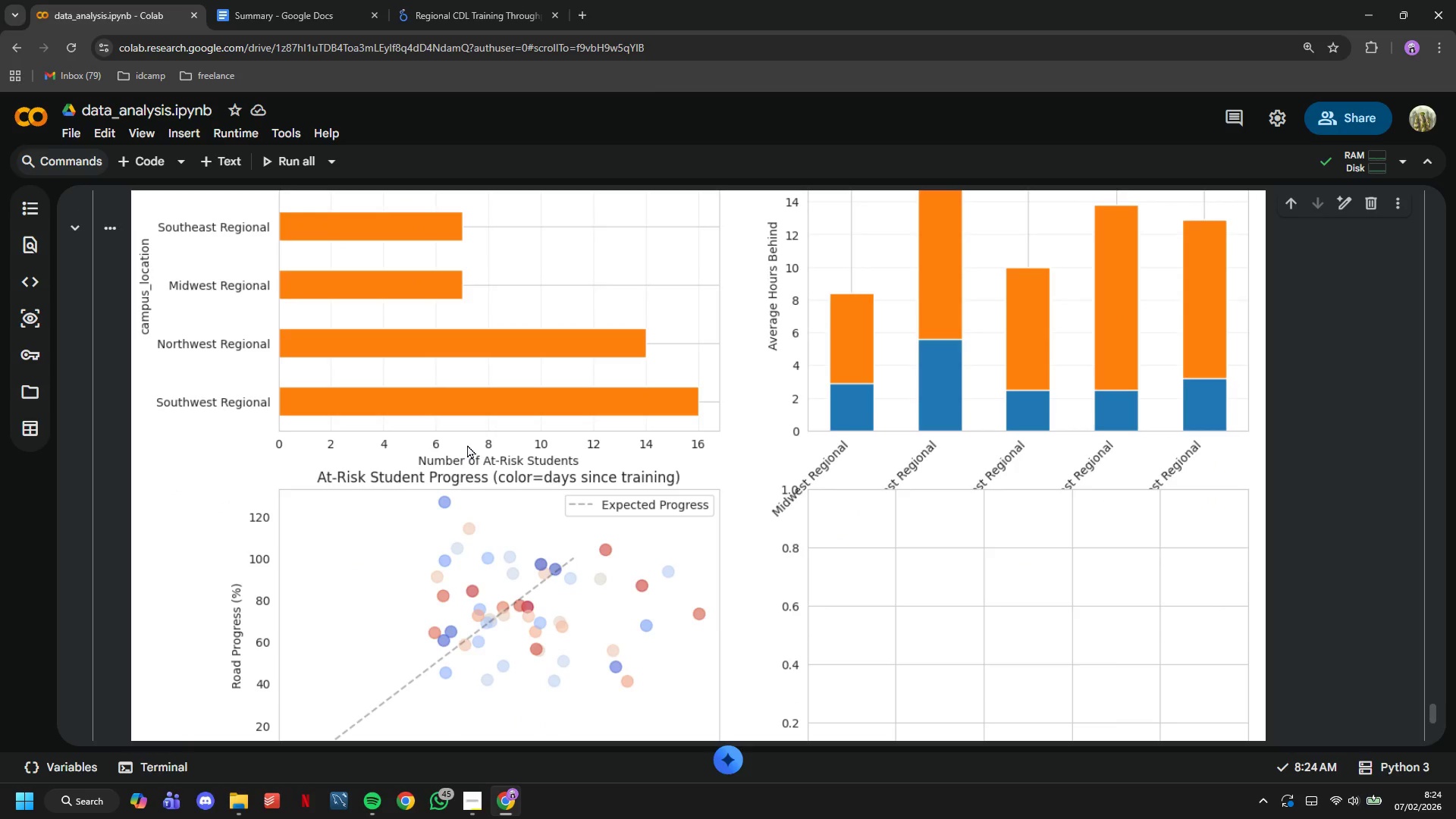 
wait(11.33)
 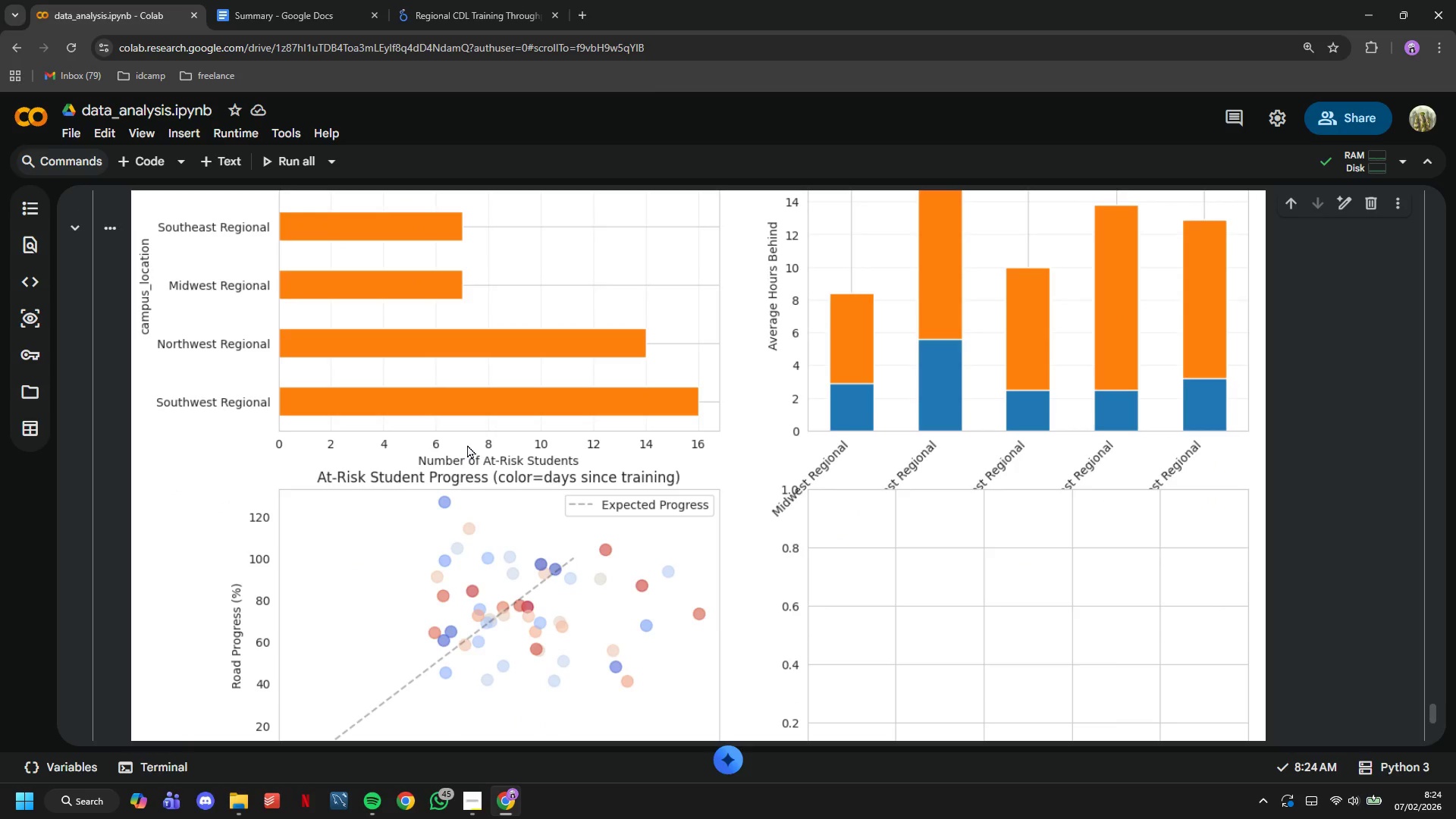 
scroll: coordinate [511, 354], scroll_direction: up, amount: 6.0
 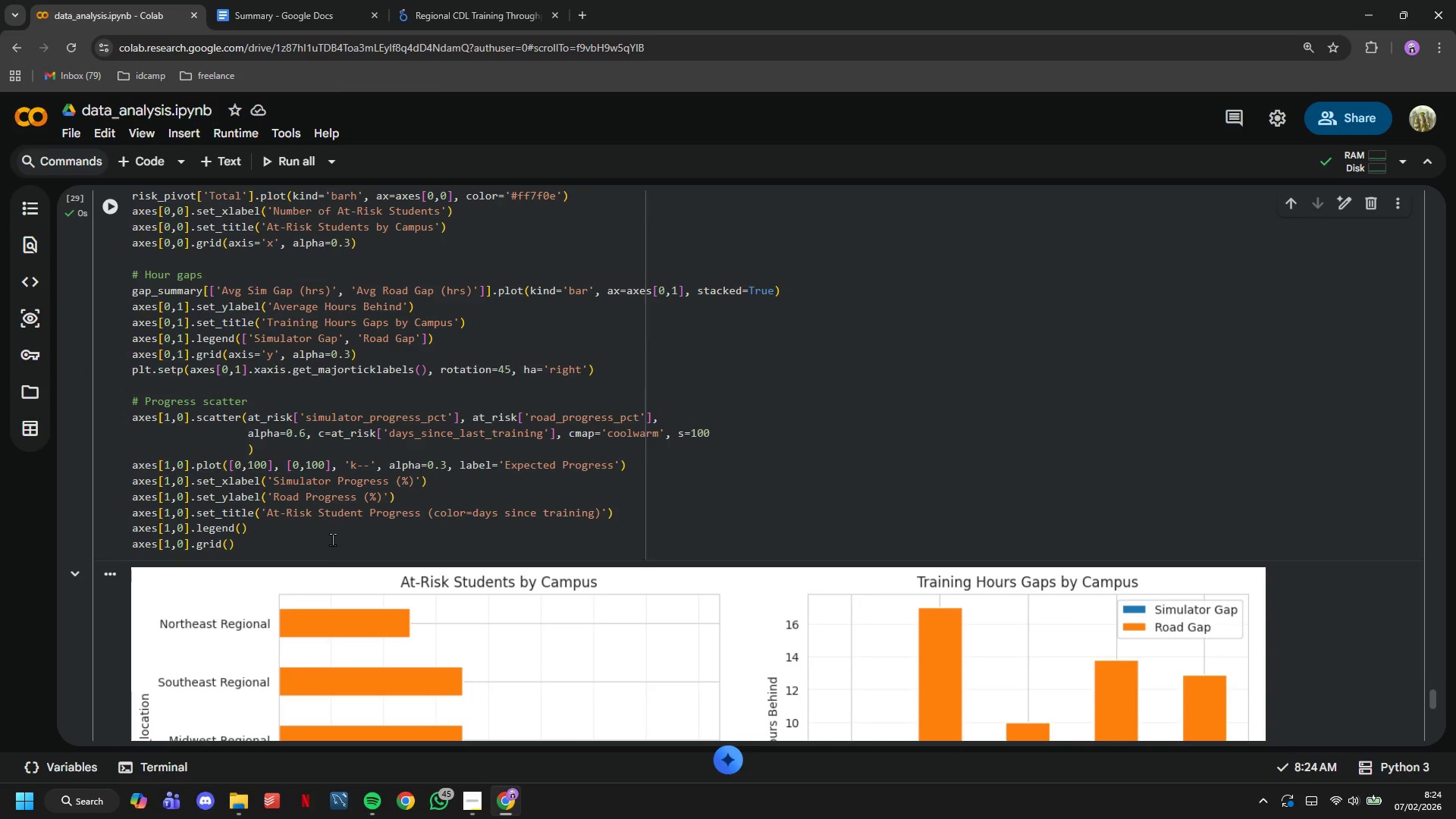 
left_click([332, 541])
 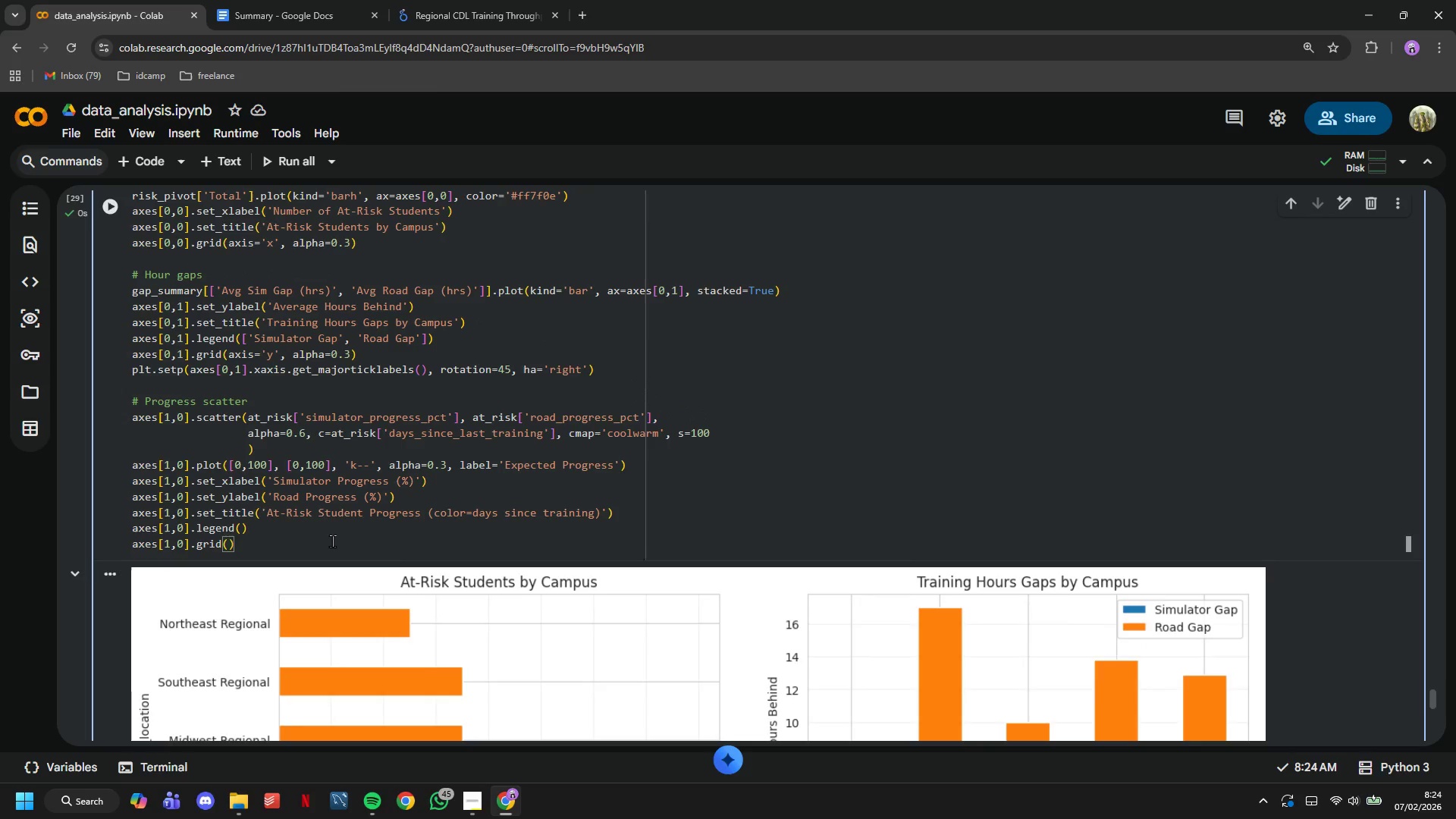 
key(Enter)
 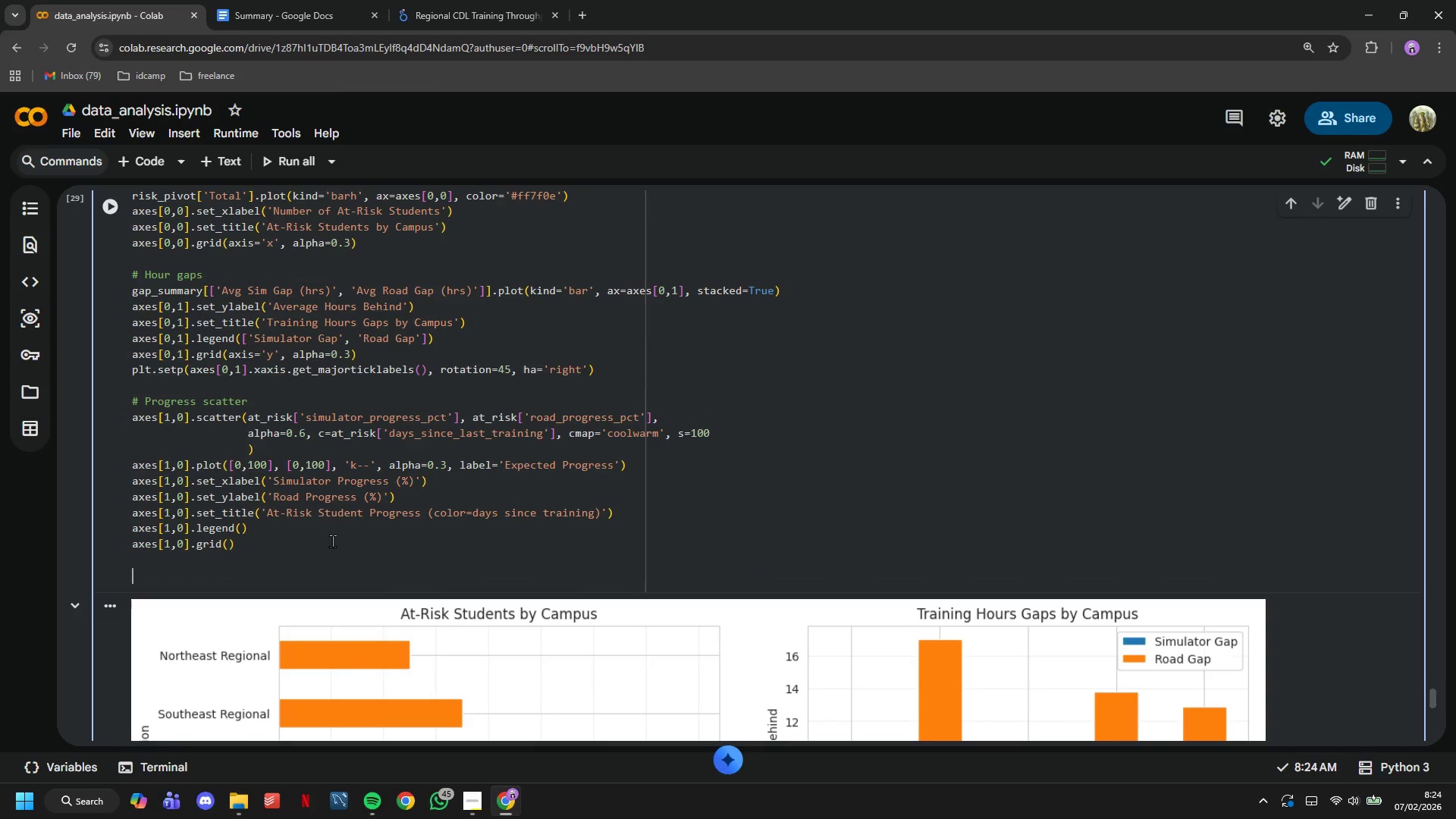 
key(Enter)
 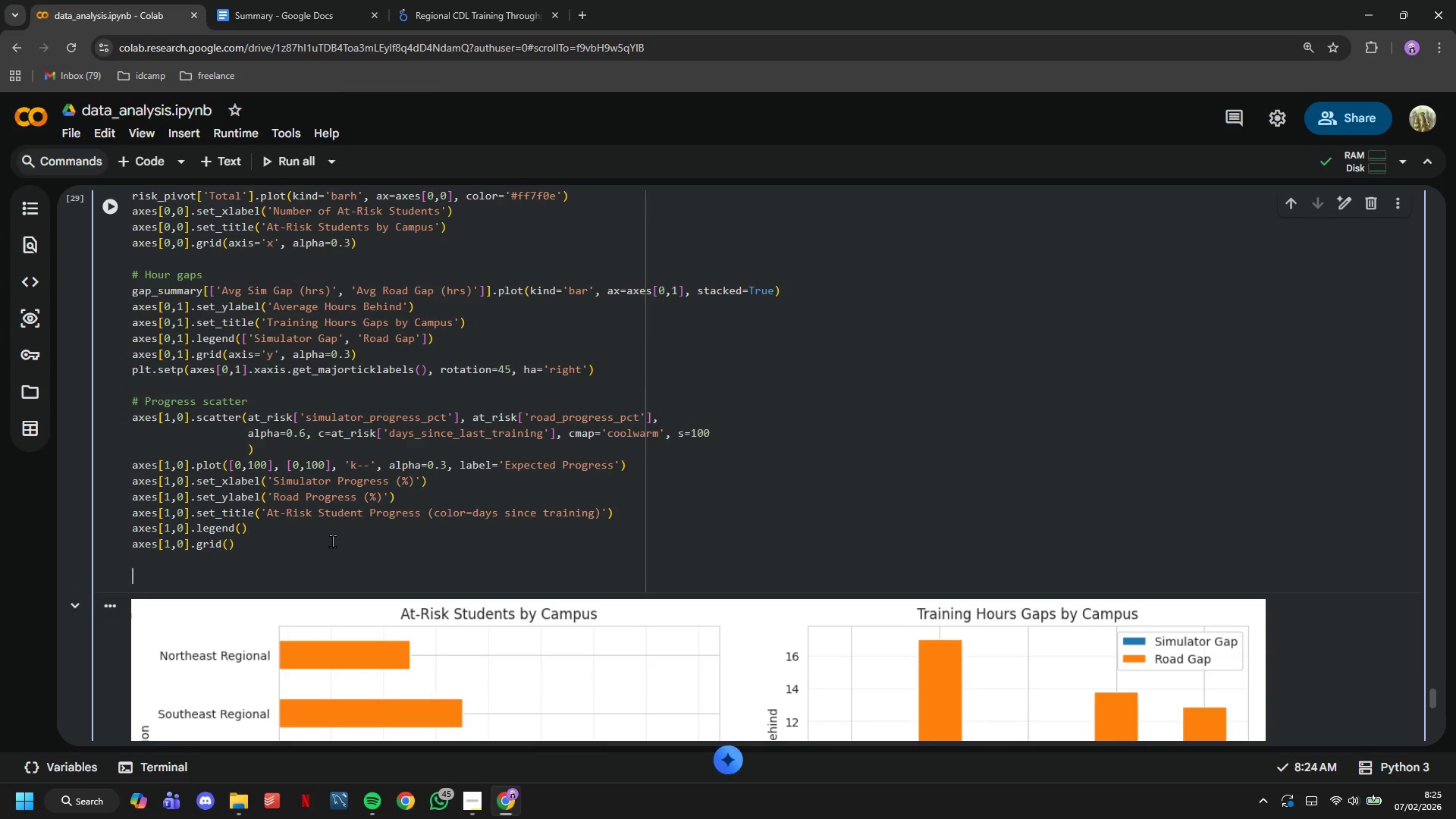 
type(plt.tight_layout()
 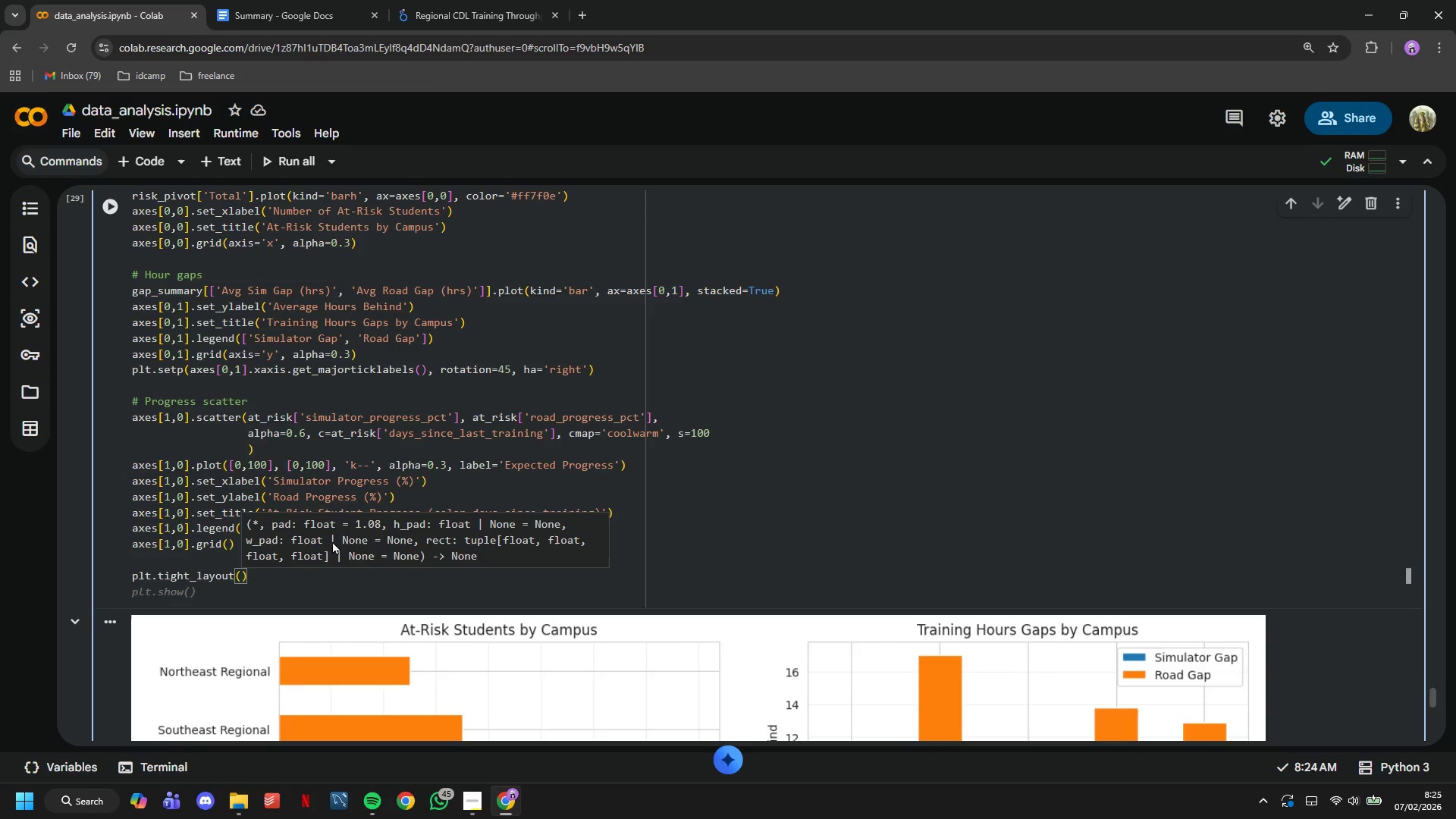 
wait(18.81)
 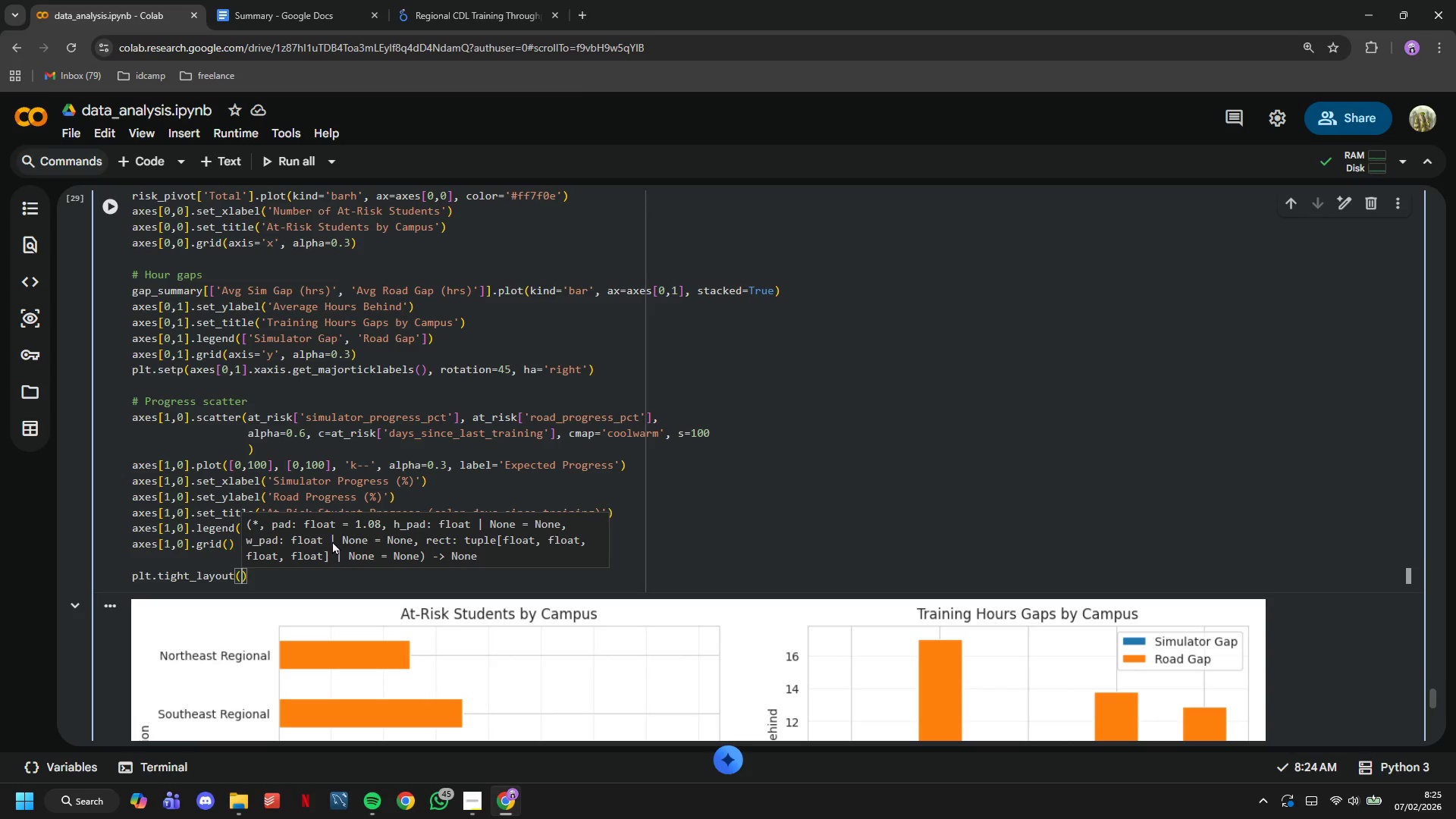 
scroll: coordinate [332, 541], scroll_direction: down, amount: 2.0
 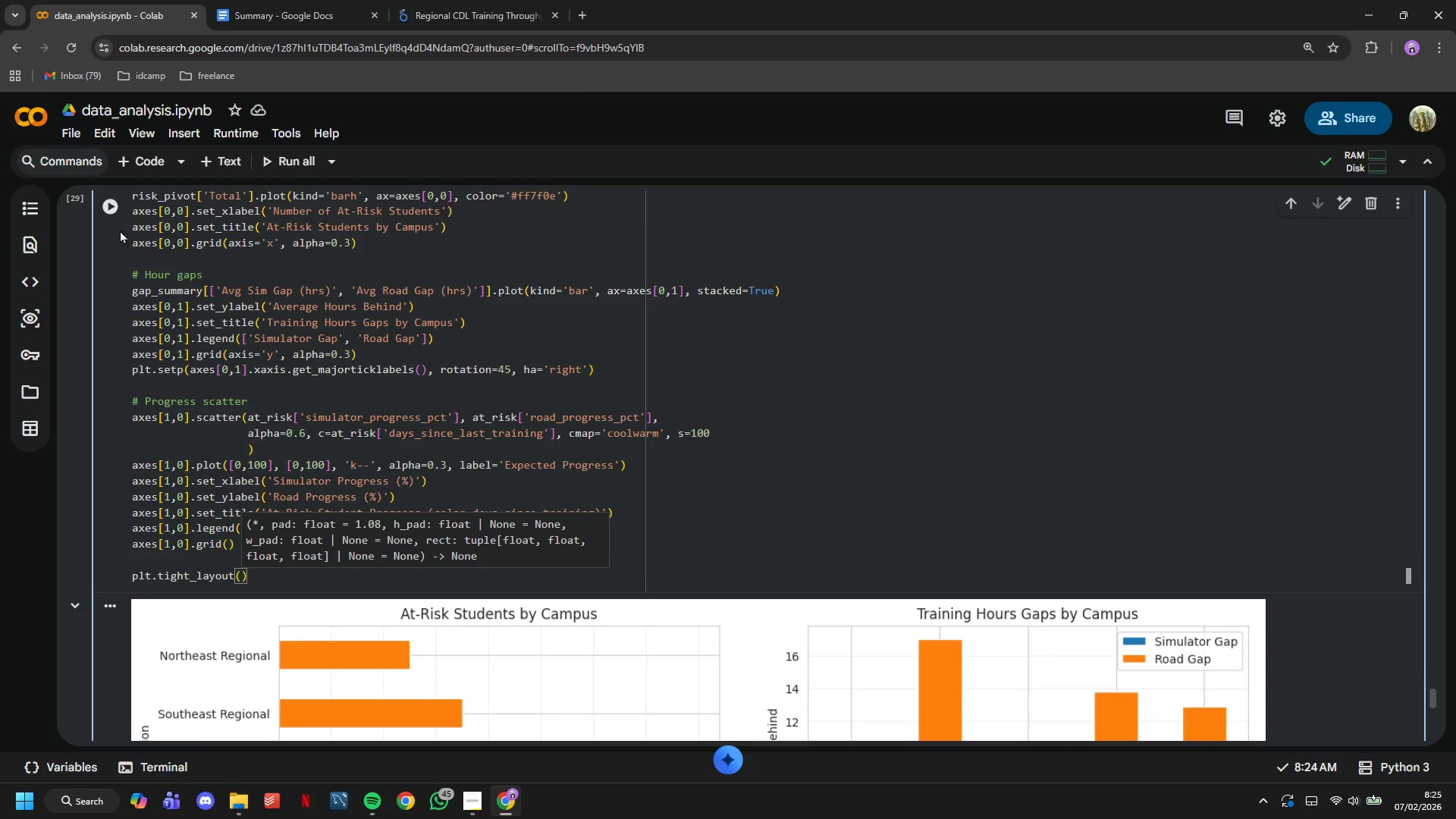 
left_click([115, 214])
 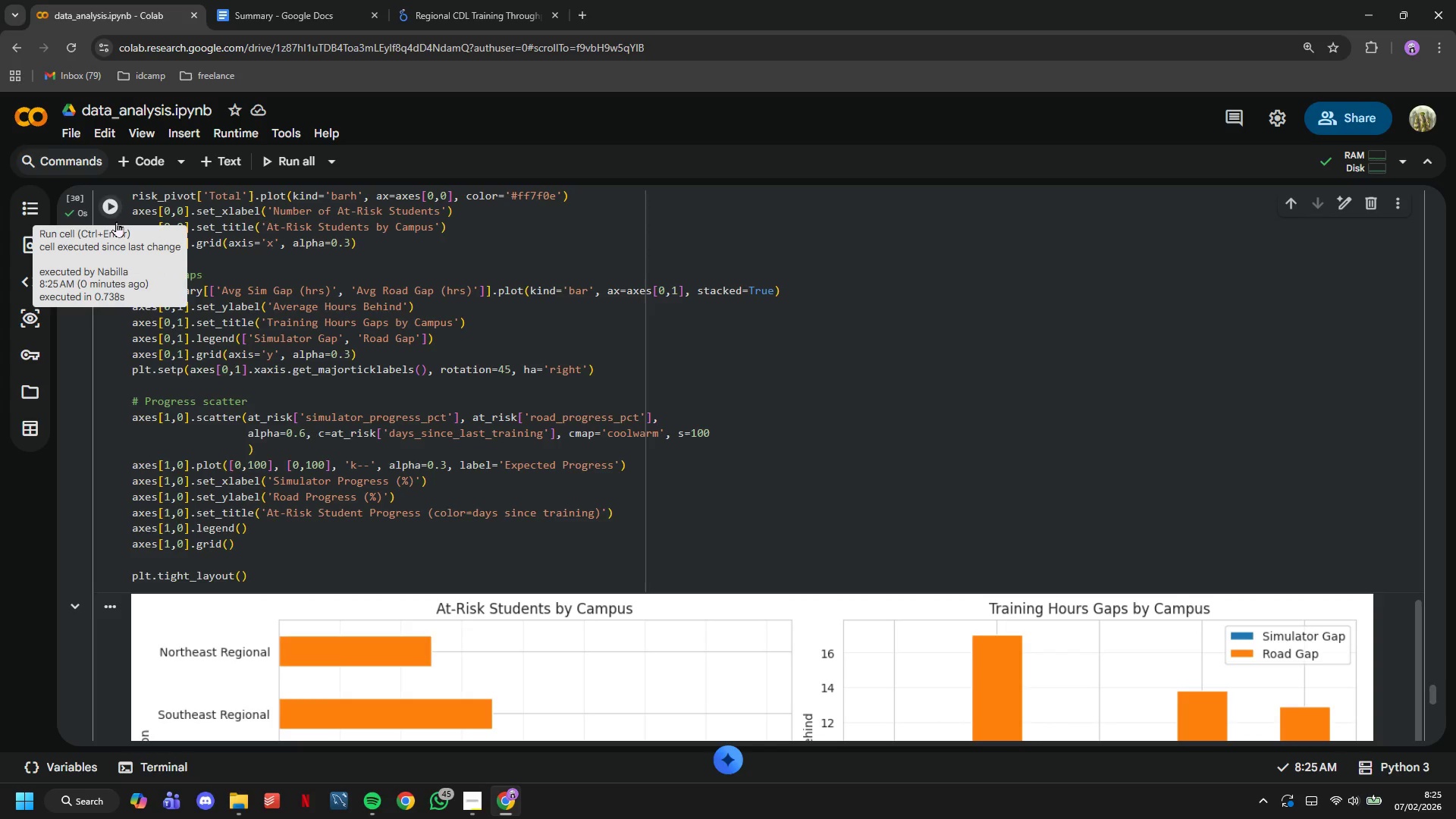 
scroll: coordinate [765, 478], scroll_direction: down, amount: 2.0
 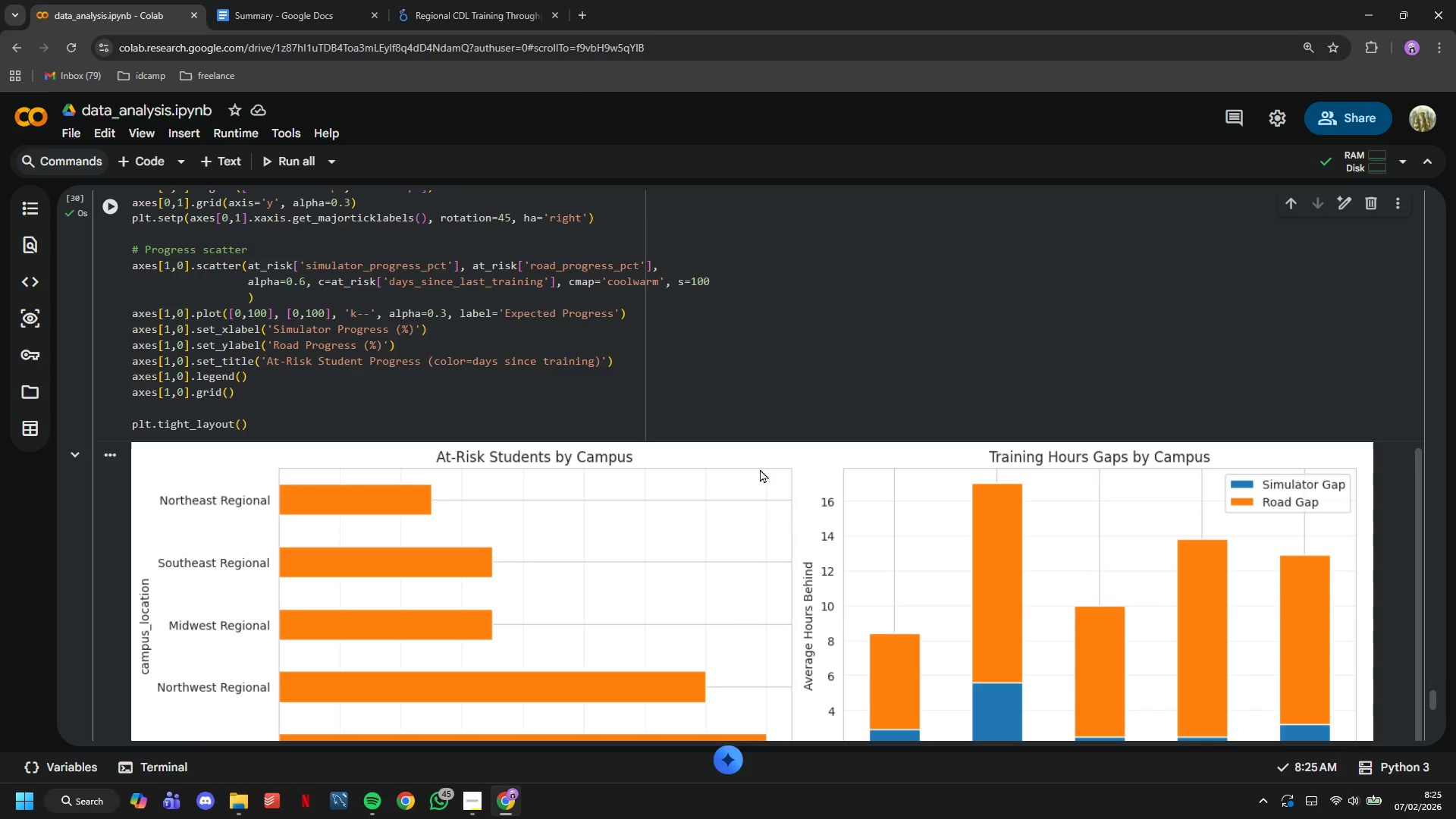 
wait(11.91)
 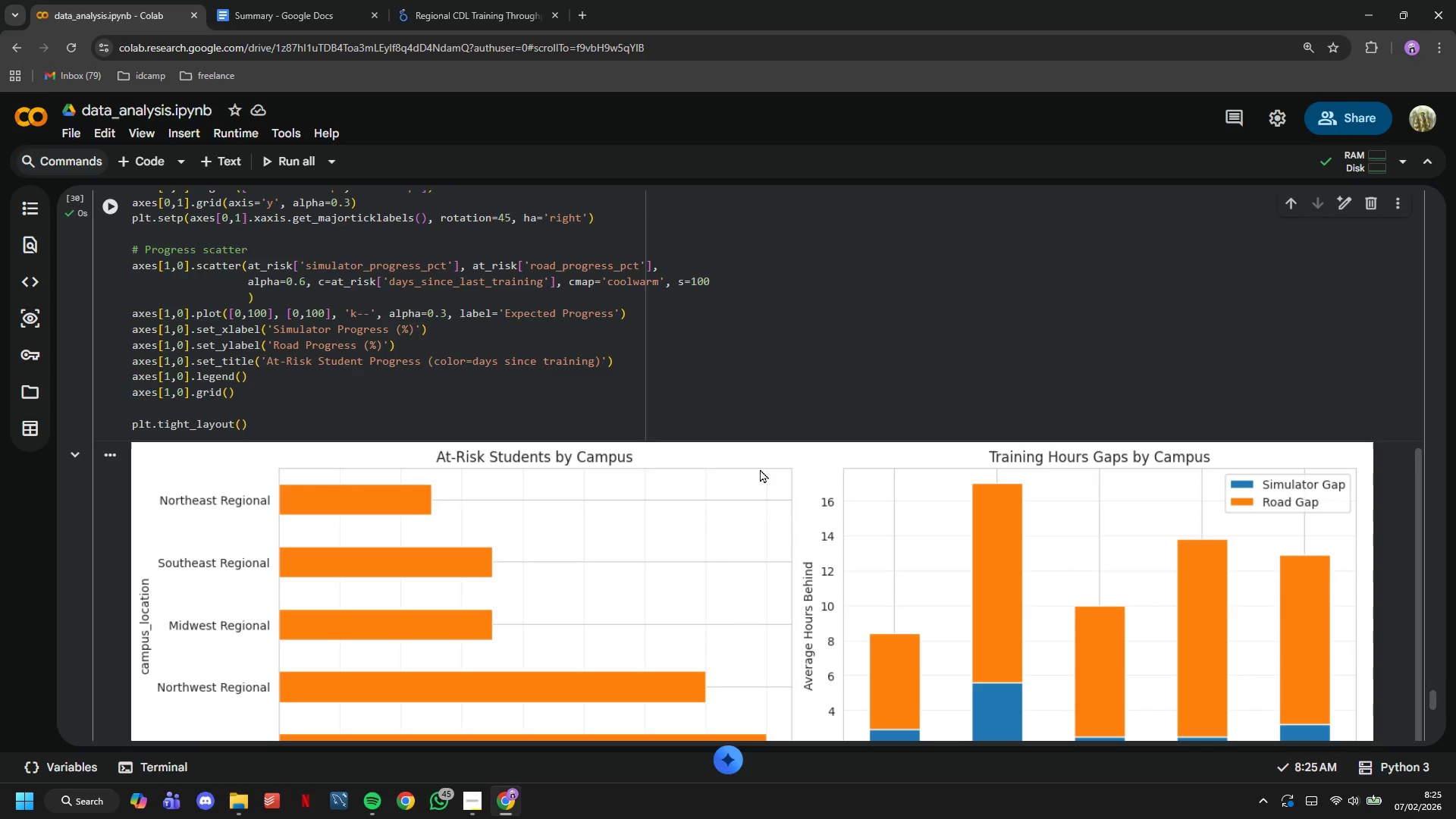 
double_click([391, 391])
 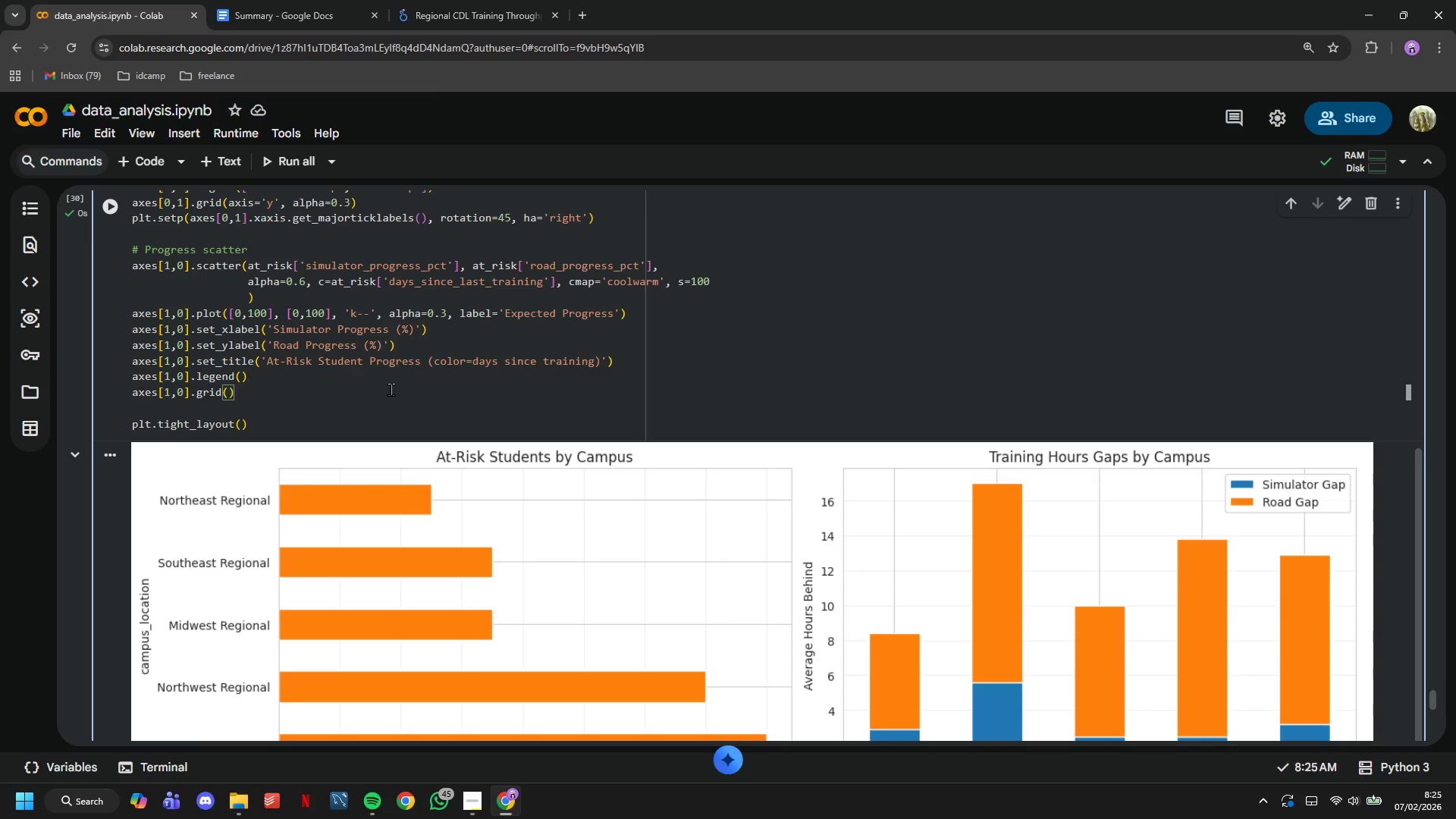 
key(Enter)
 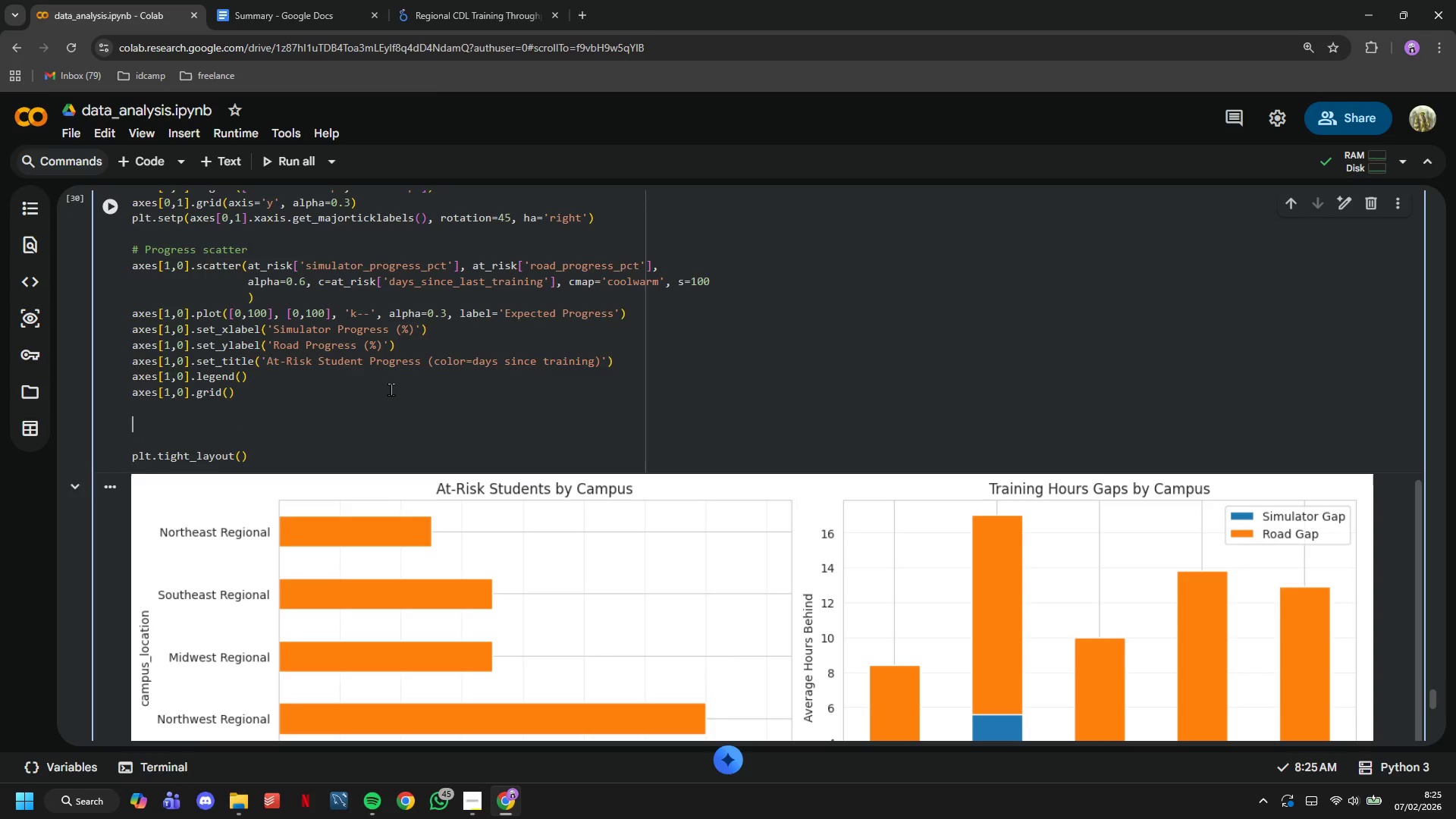 
key(Enter)
 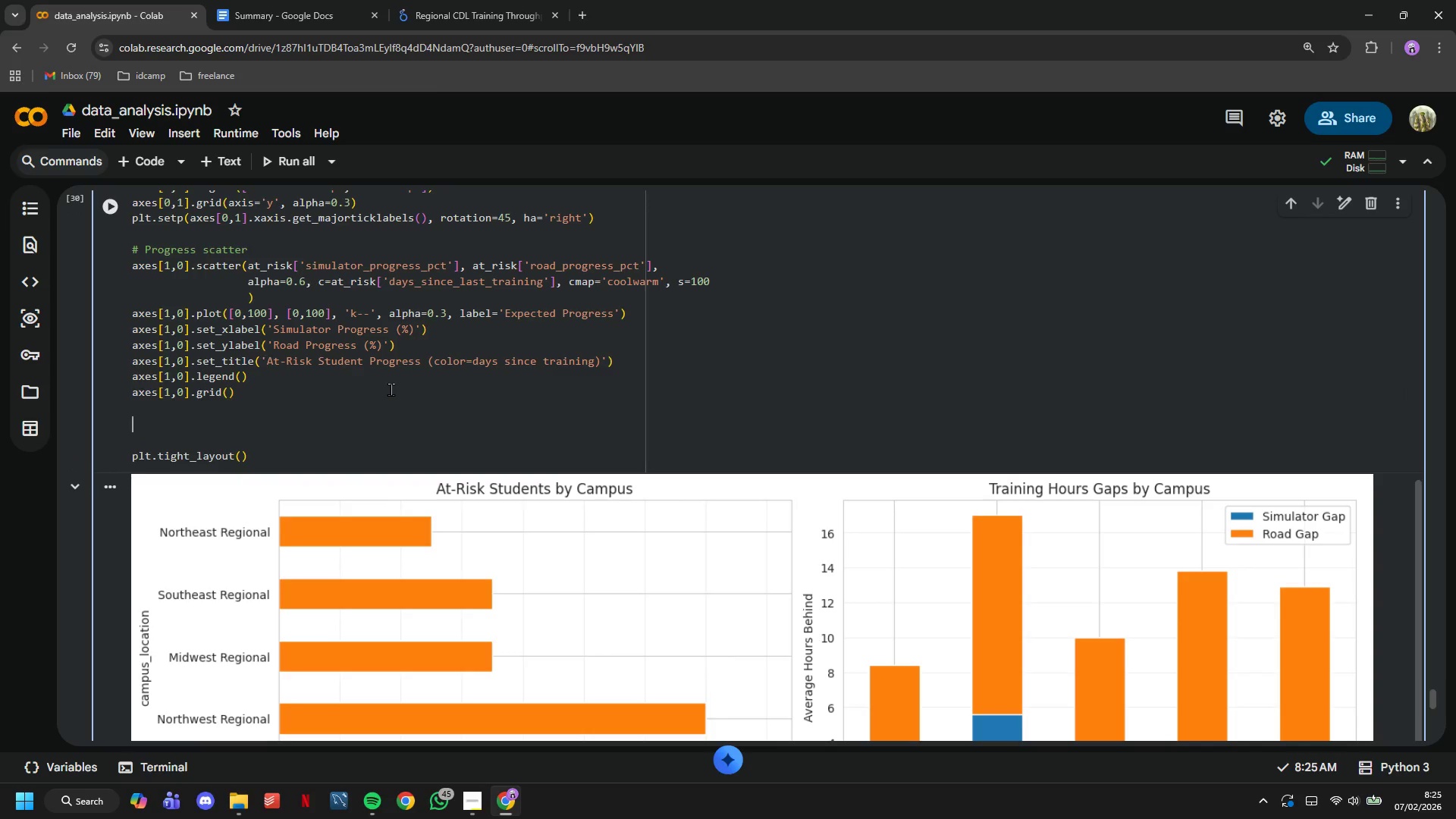 
wait(5.45)
 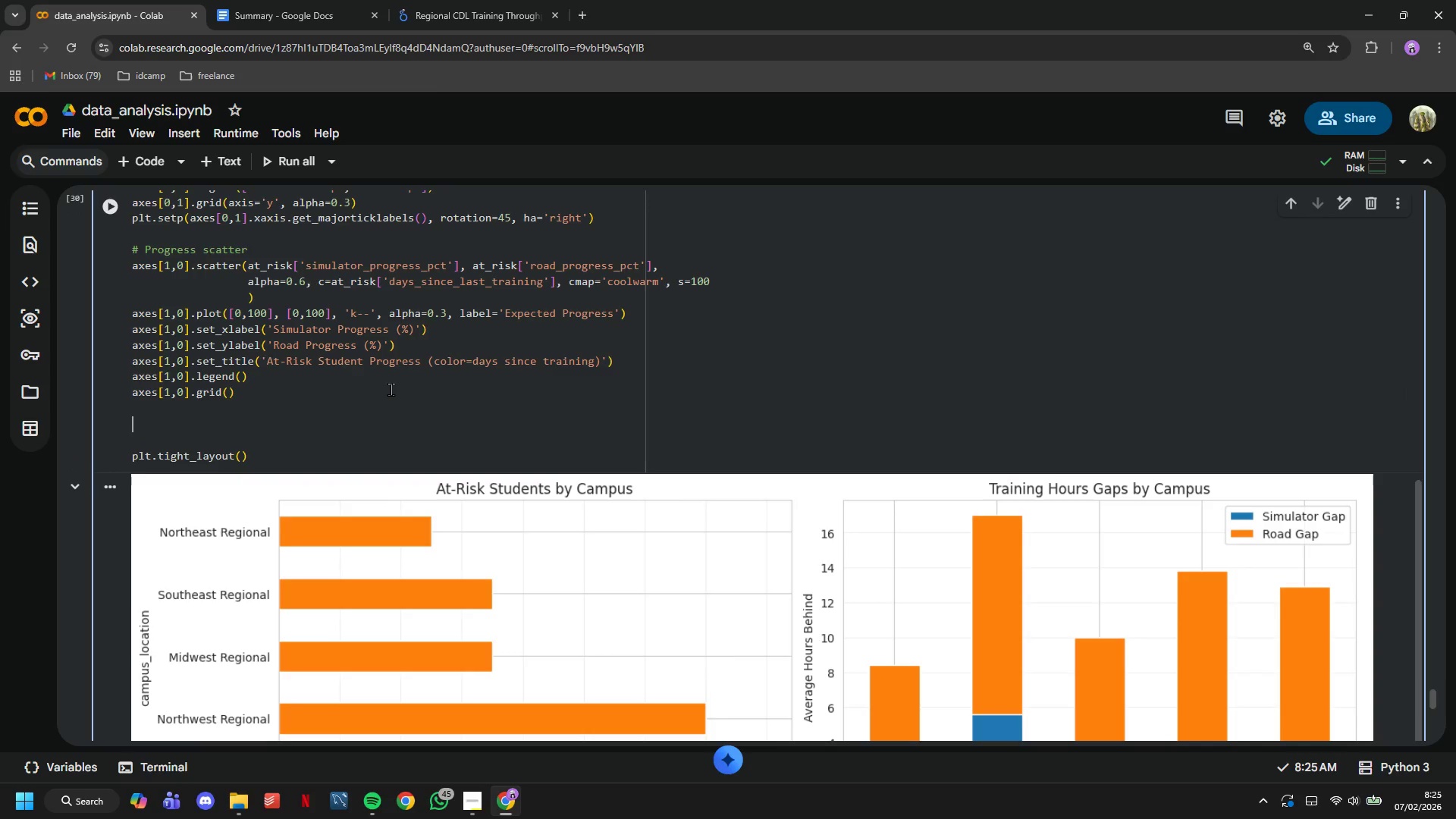 
type(# Totap )
key(Backspace)
key(Backspace)
type(l ga[ )
key(Backspace)
key(Backspace)
type(p)
 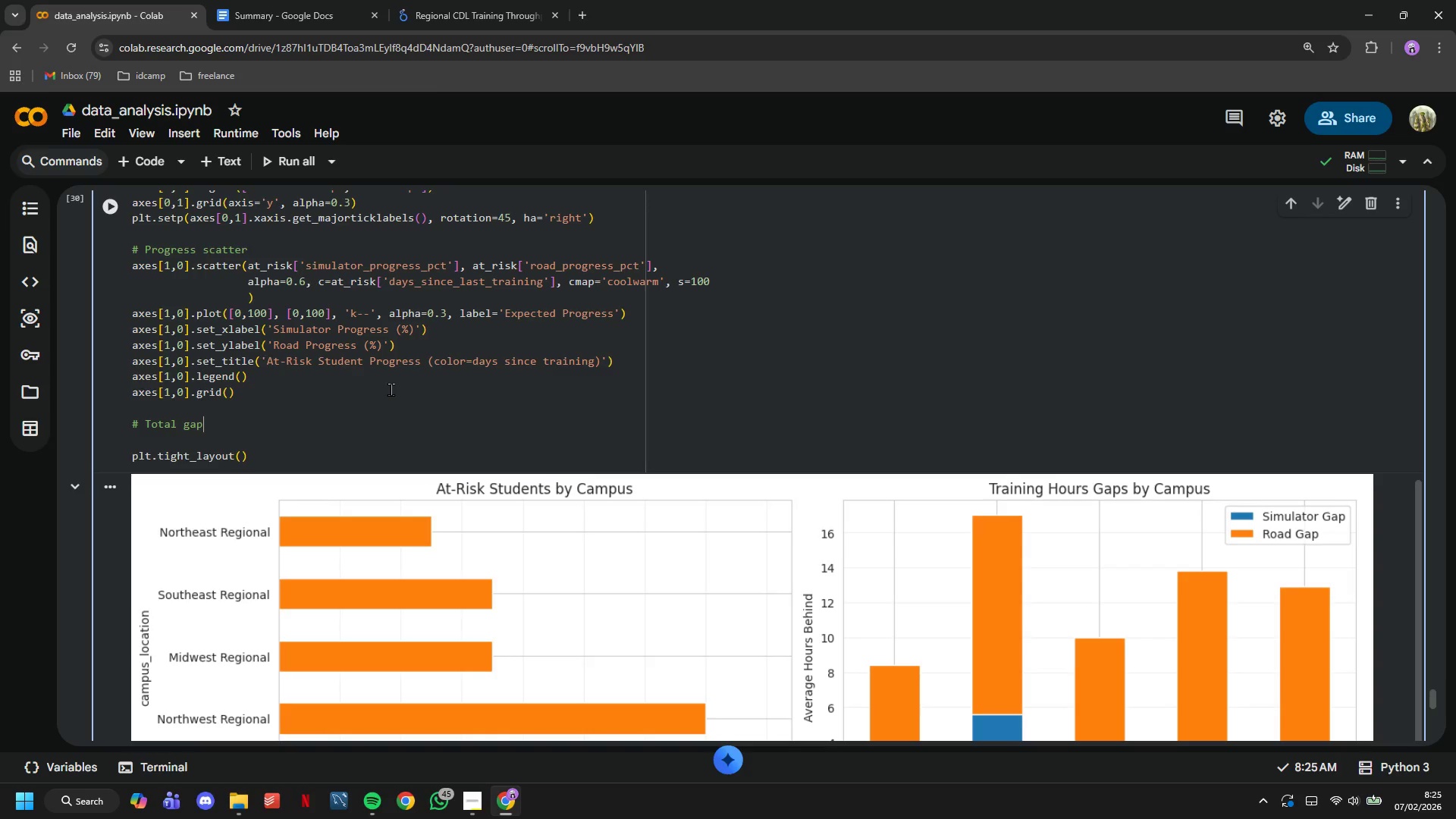 
key(ArrowRight)
 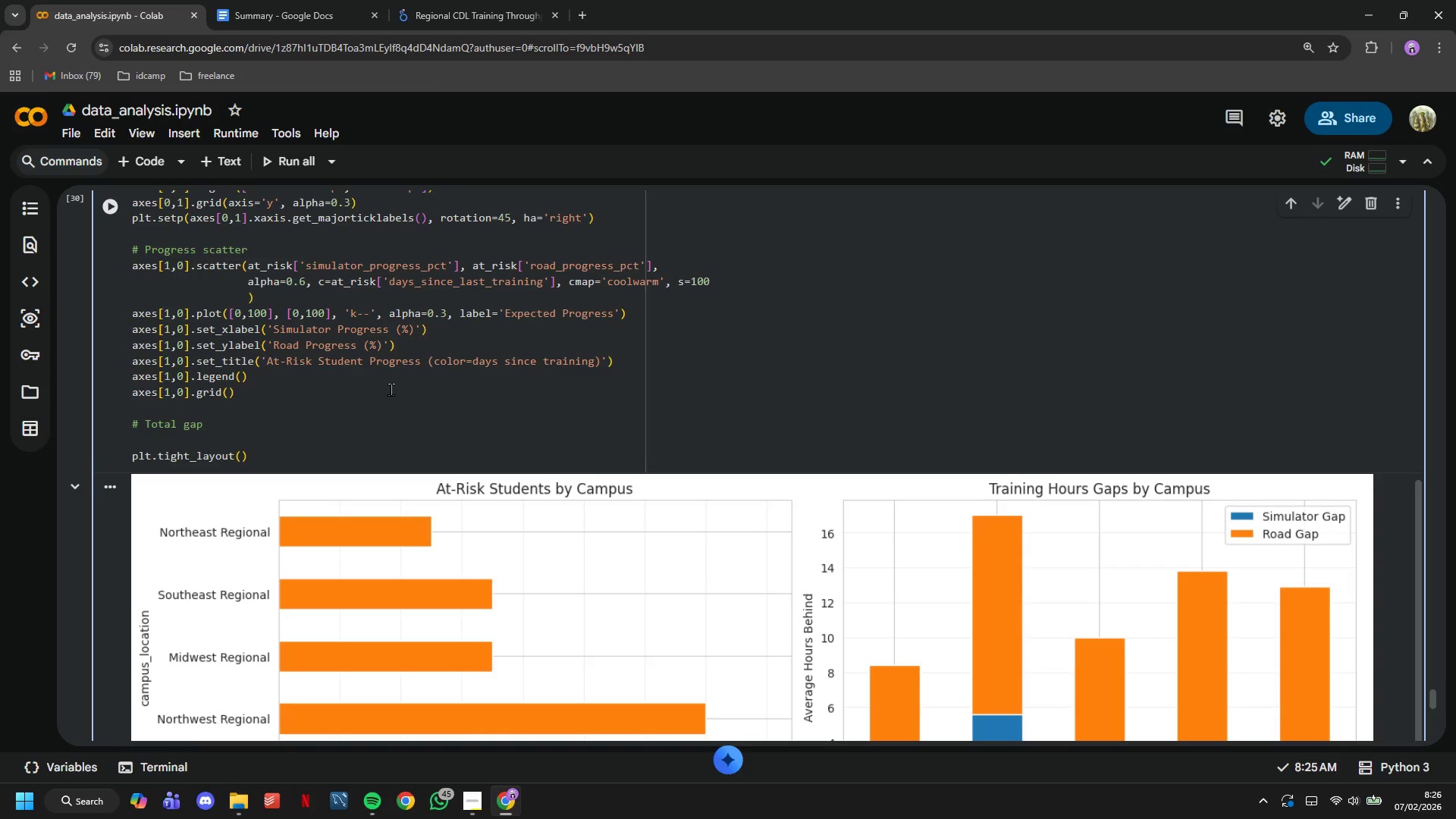 
key(ArrowLeft)
 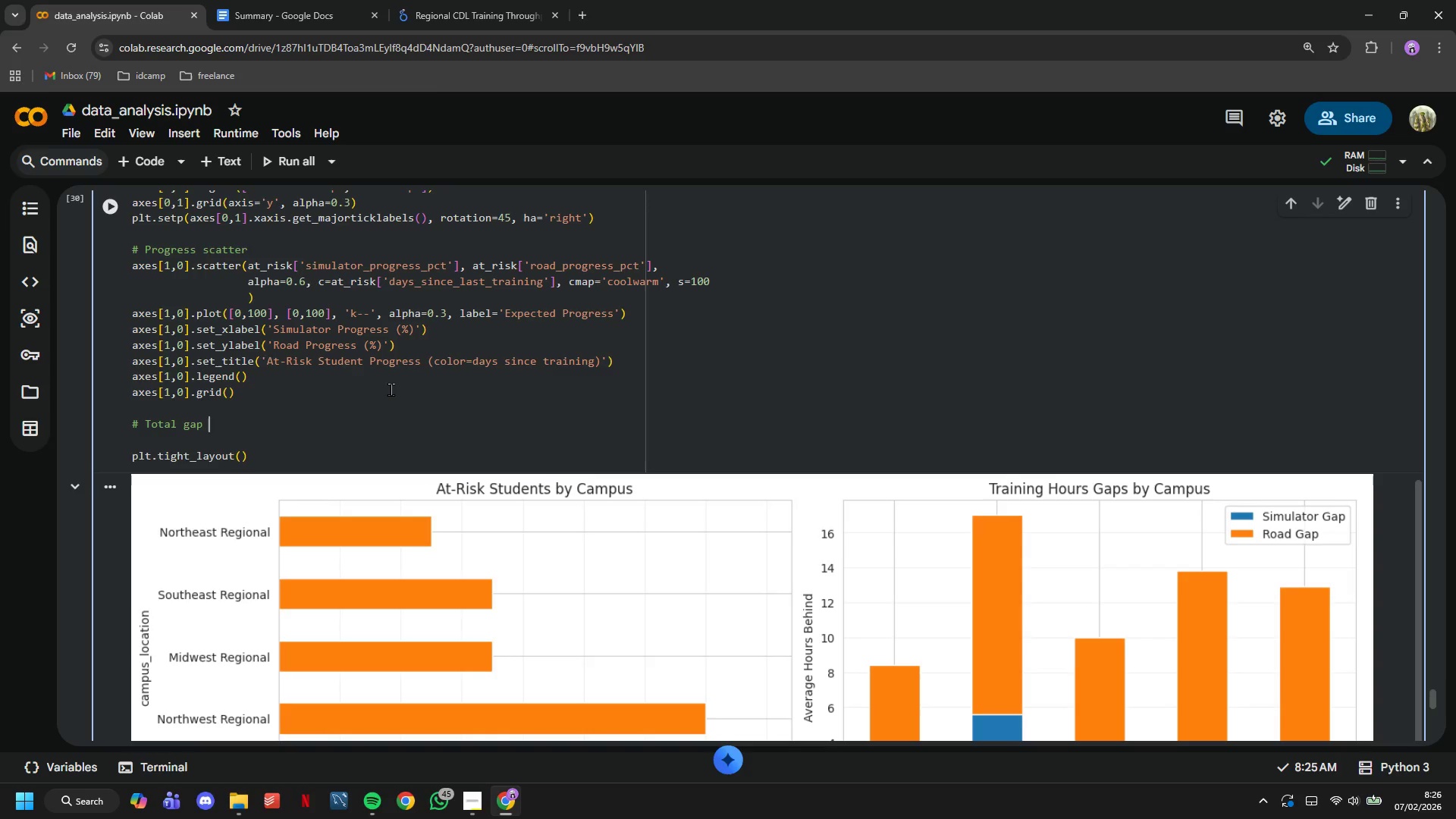 
type( distribution)
 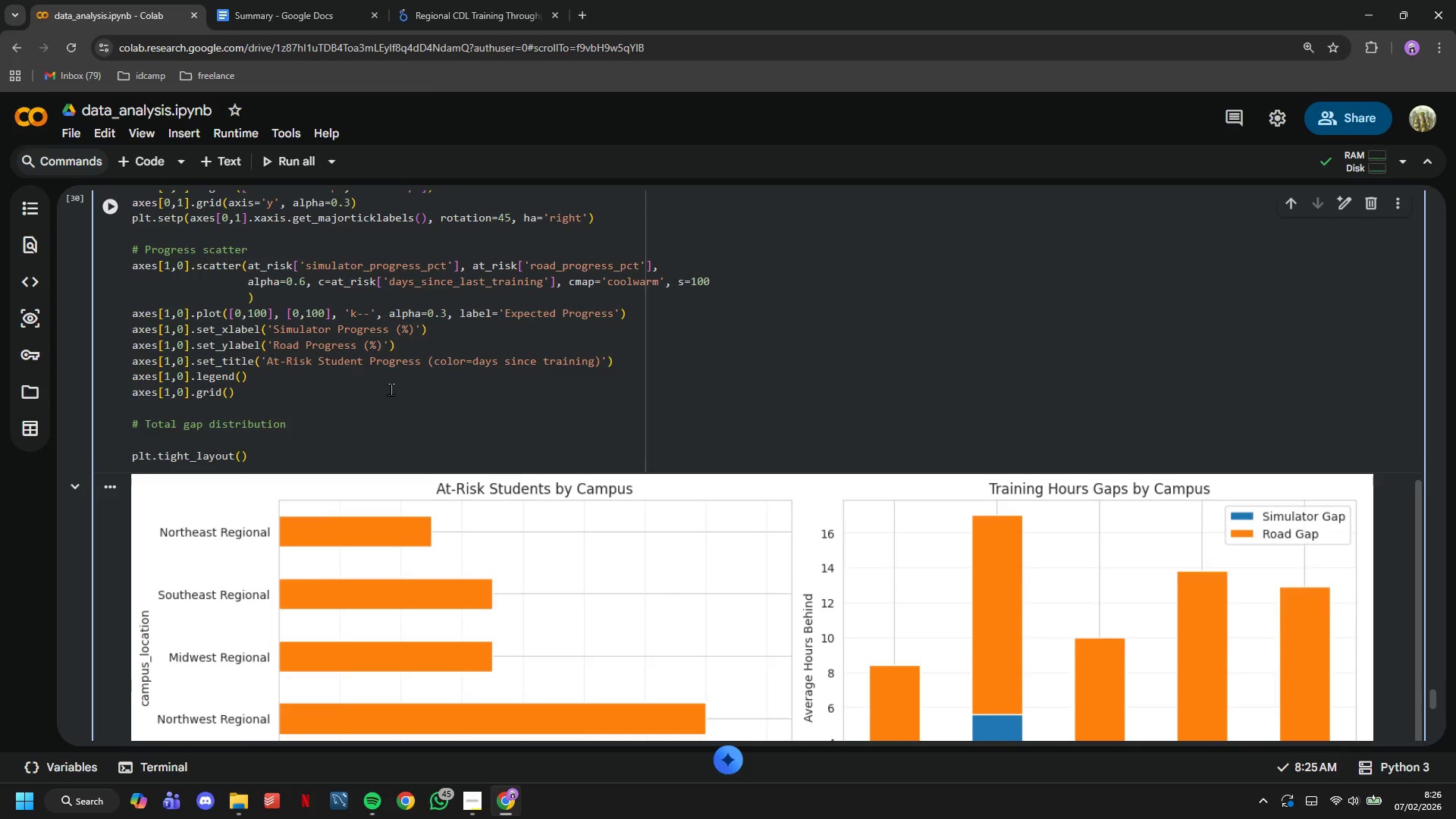 
key(Enter)
 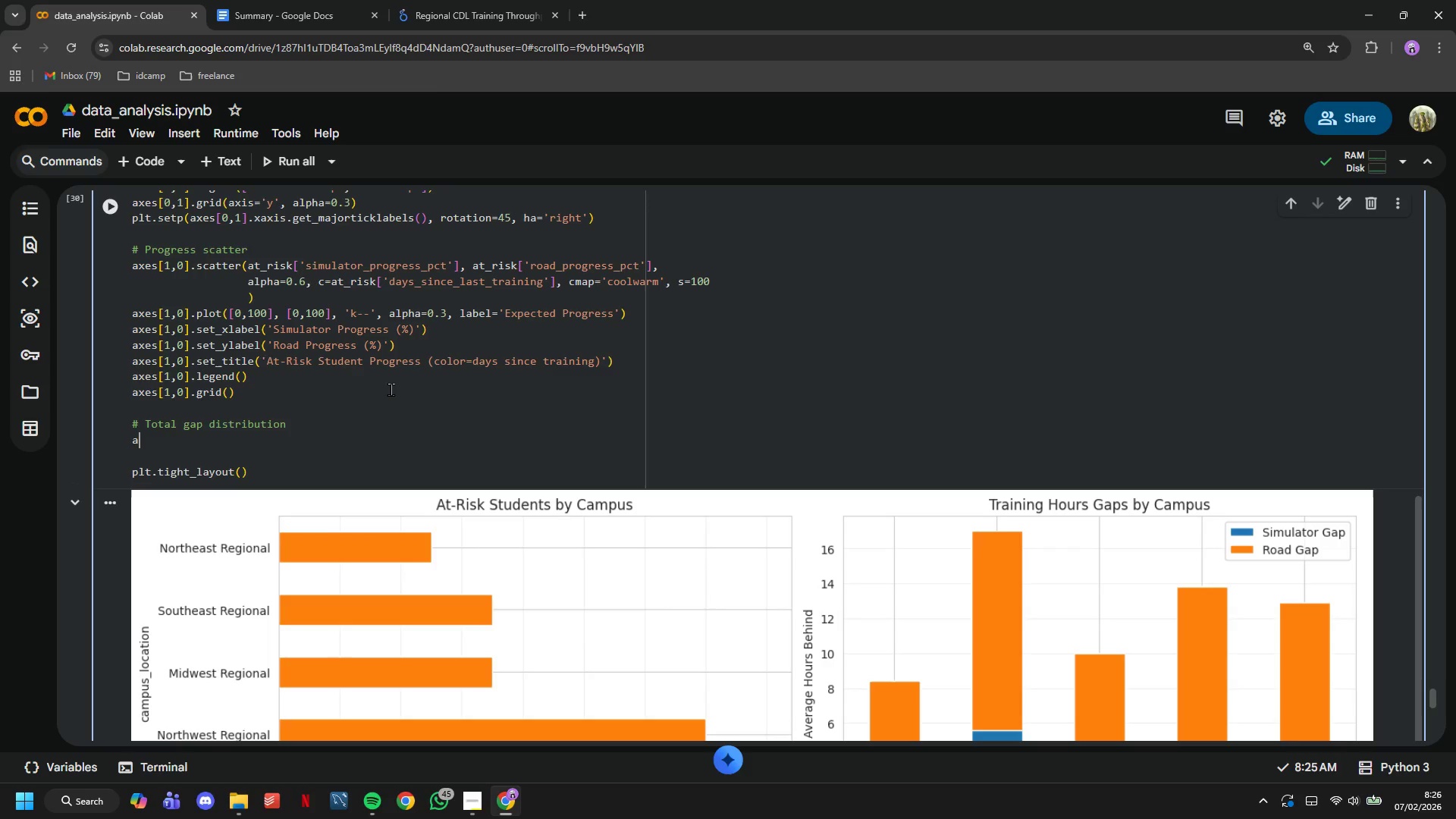 
type(at_risk['total+)
key(Backspace)
type(_gap)
 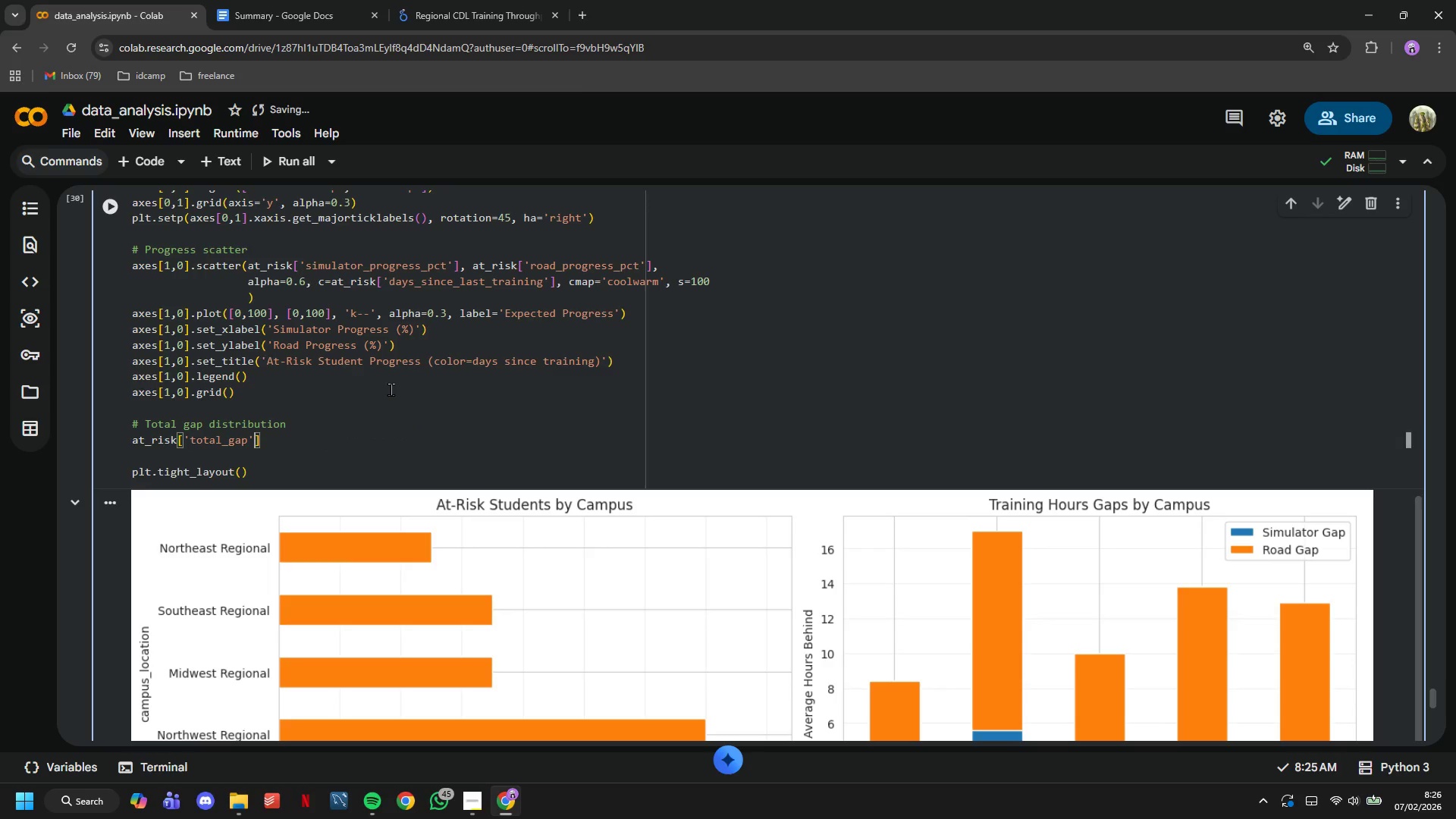 
 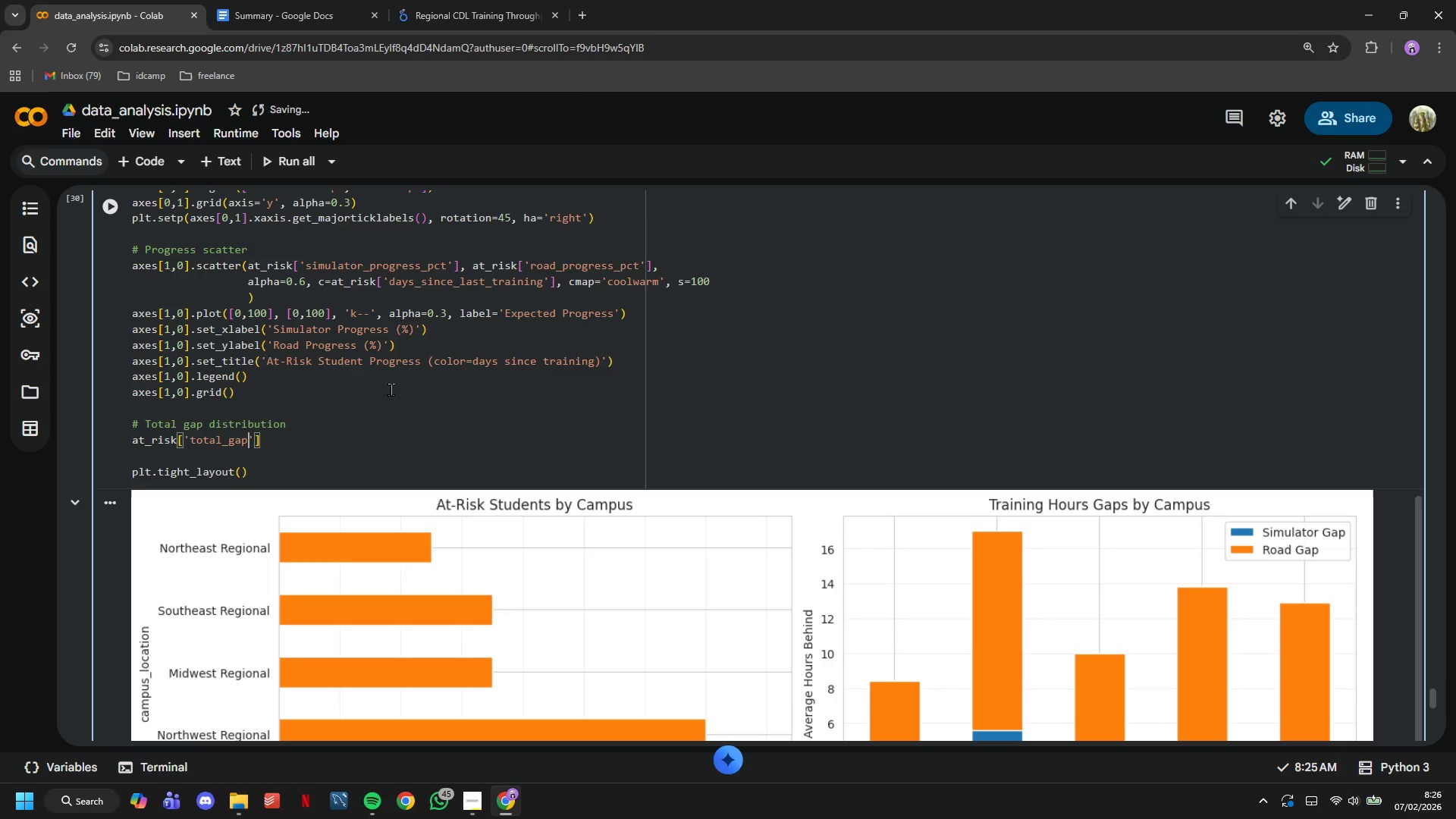 
key(ArrowRight)
 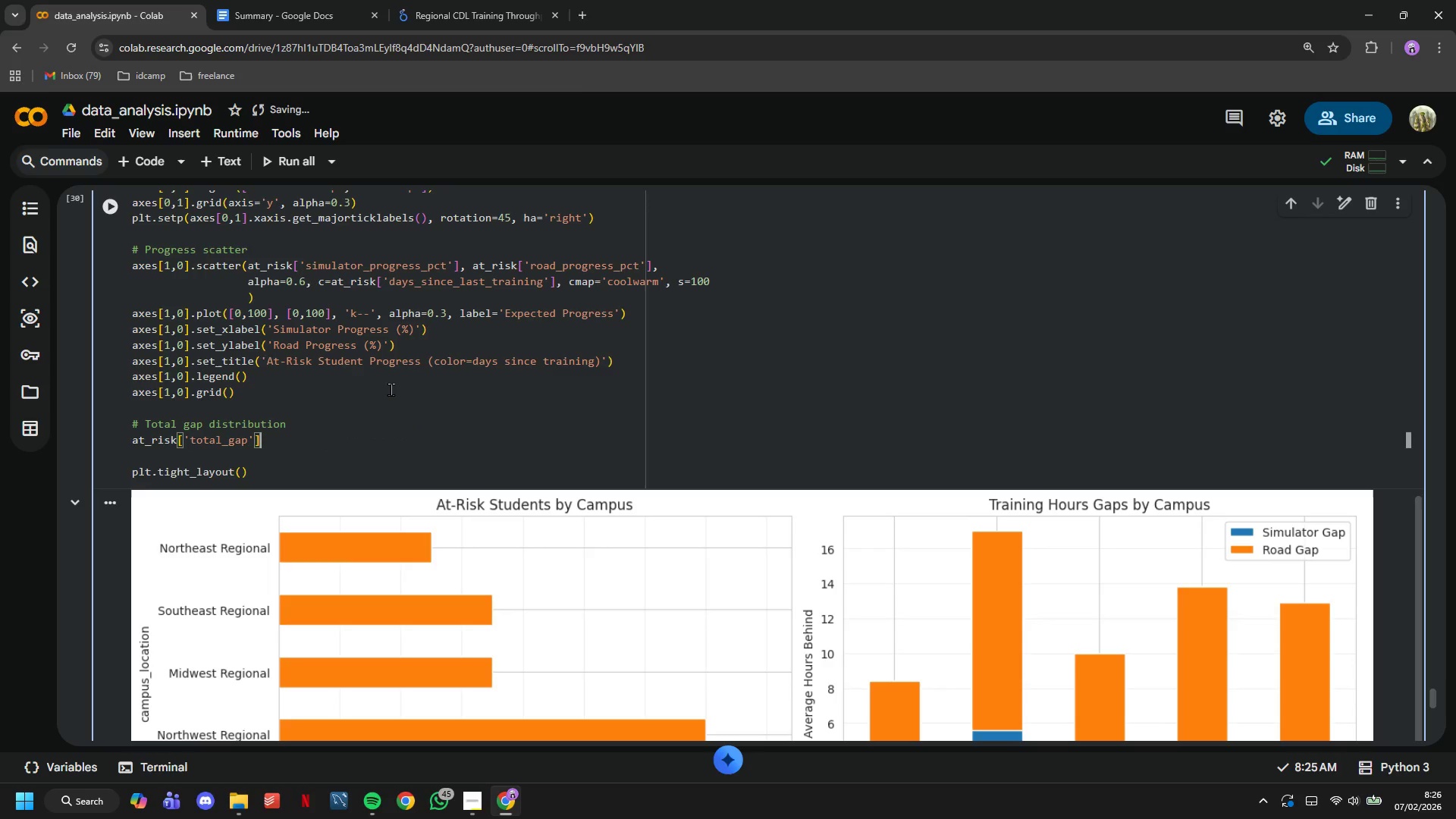 
key(ArrowRight)
 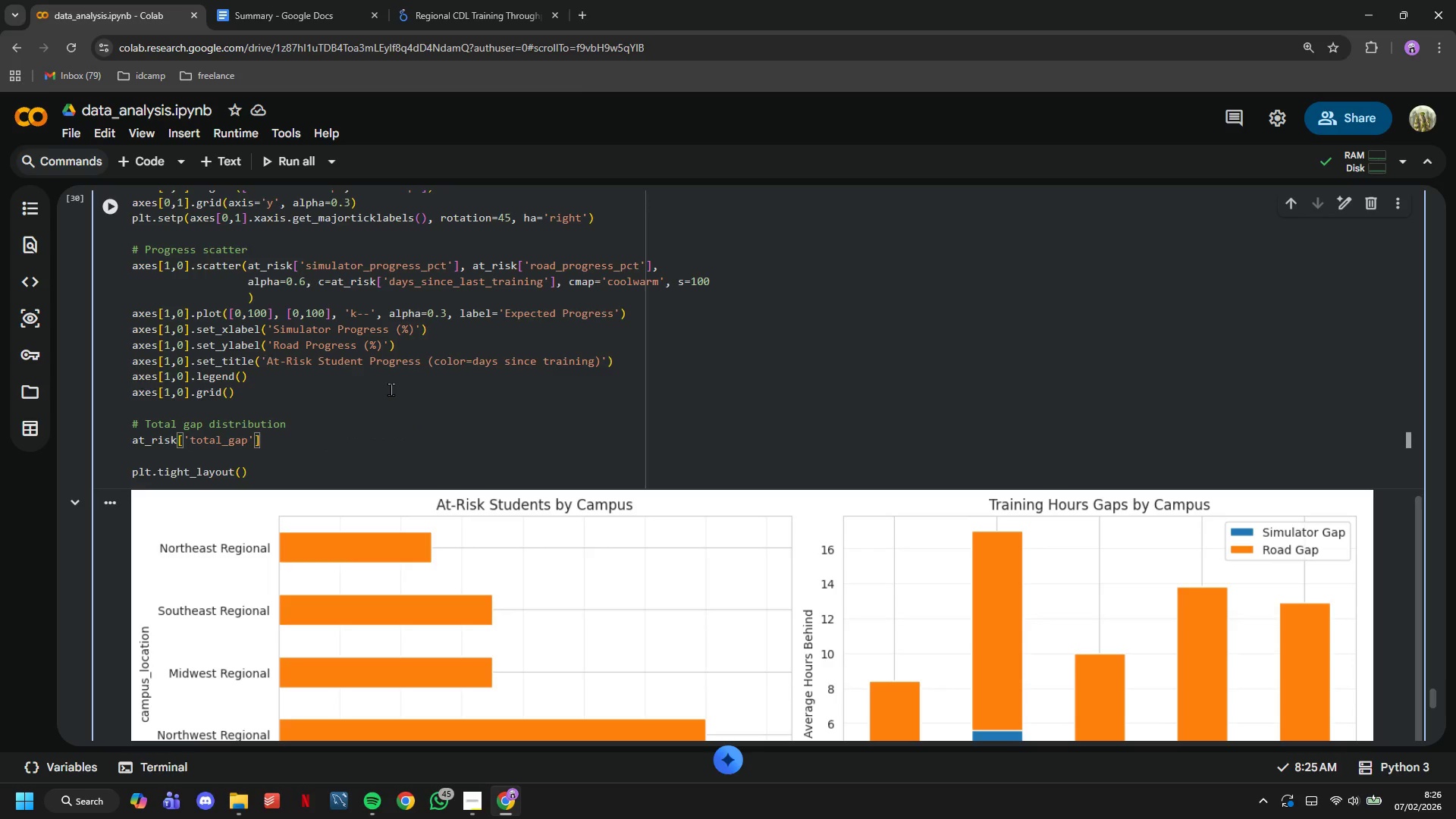 
type(.hist)
 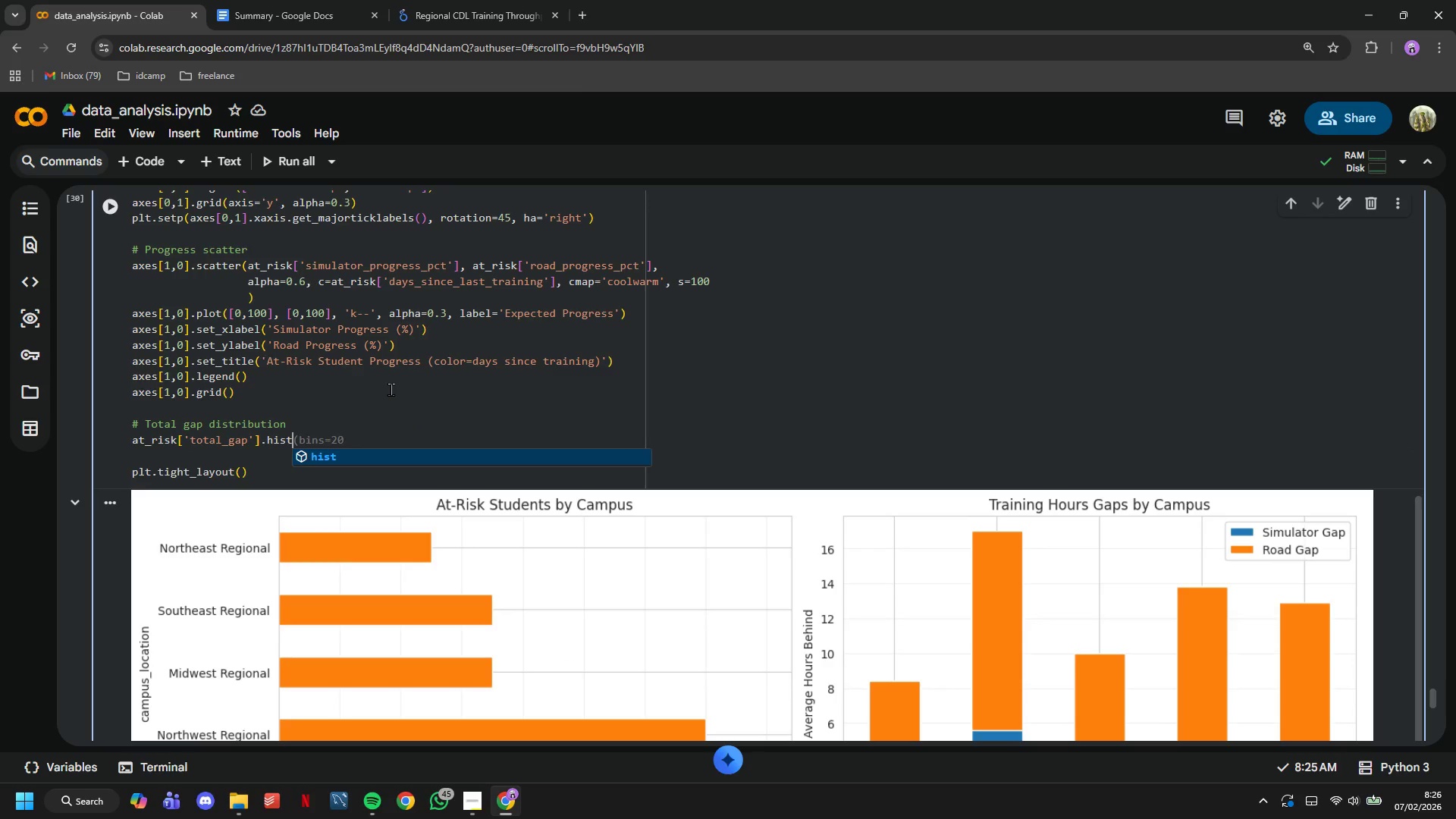 
scroll: coordinate [391, 389], scroll_direction: down, amount: 1.0
 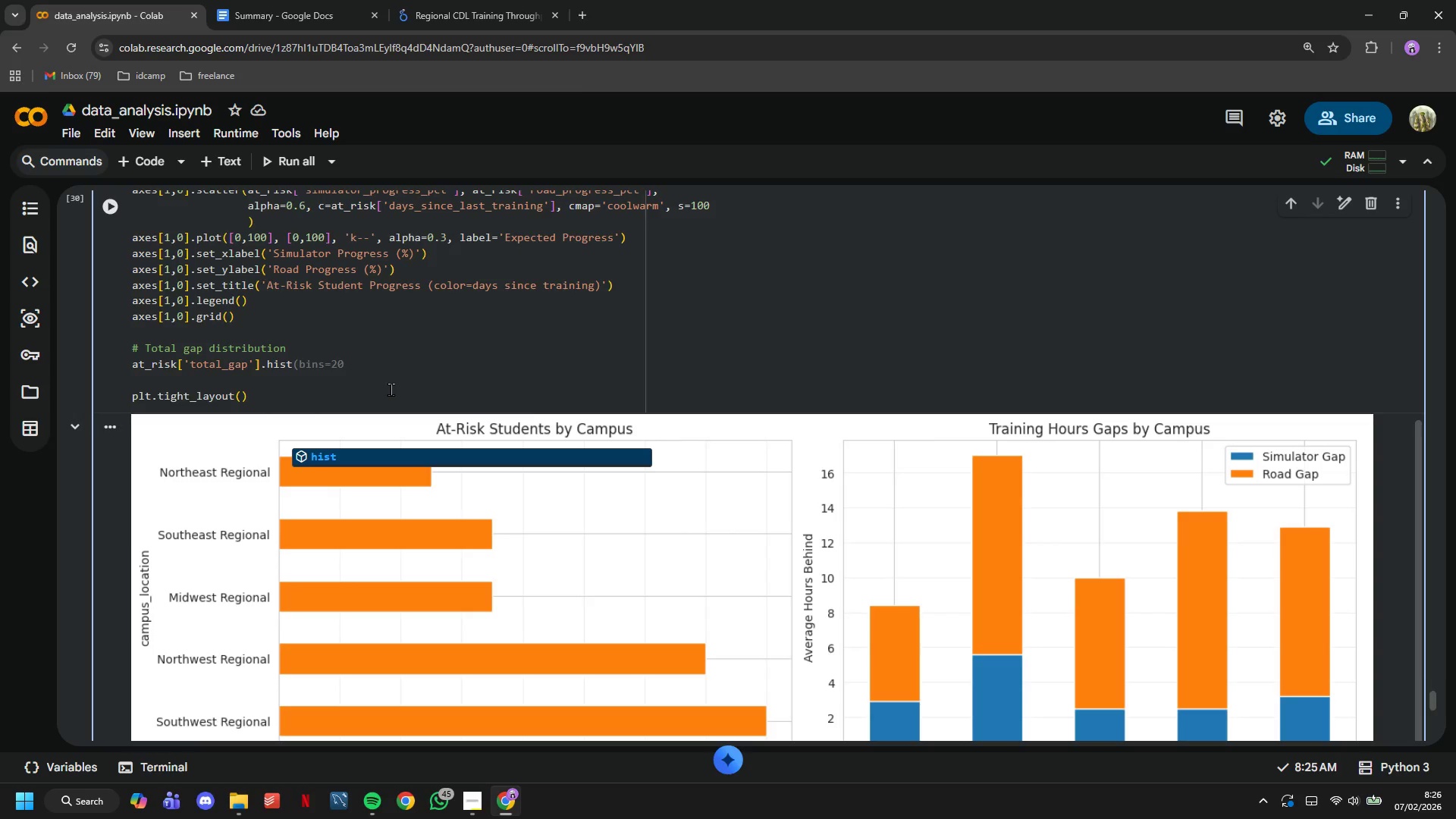 
type((bins=15, ax=axes[1,1)
 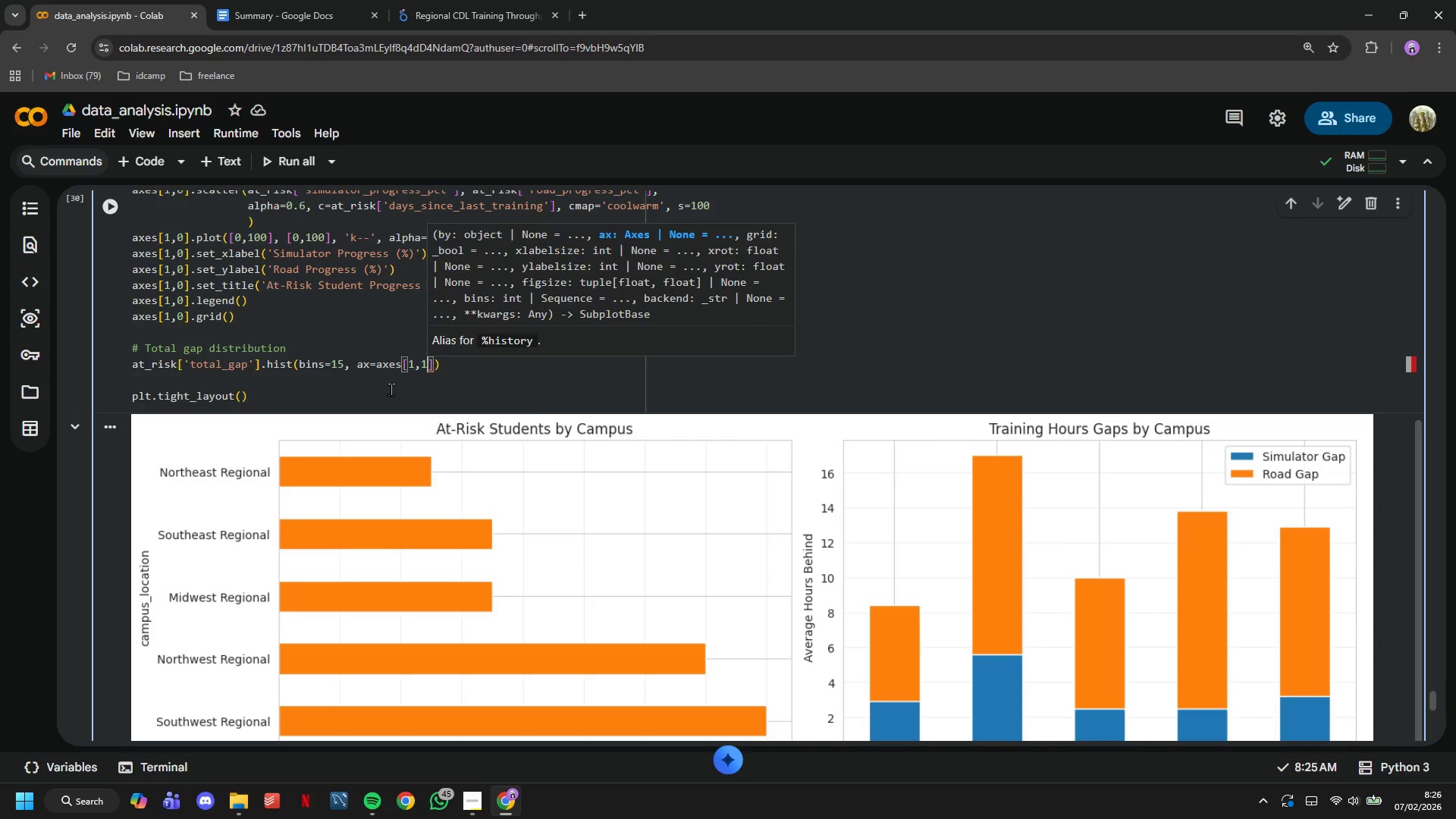 
key(ArrowRight)
 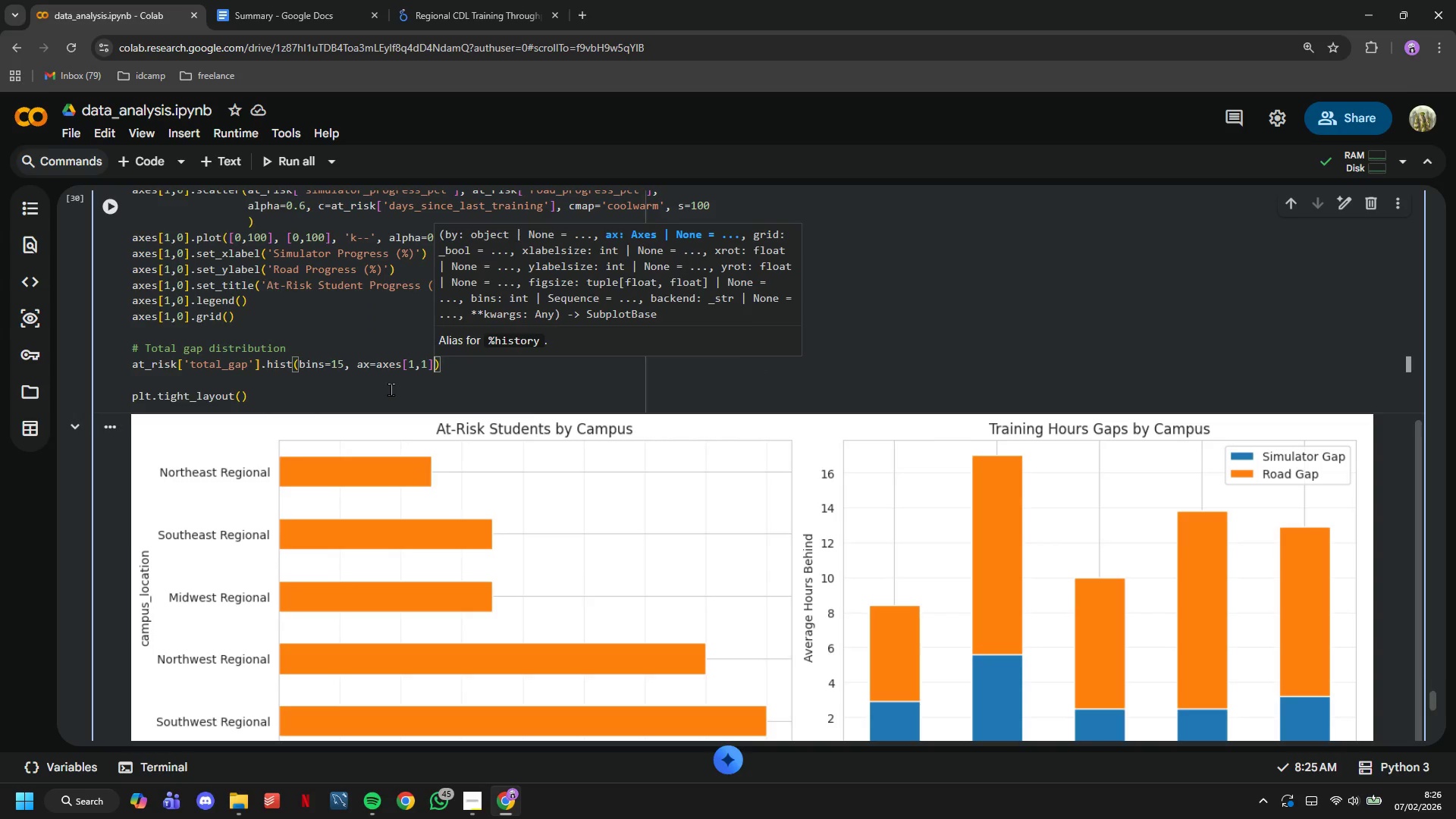 
type(, edgecolor='black)
 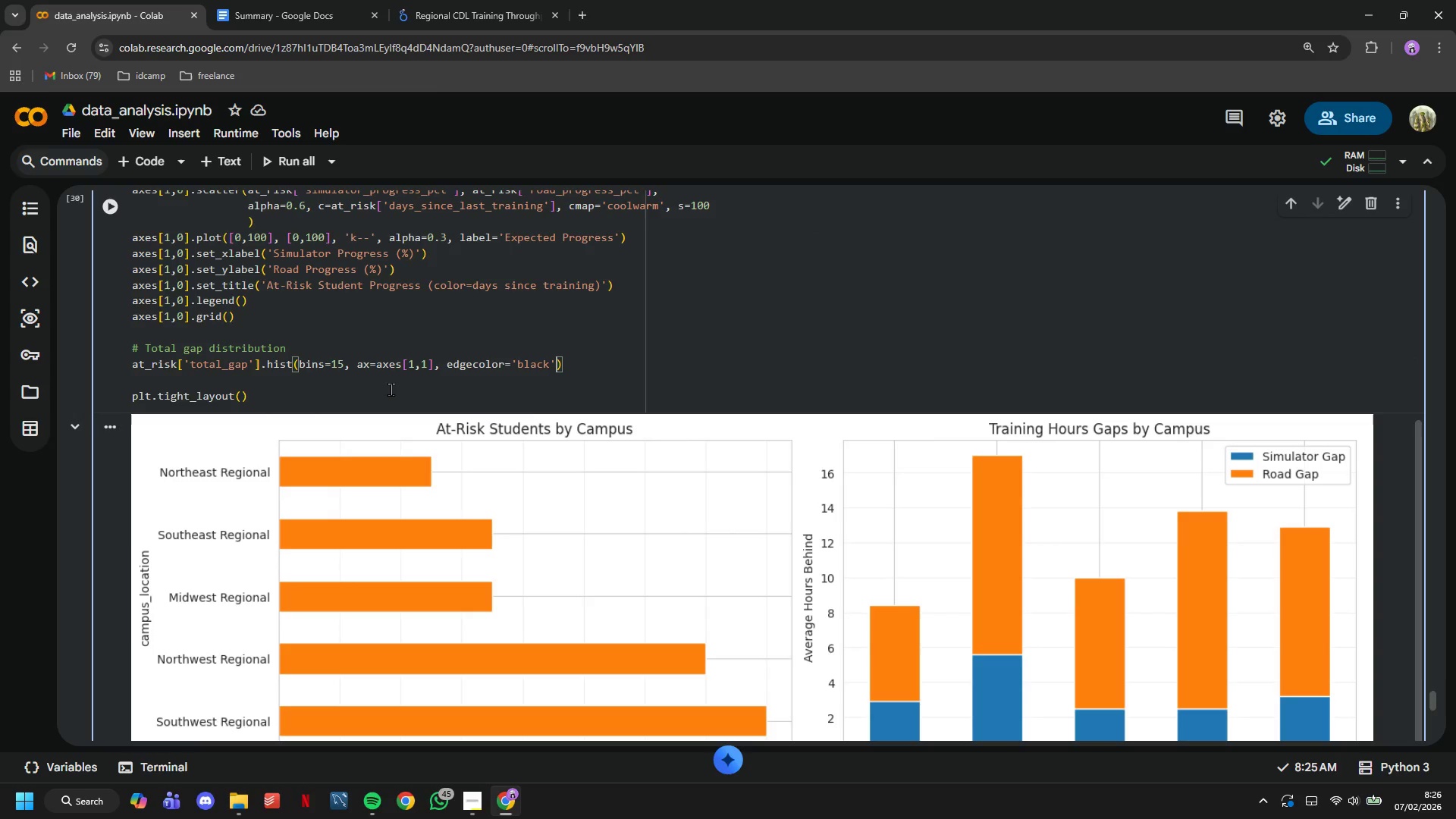 
key(ArrowRight)
 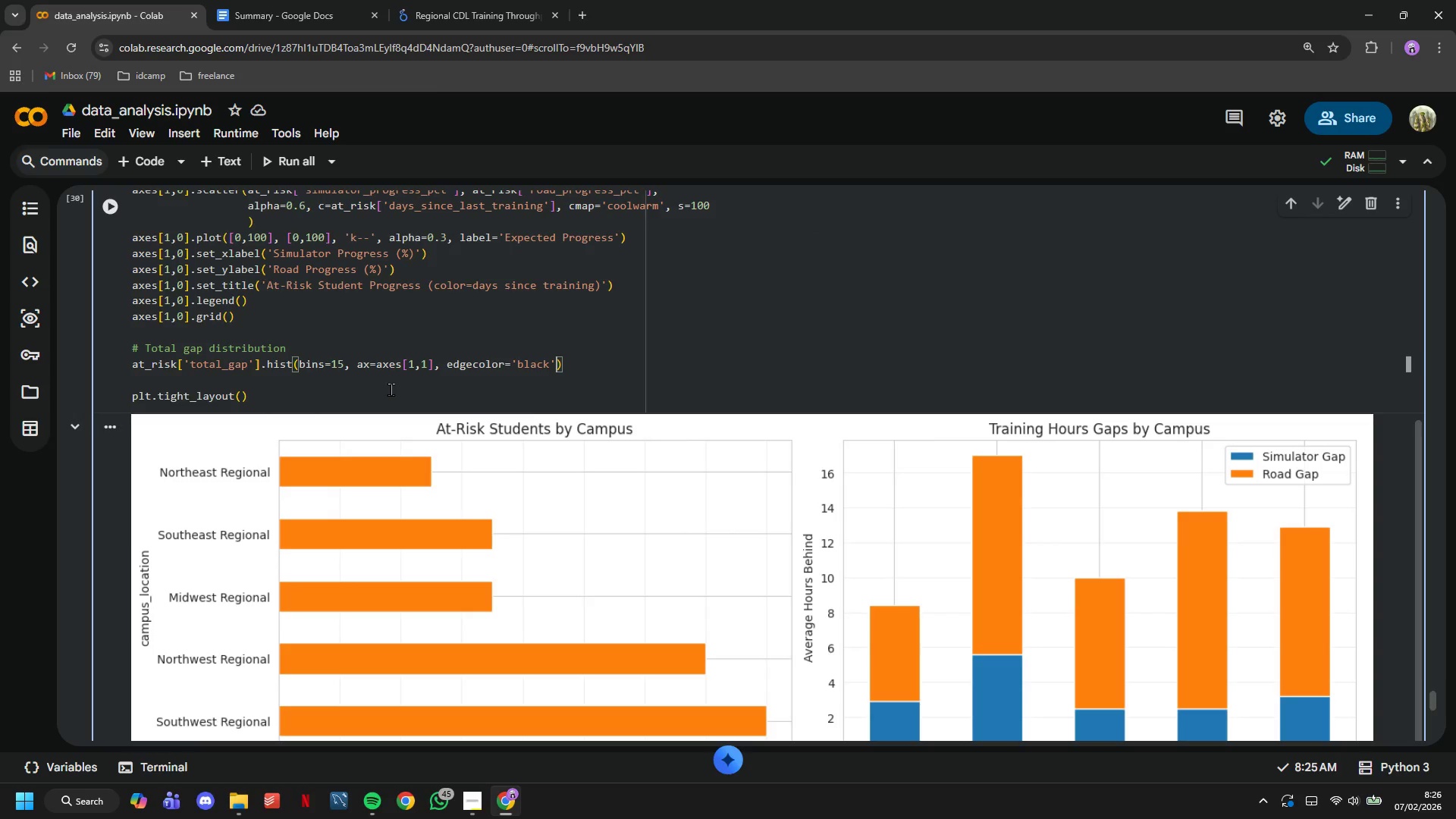 
type(, alpha=0.7, color='#ff7f0e)
 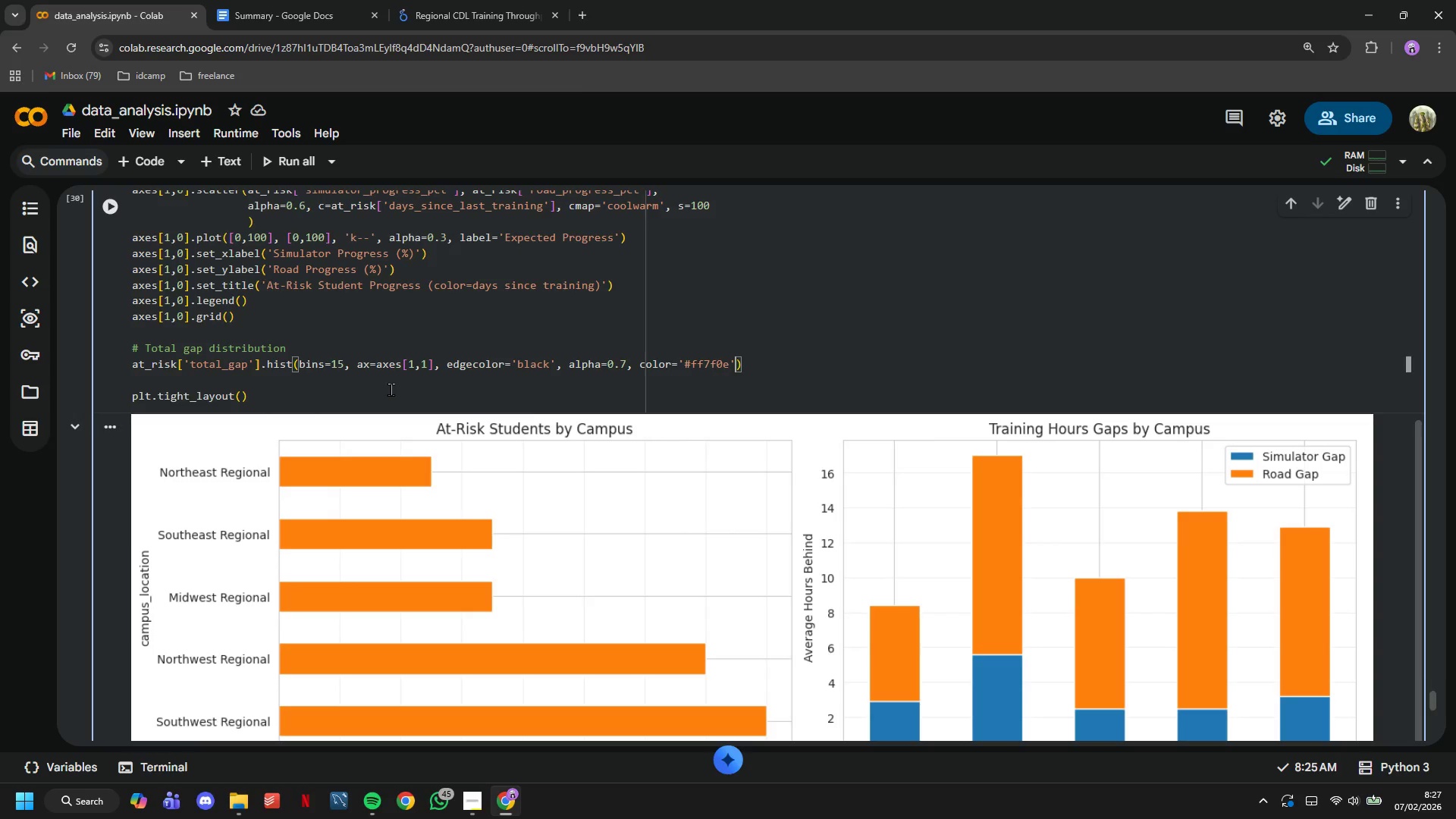 
 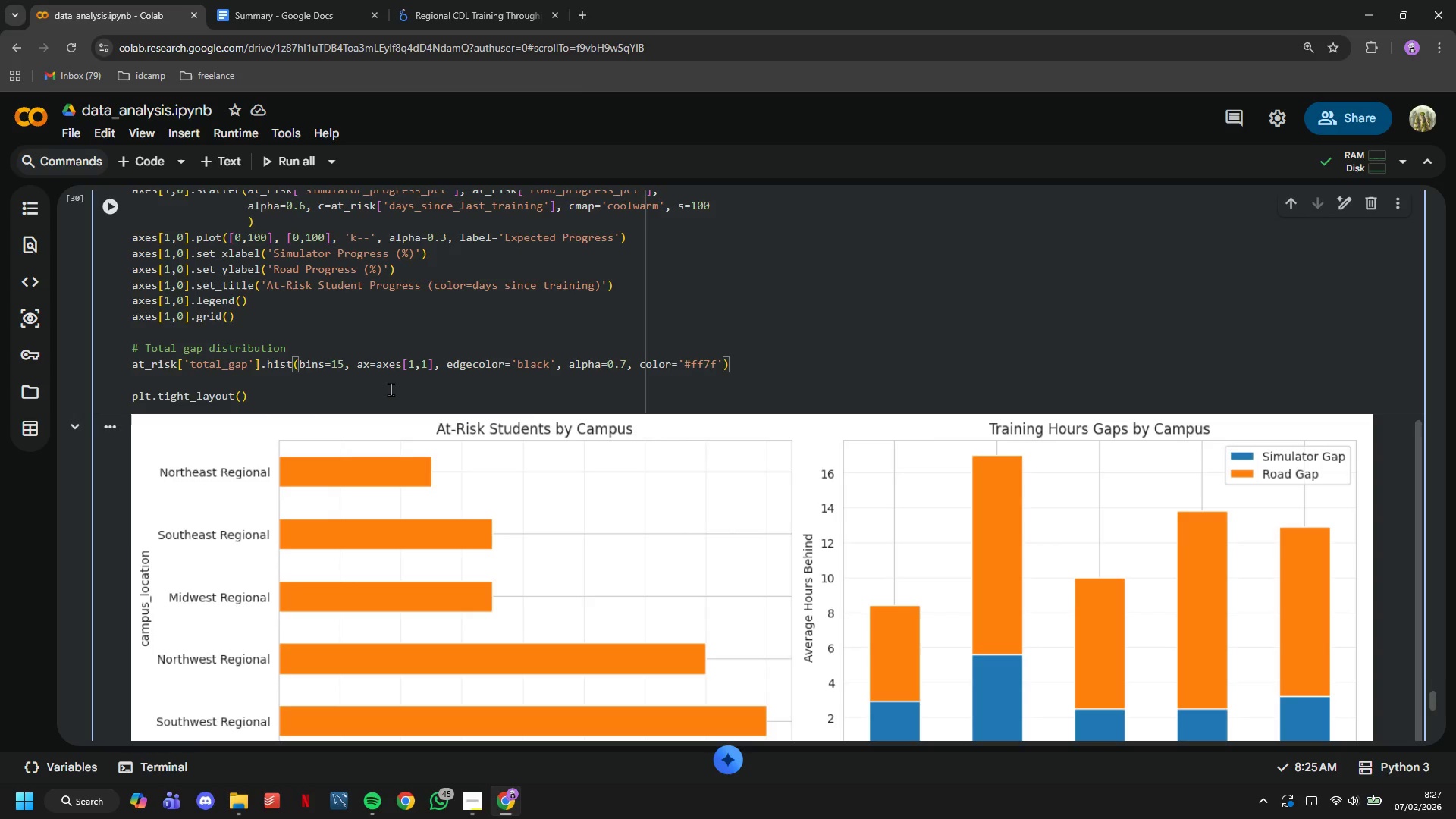 
key(ArrowRight)
 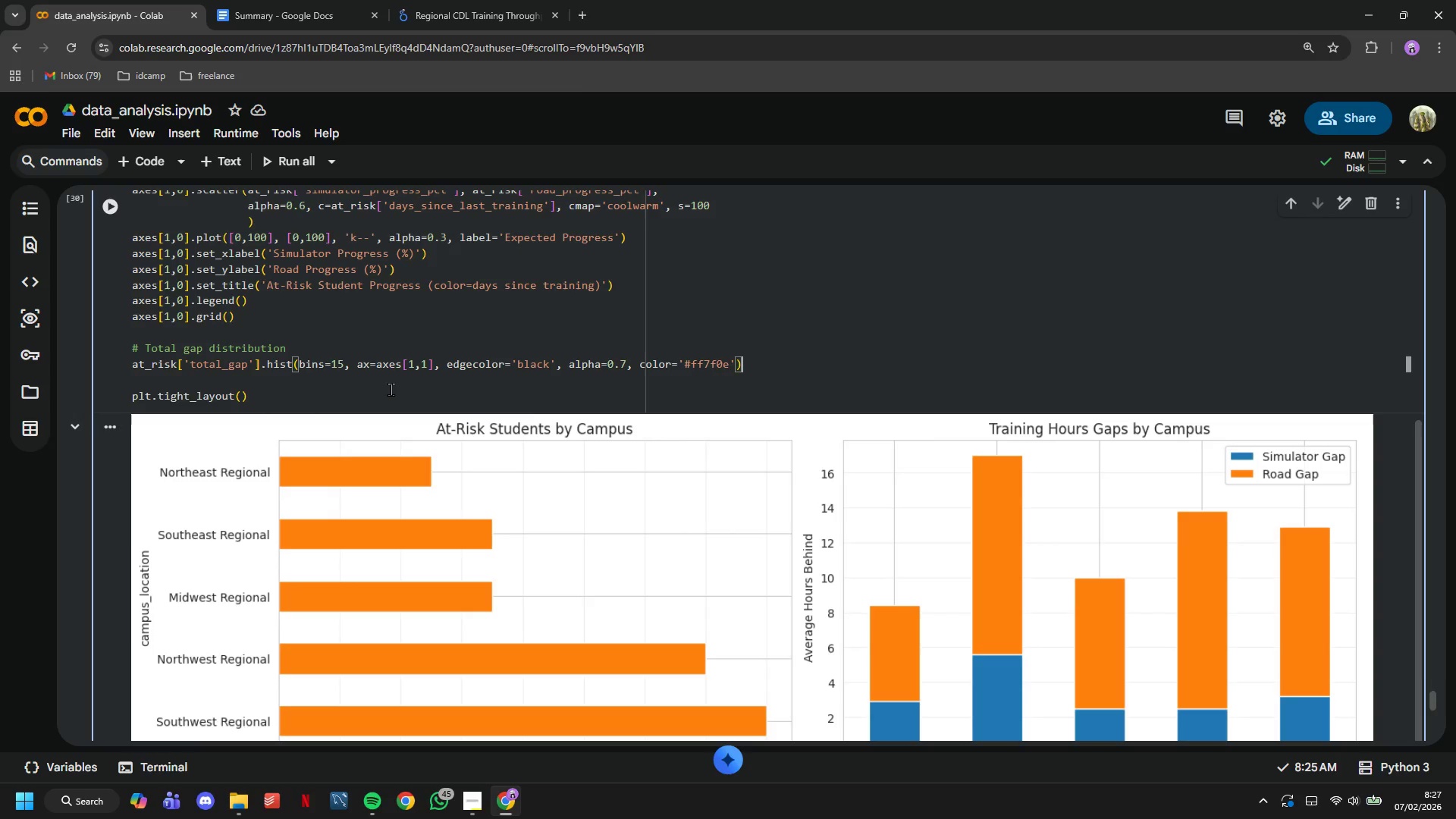 
key(ArrowRight)
 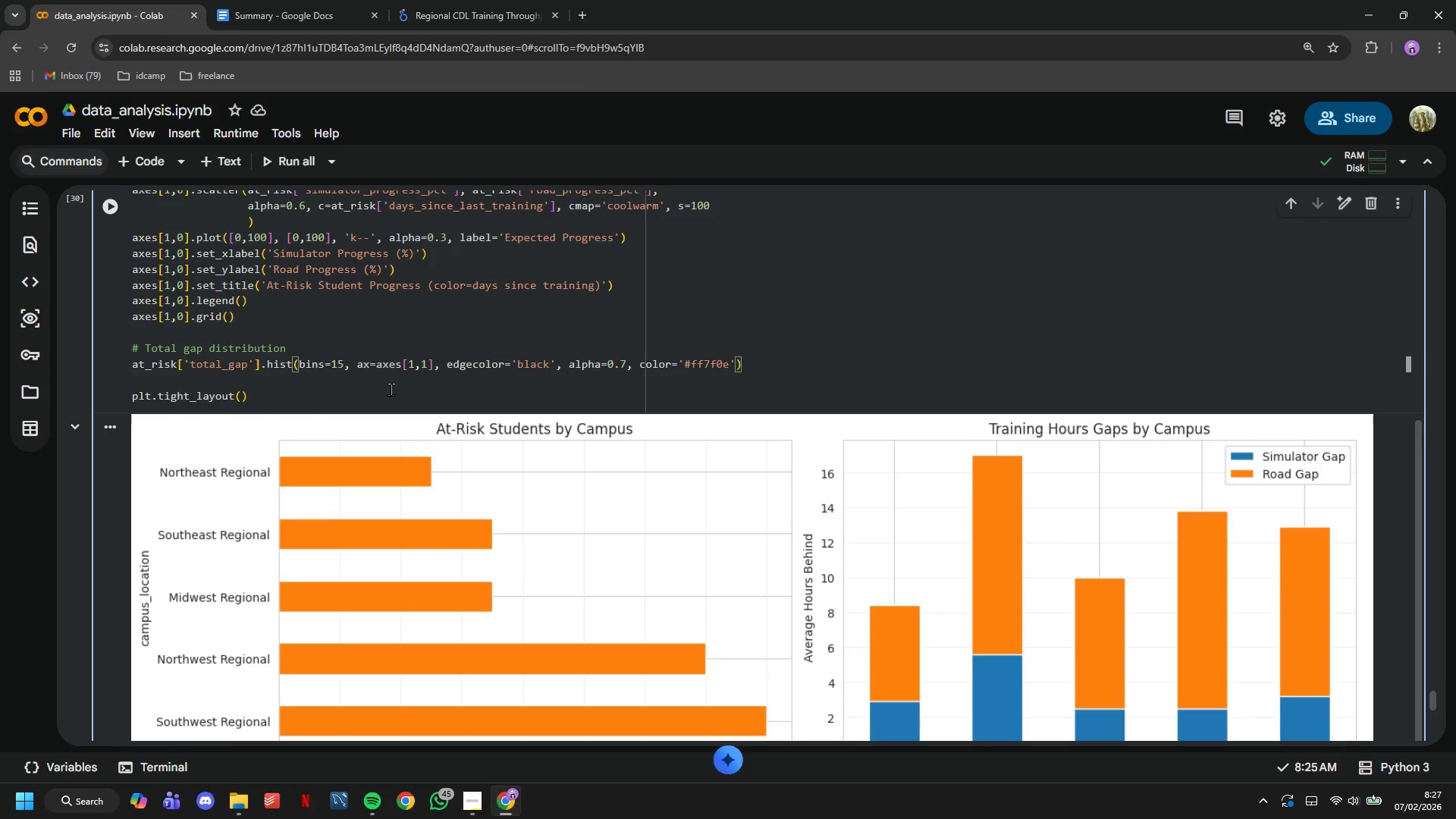 
key(Enter)
 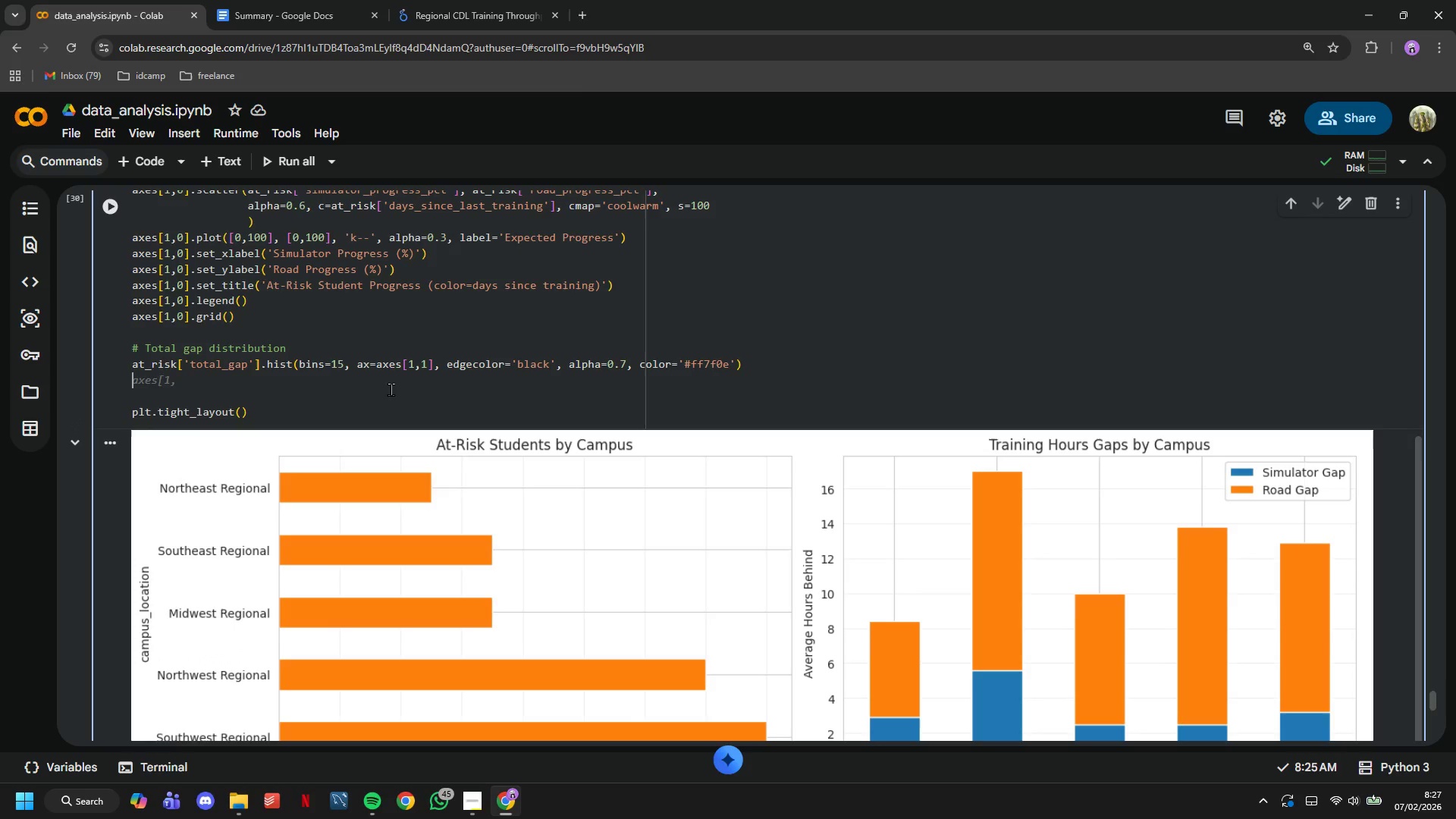 
type(axes[1,1)
 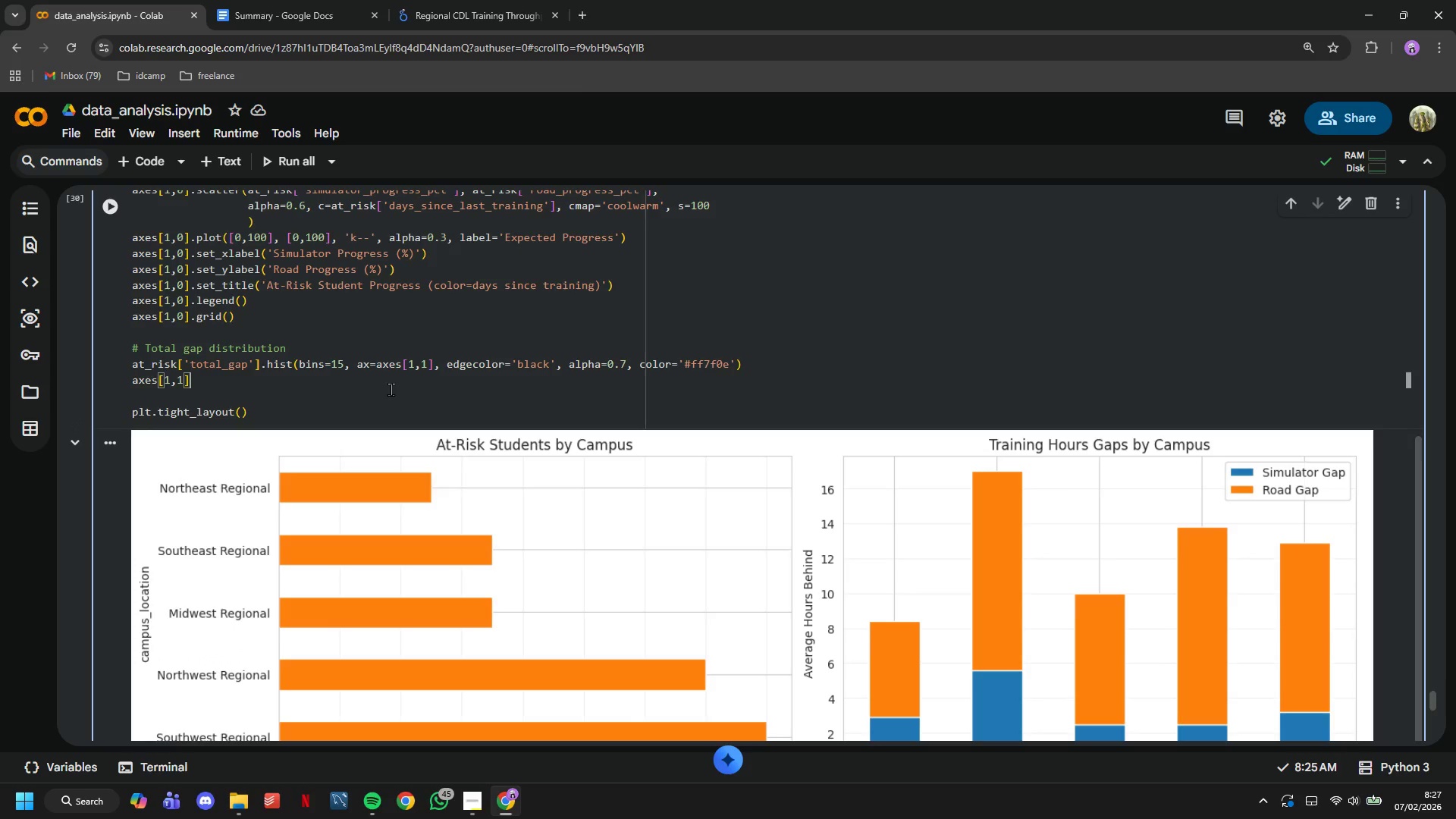 
key(ArrowRight)
 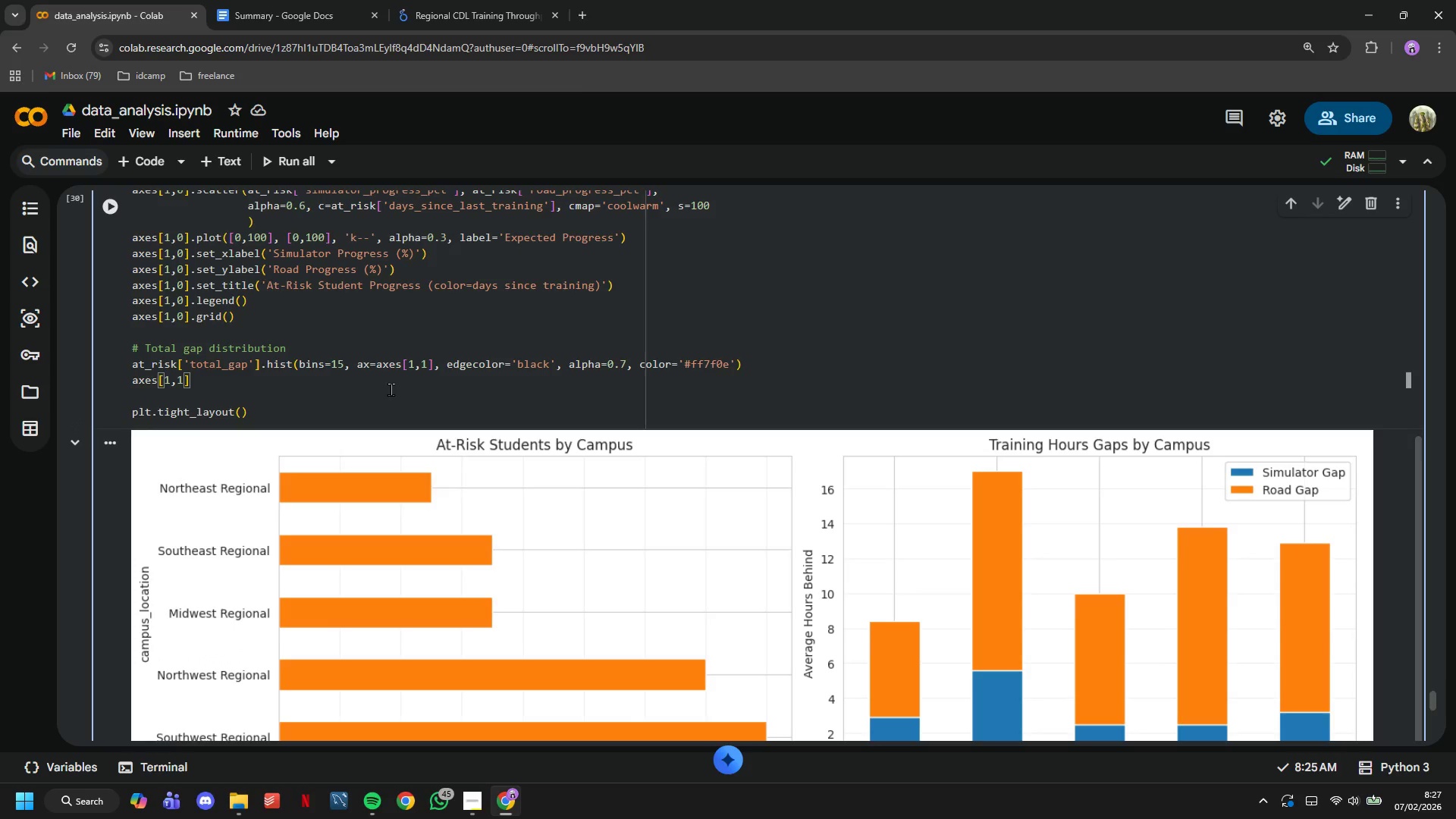 
type(.axvline(20, color='red)
 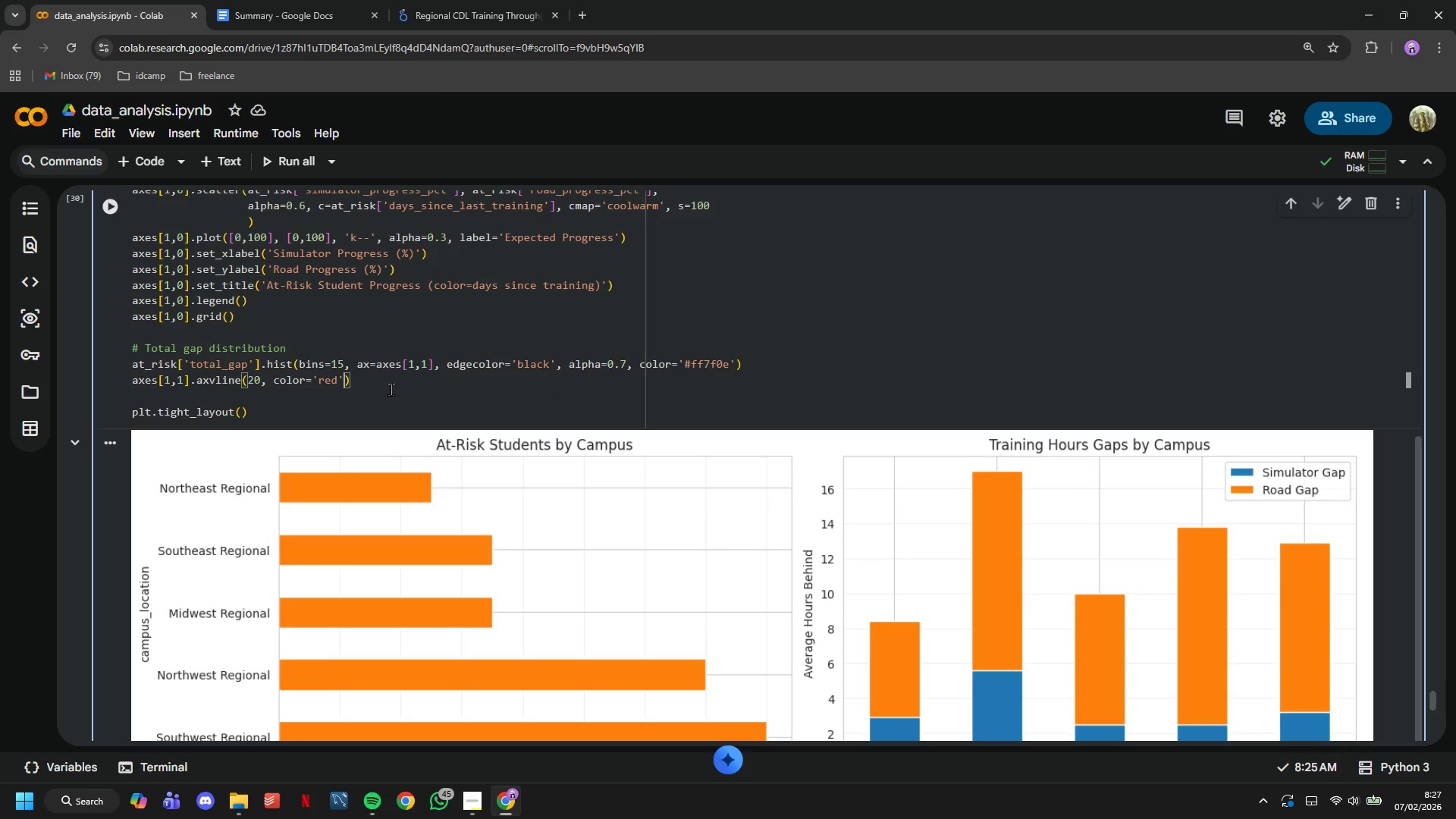 
 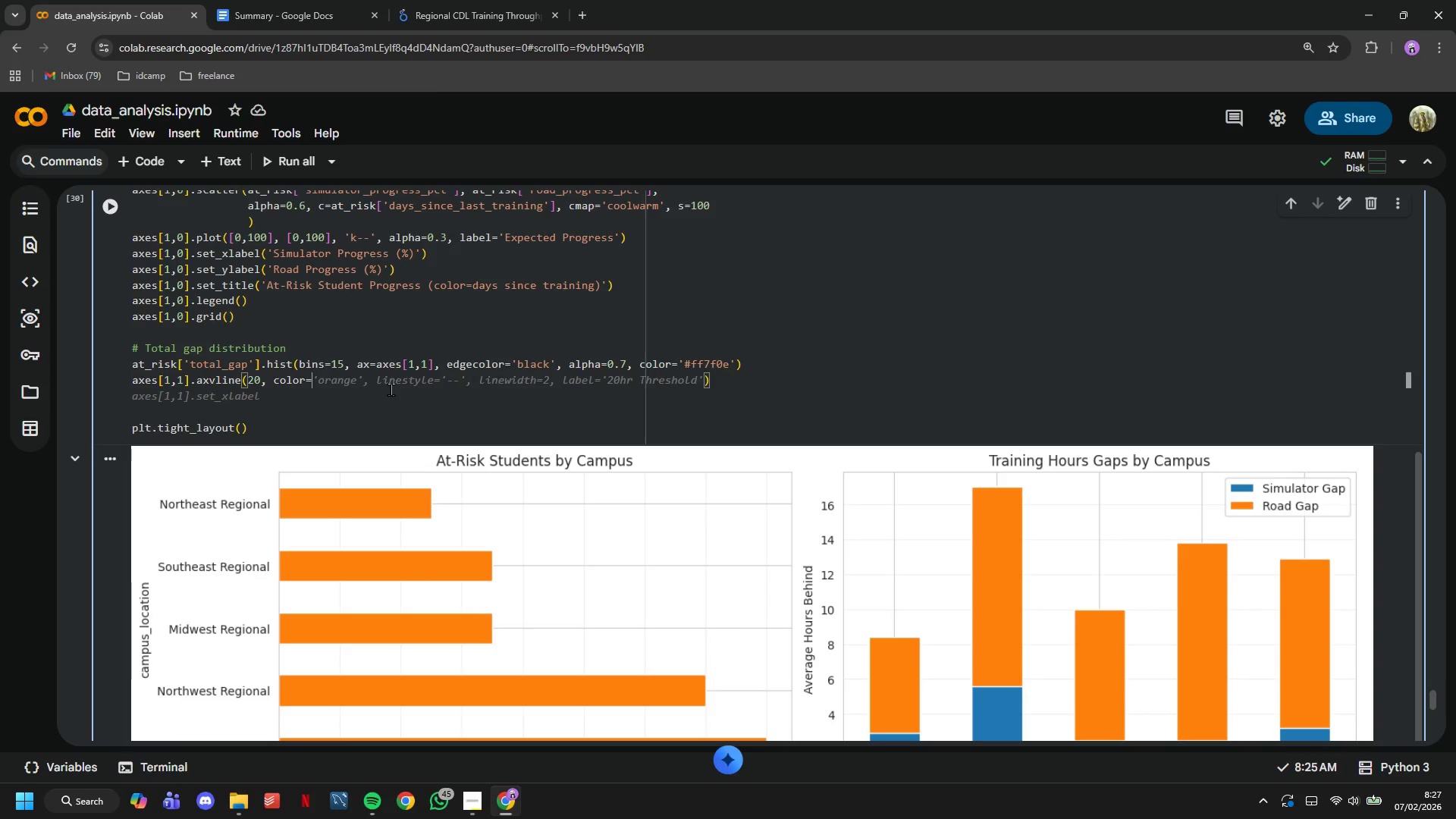 
key(ArrowRight)
 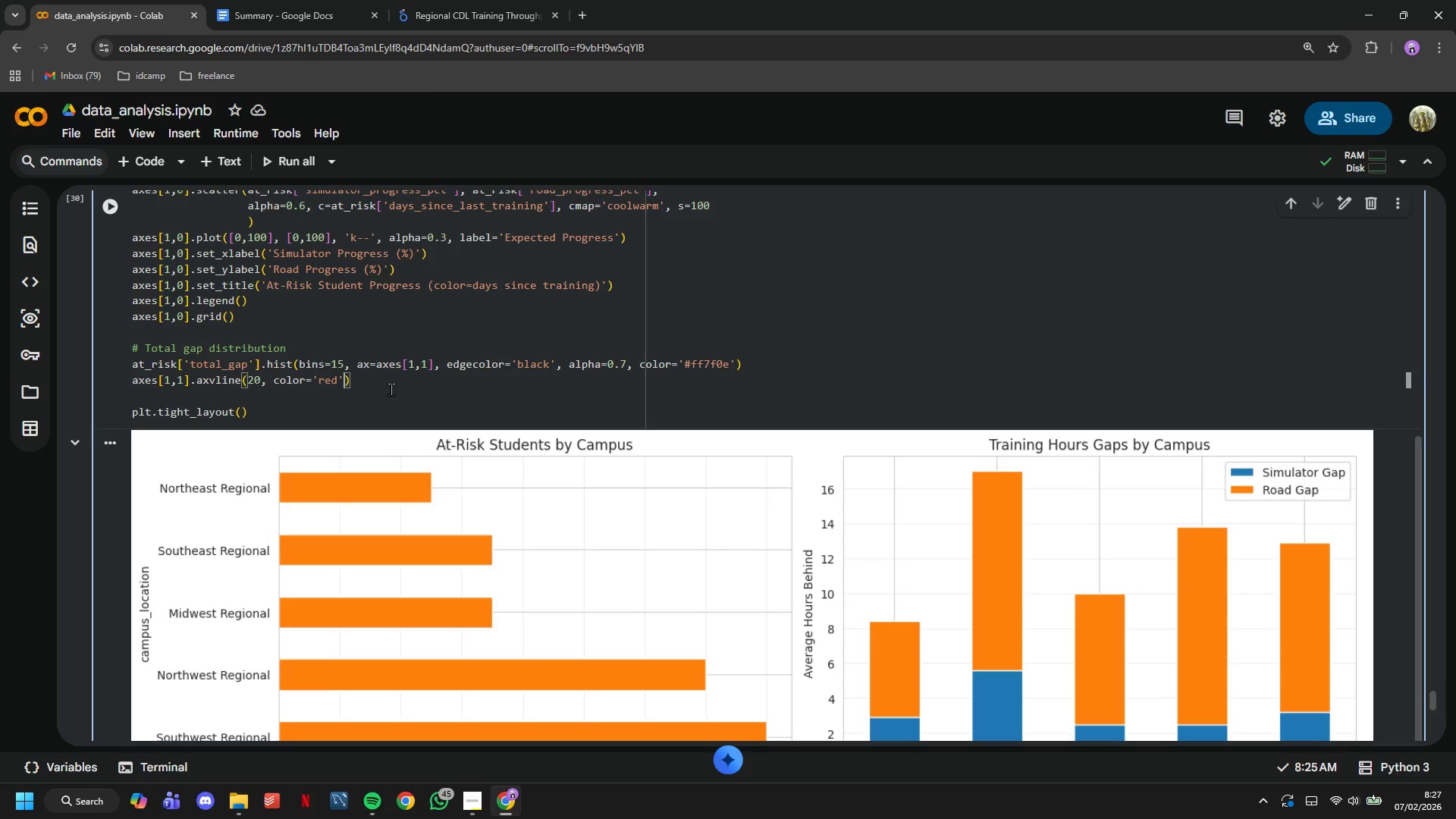 
type(, linestyle='--)
 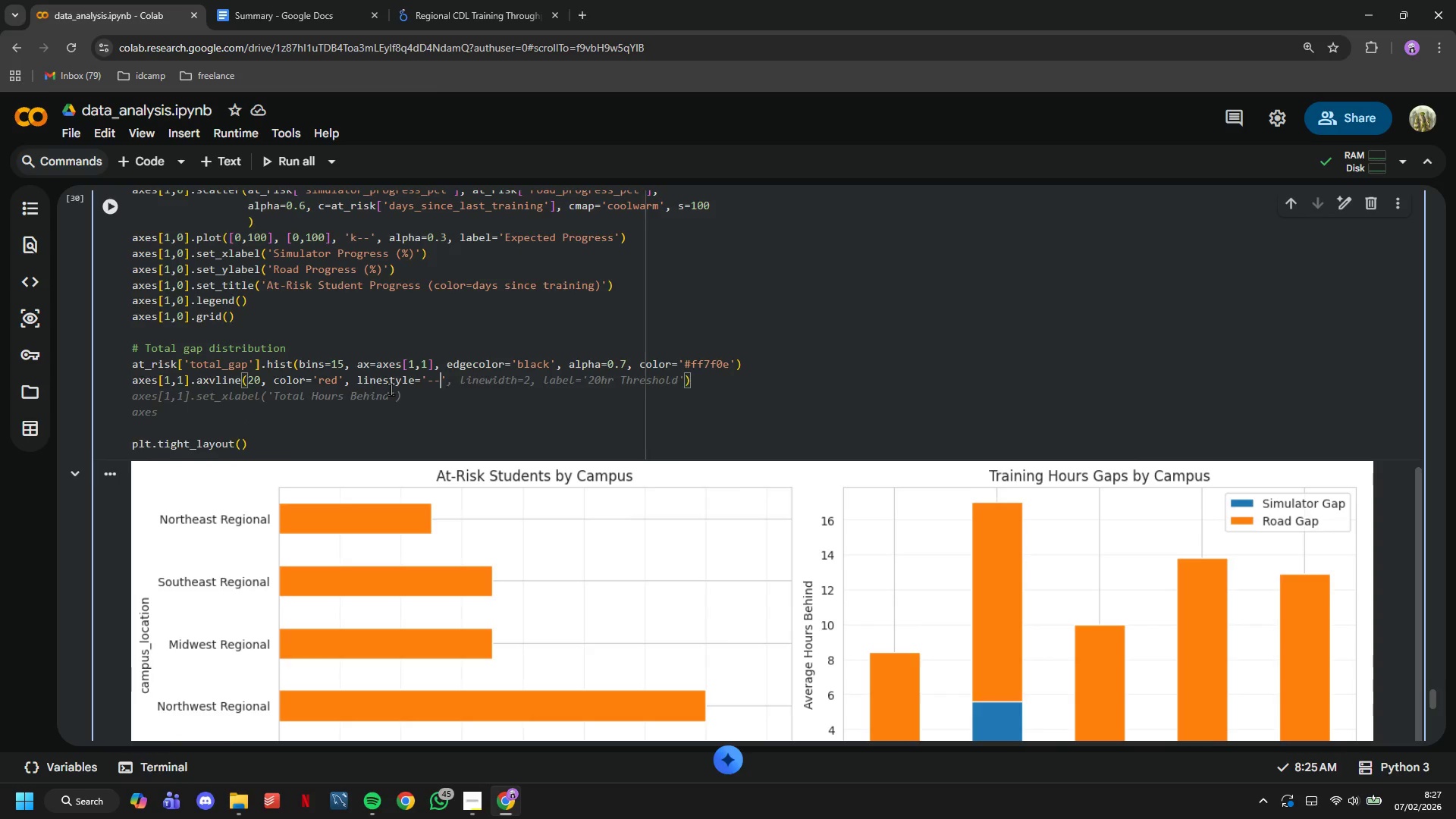 
key(ArrowRight)
 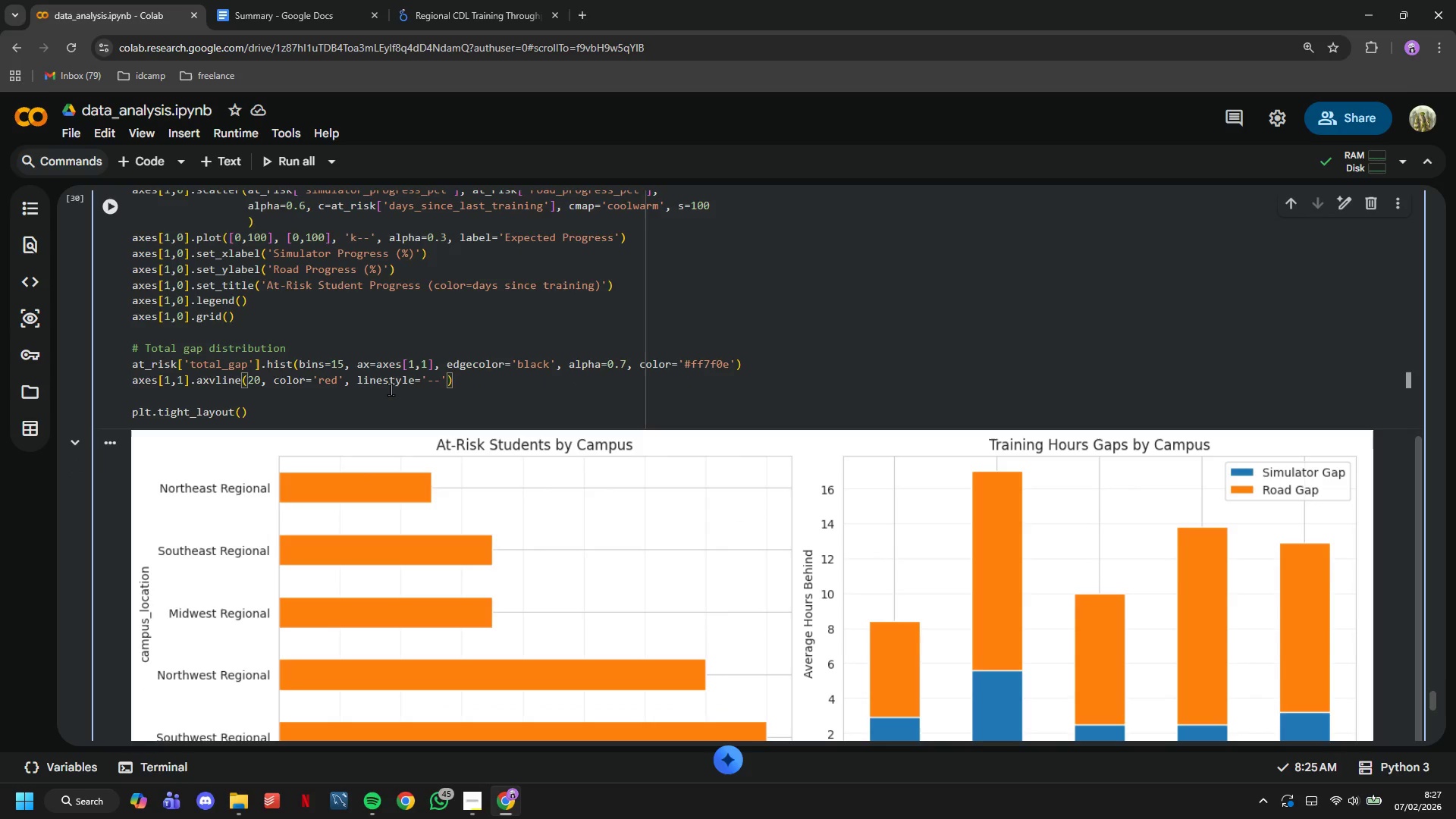 
type(, linewidth=2, label='Urgent Threshold)
 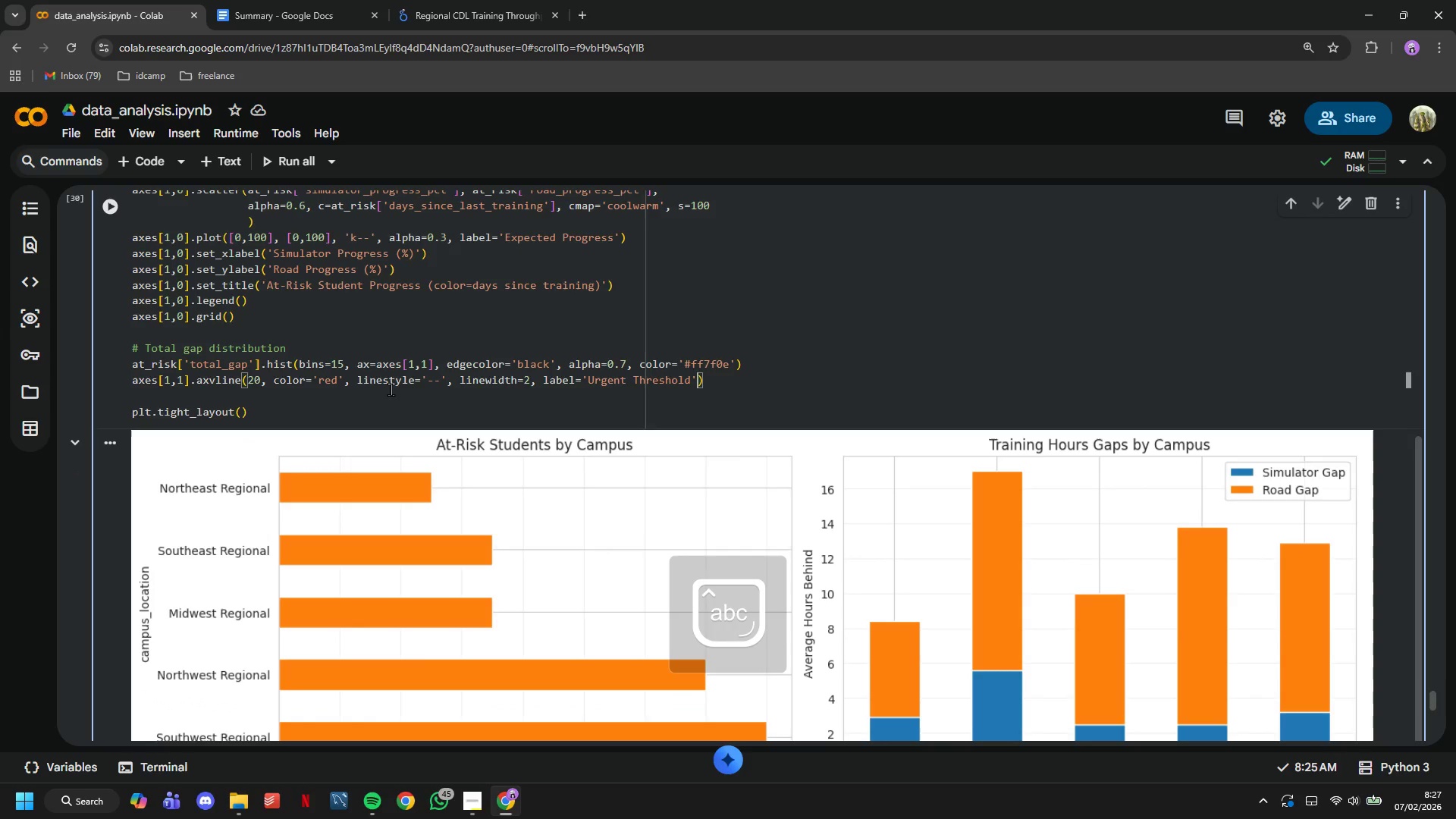 
key(ArrowRight)
 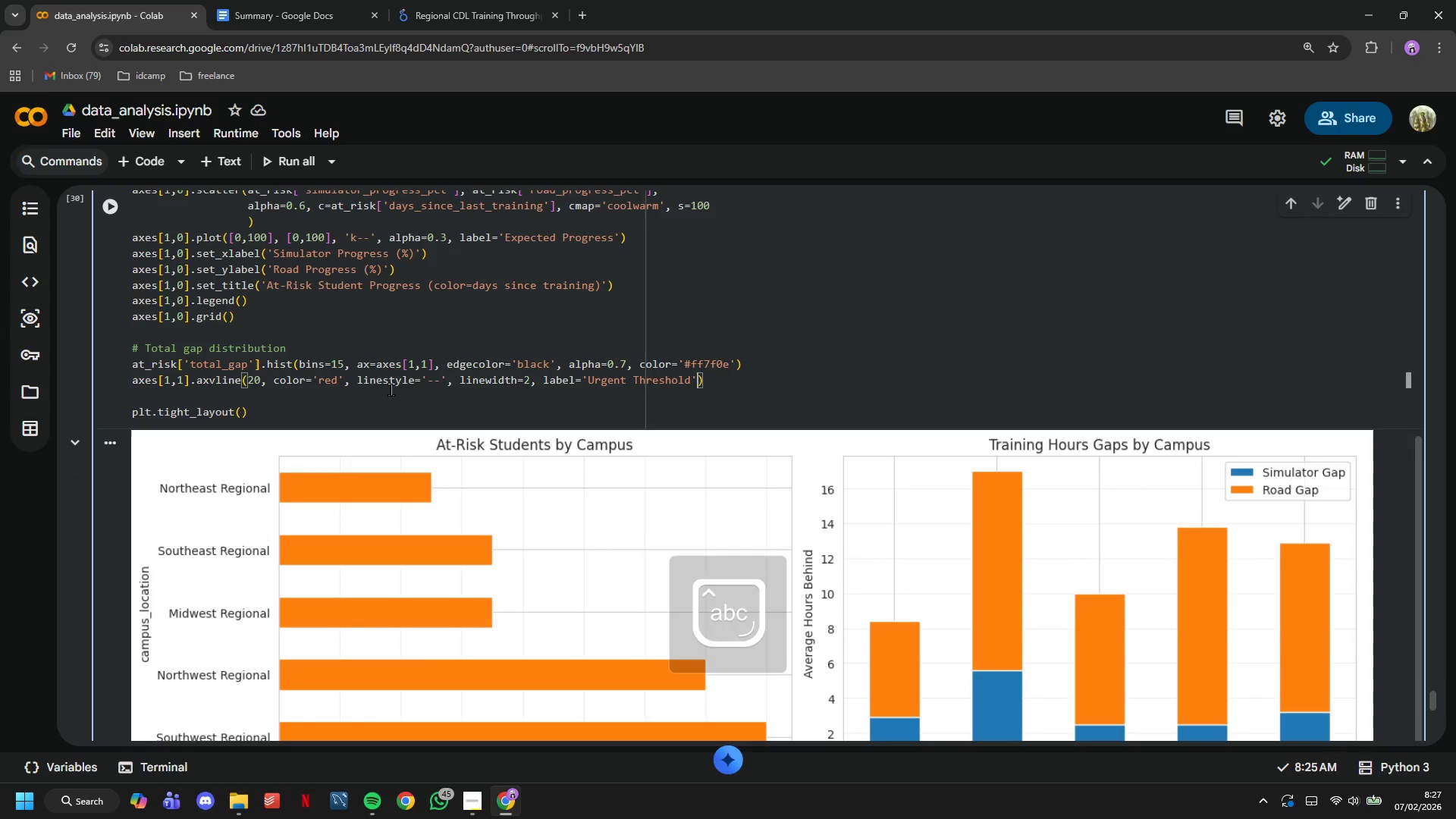 
key(ArrowRight)
 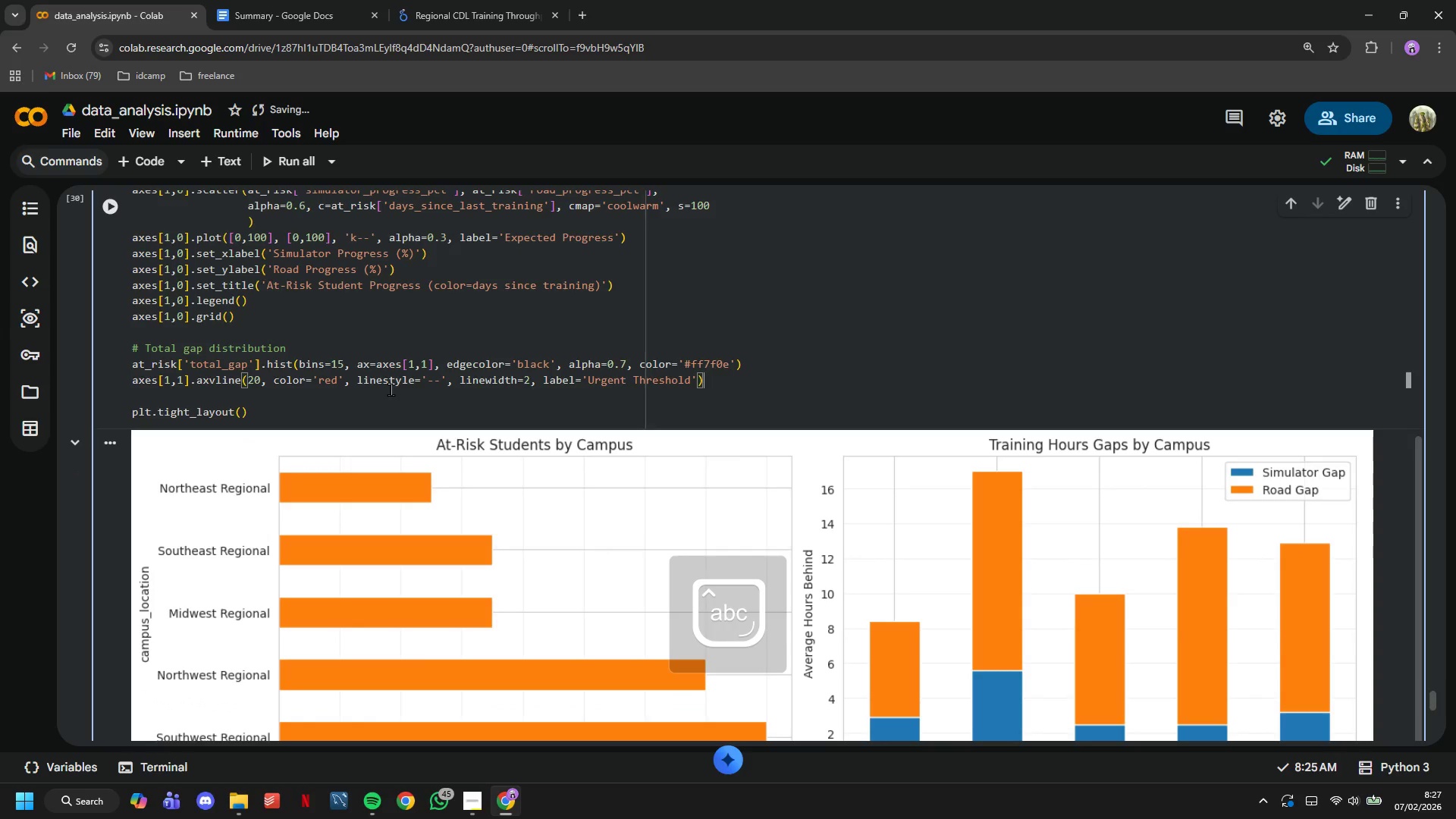 
key(Enter)
 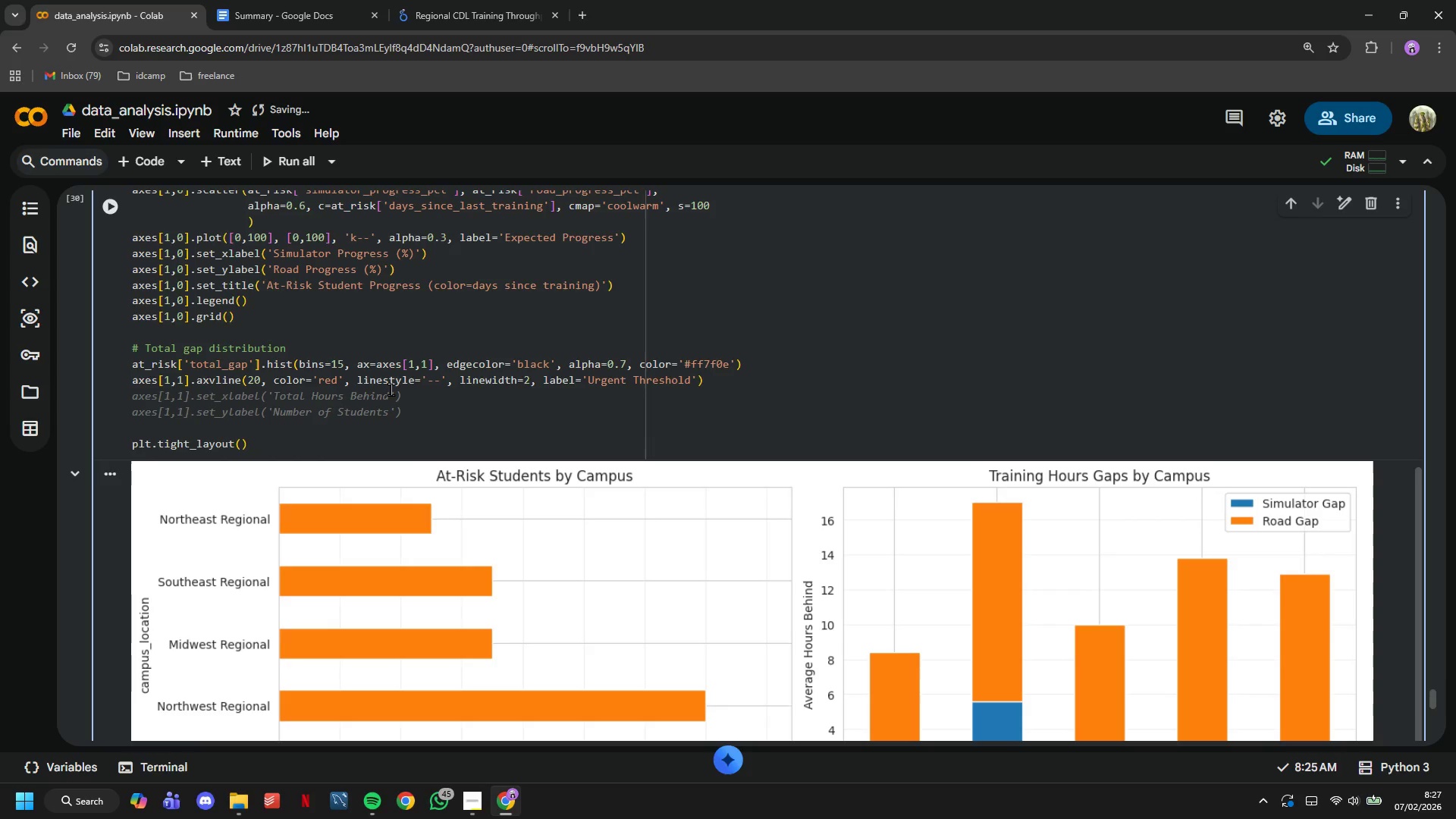 
type(axes[1,1)
 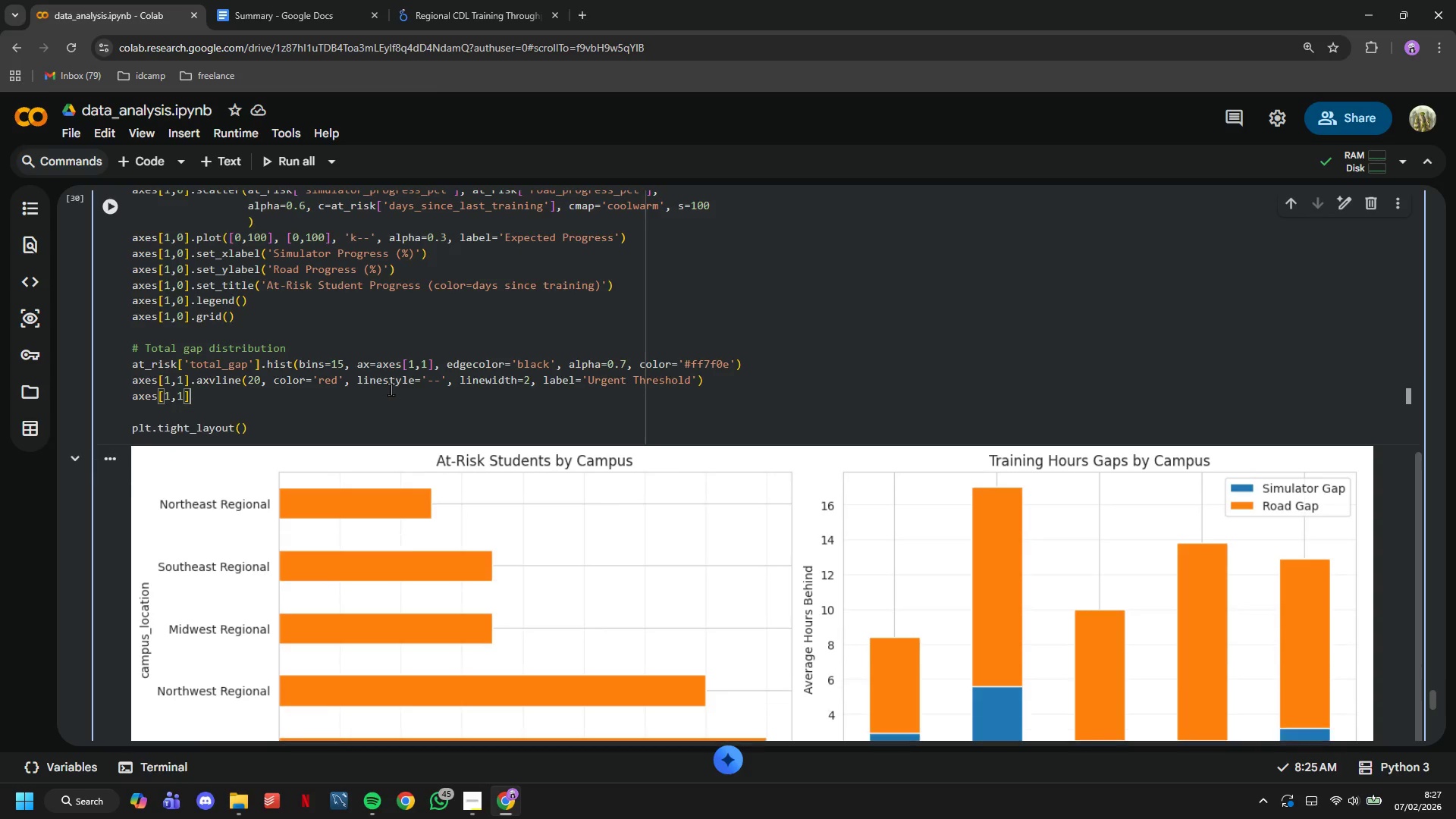 
key(ArrowRight)
 